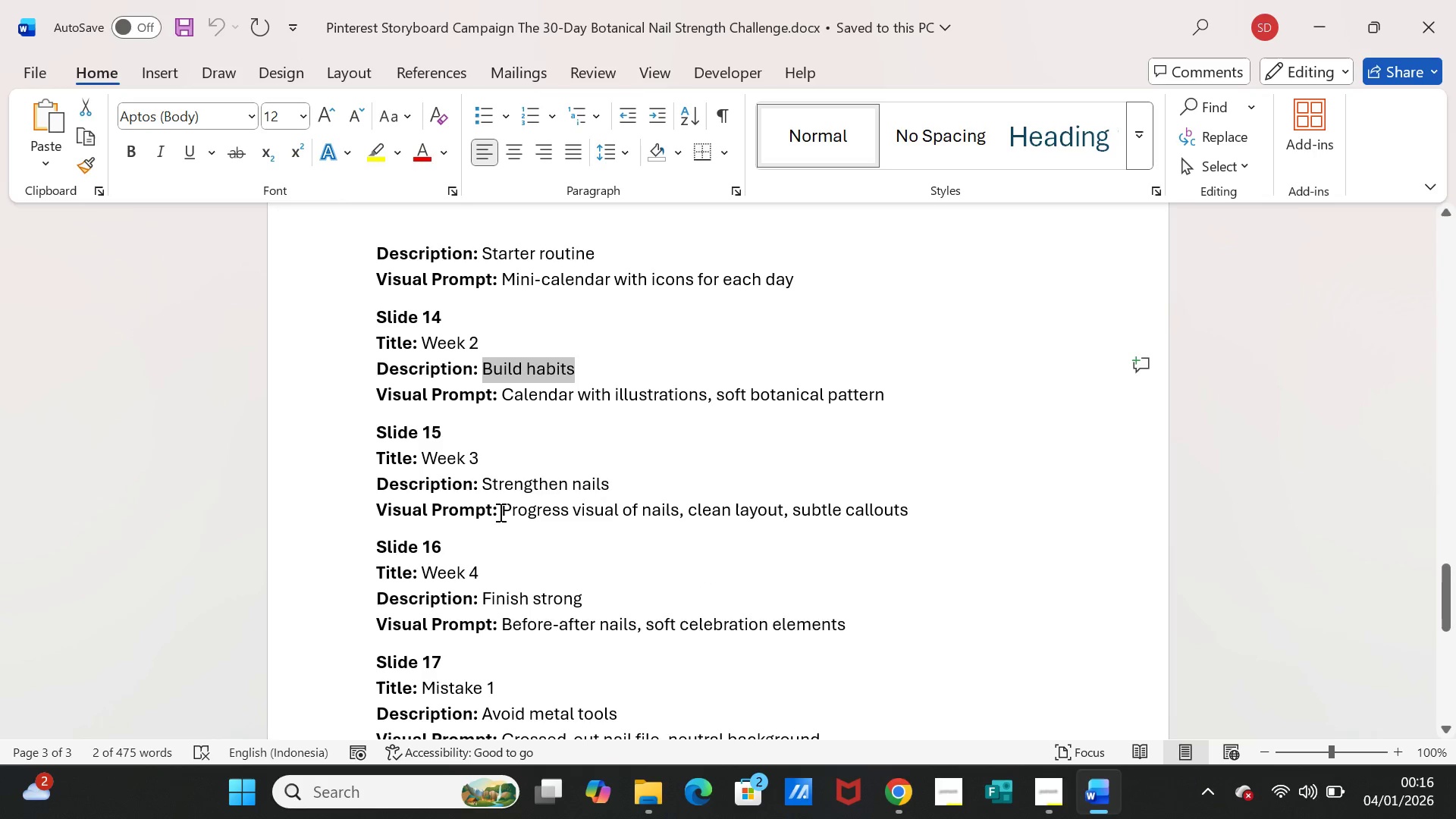 
left_click_drag(start_coordinate=[503, 509], to_coordinate=[880, 510])
 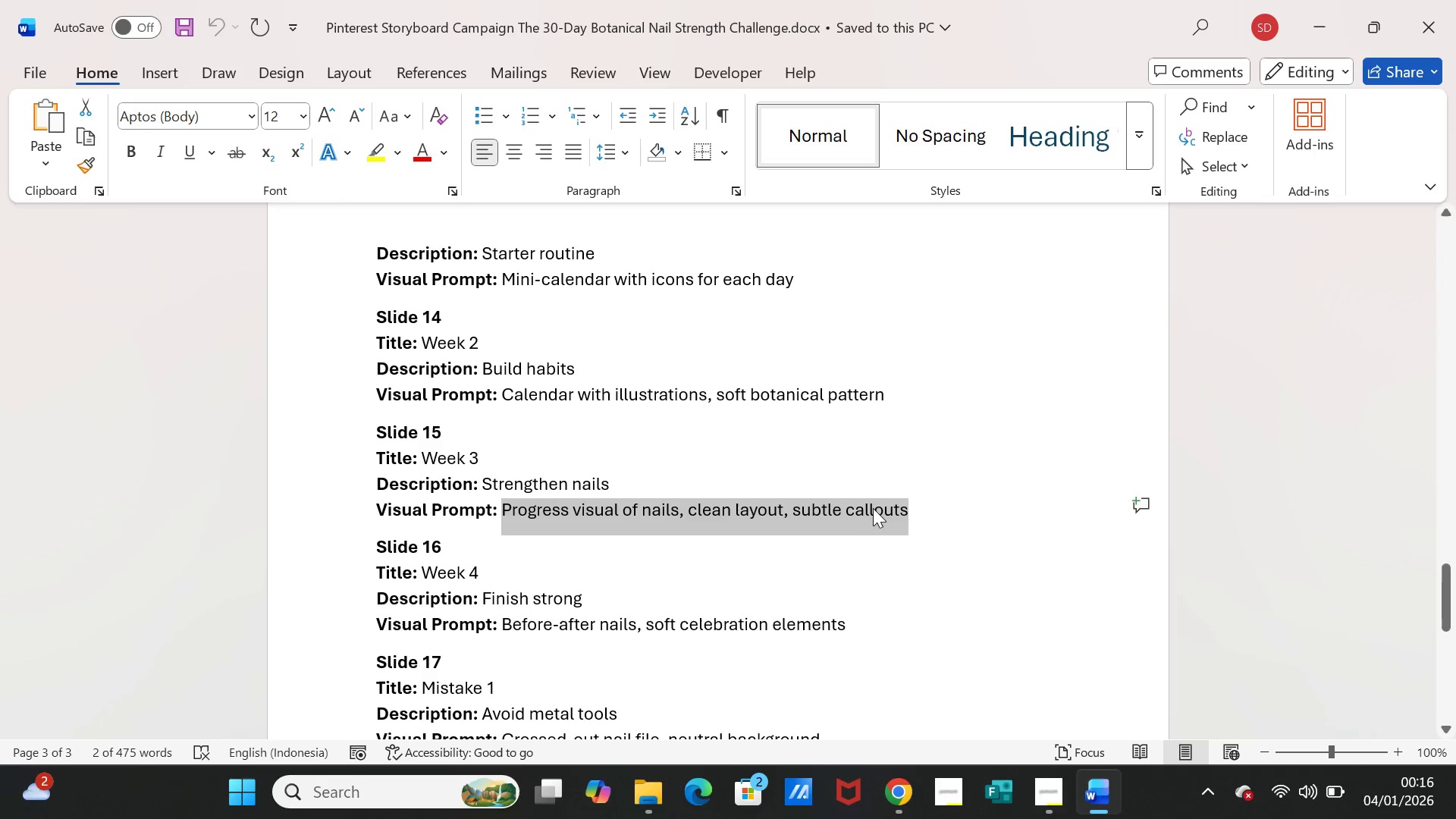 
key(Control+C)
 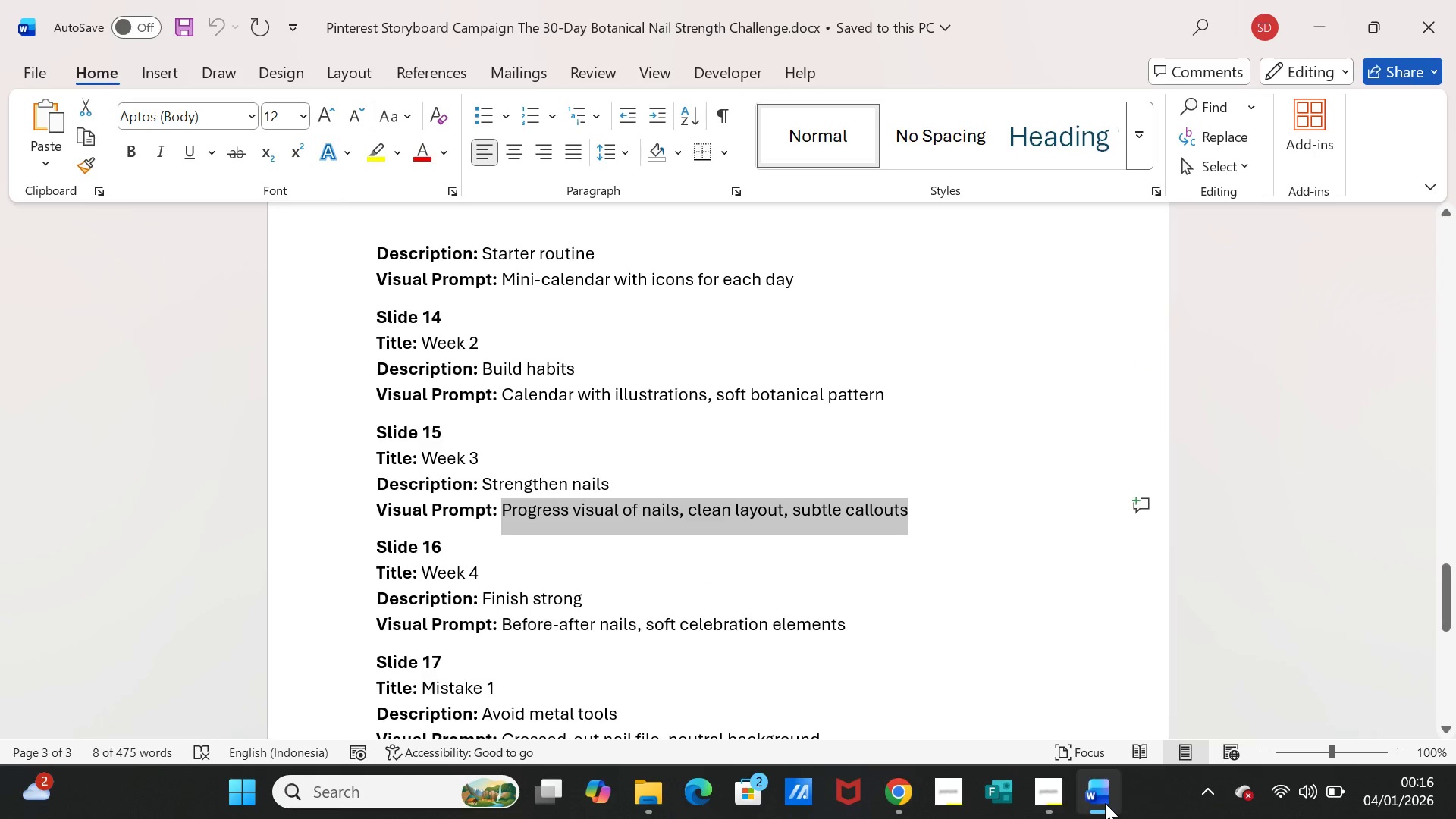 
left_click([1105, 803])
 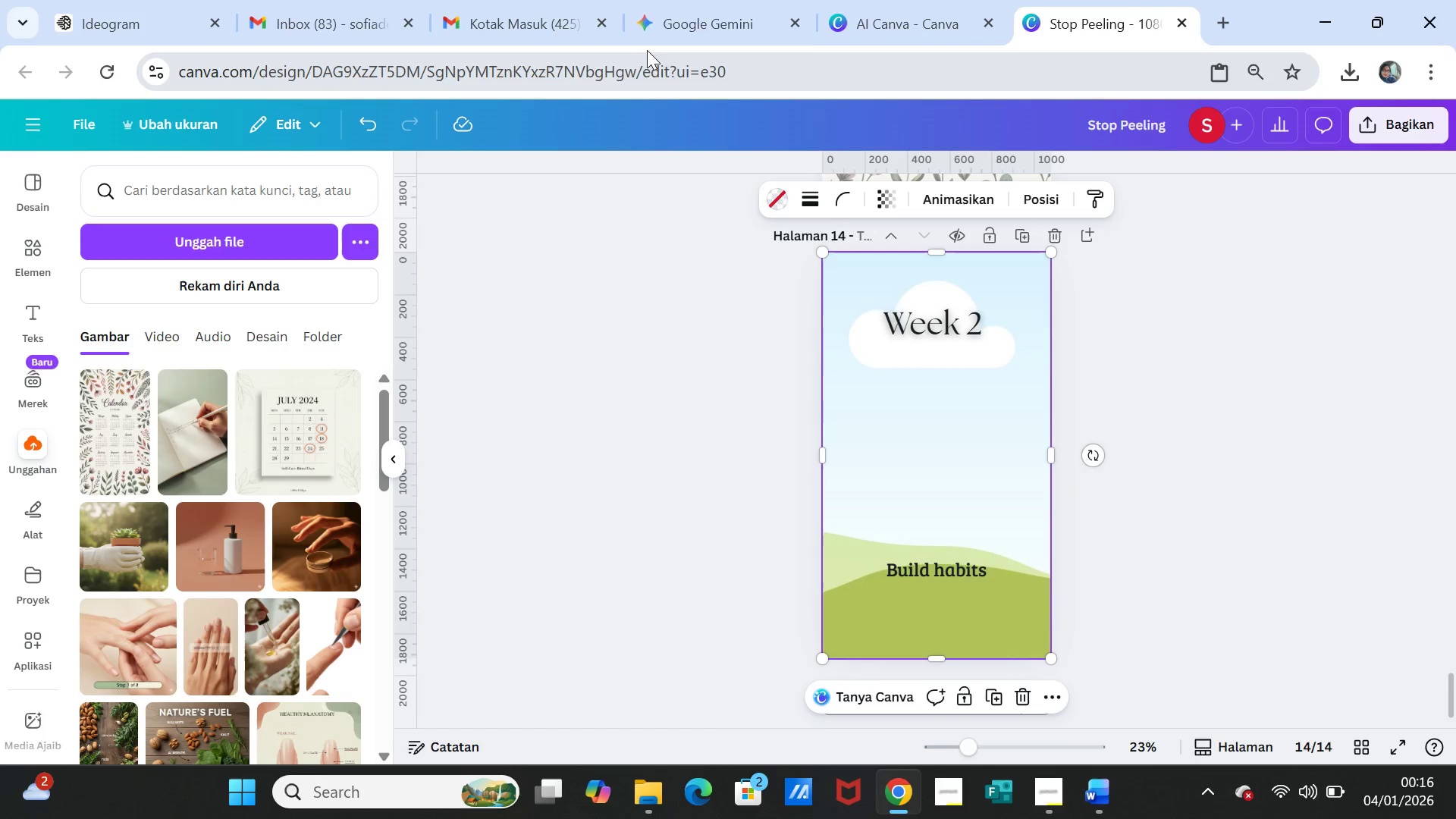 
left_click([667, 22])
 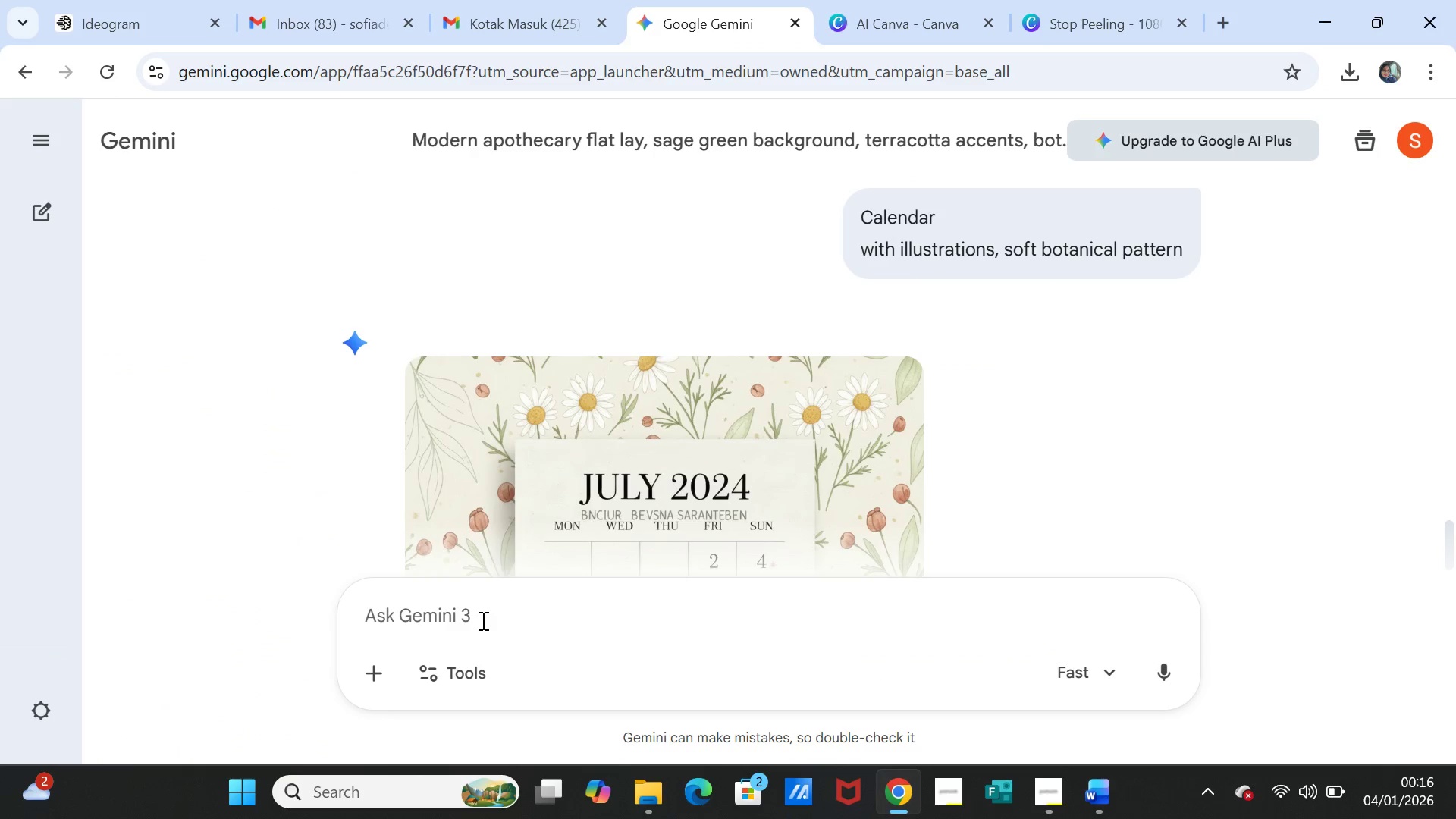 
key(Control+V)
 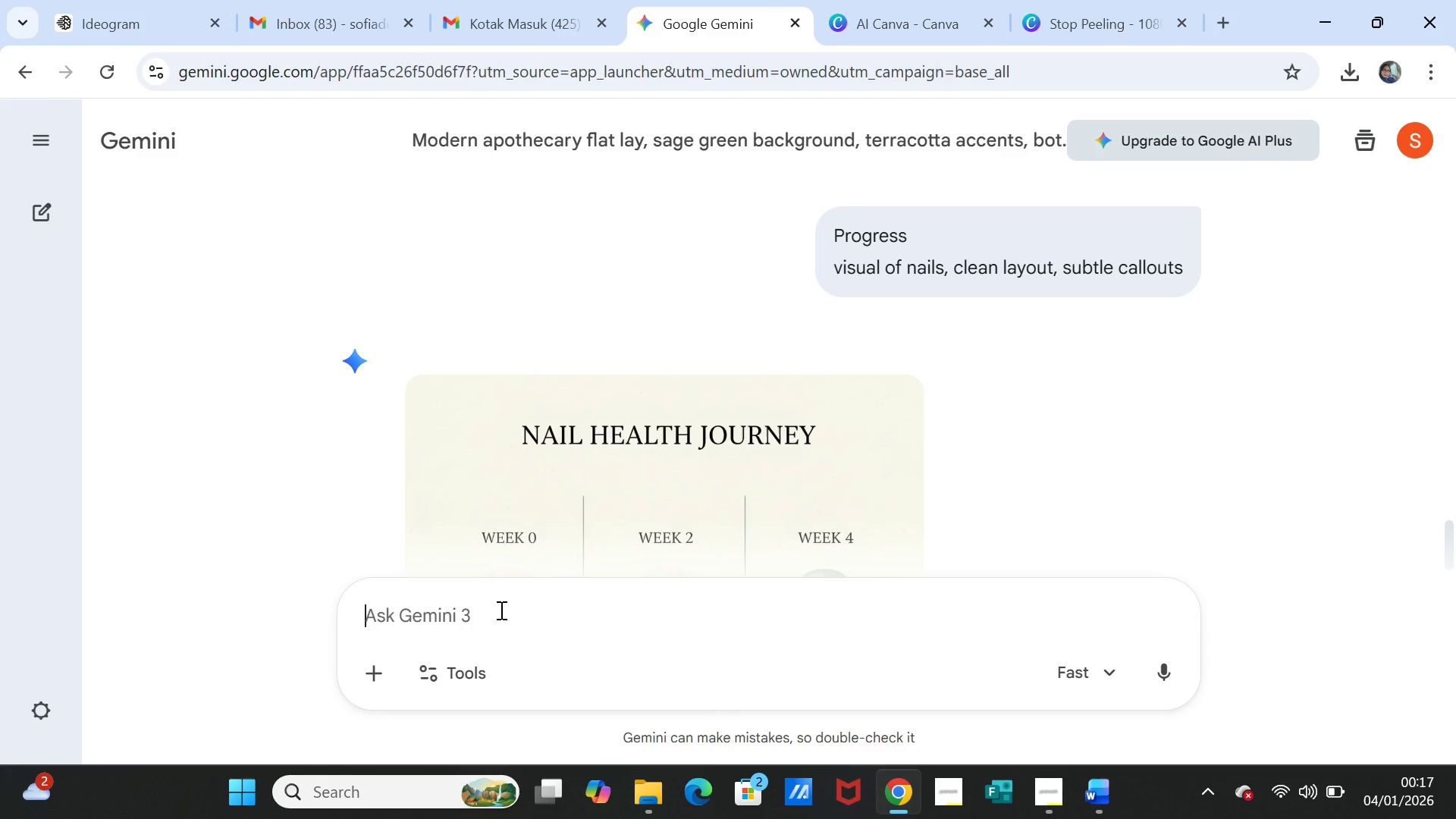 
wait(58.86)
 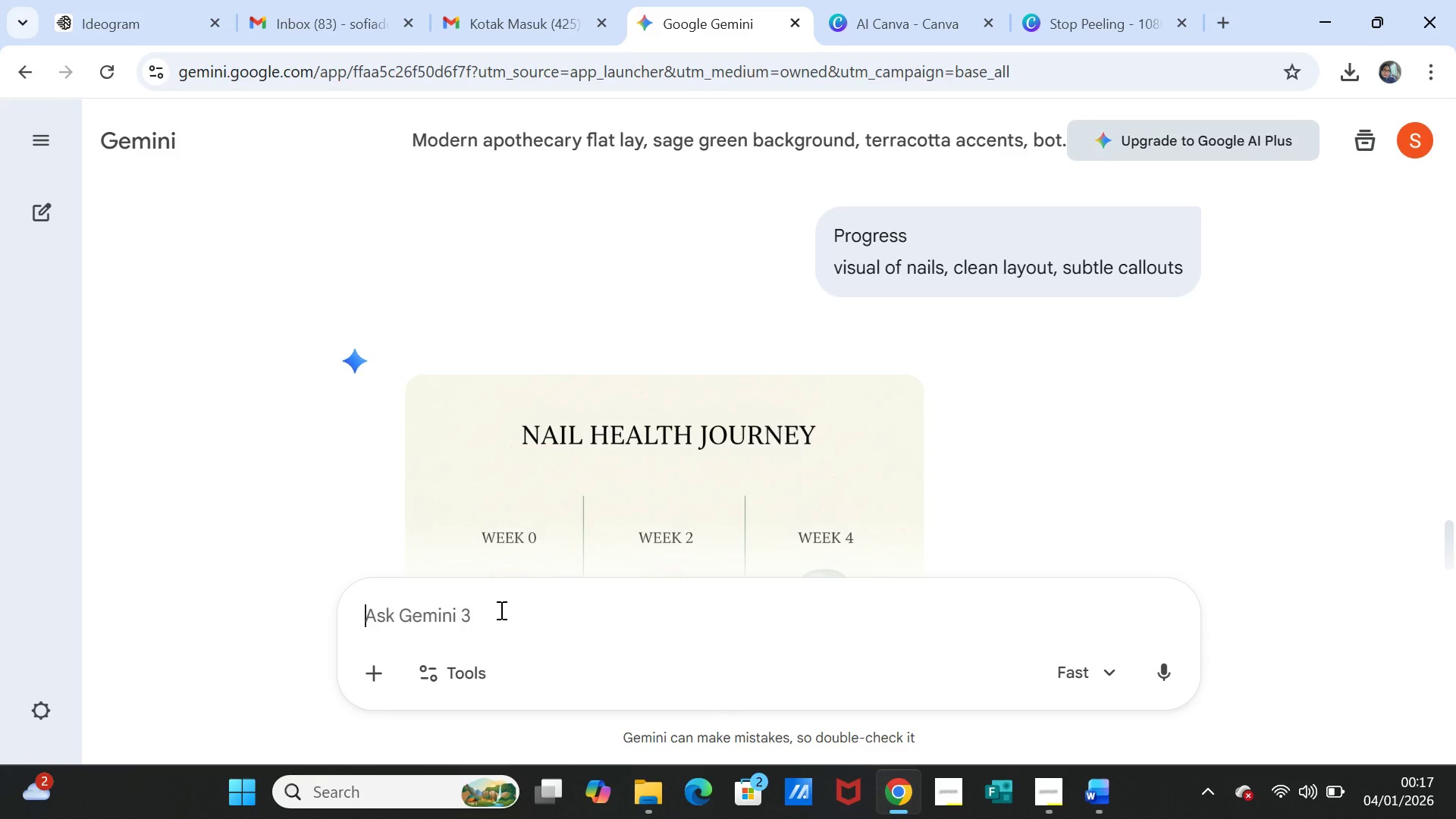 
scroll: coordinate [927, 440], scroll_direction: down, amount: 3.0
 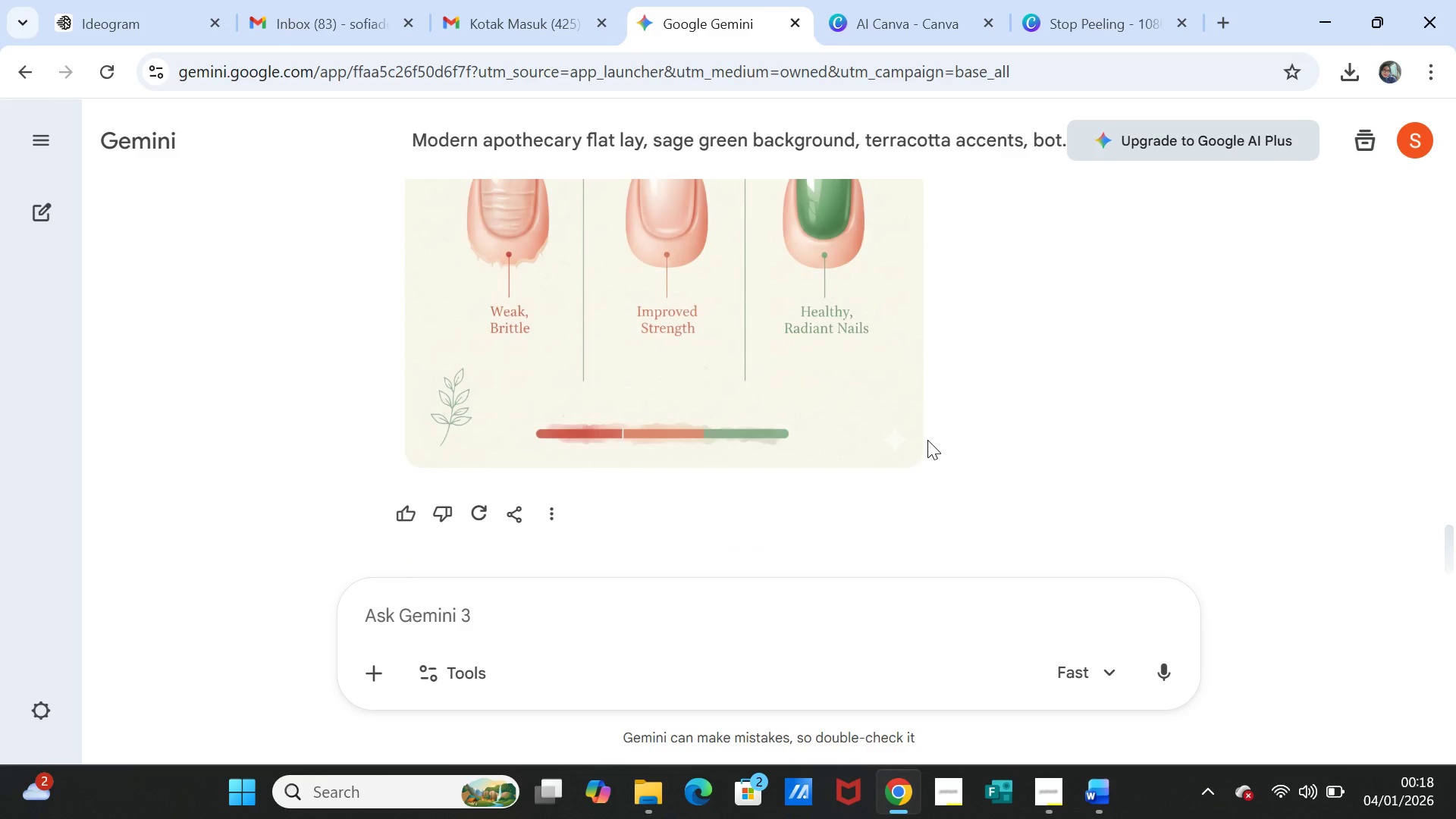 
scroll: coordinate [927, 440], scroll_direction: up, amount: 4.0
 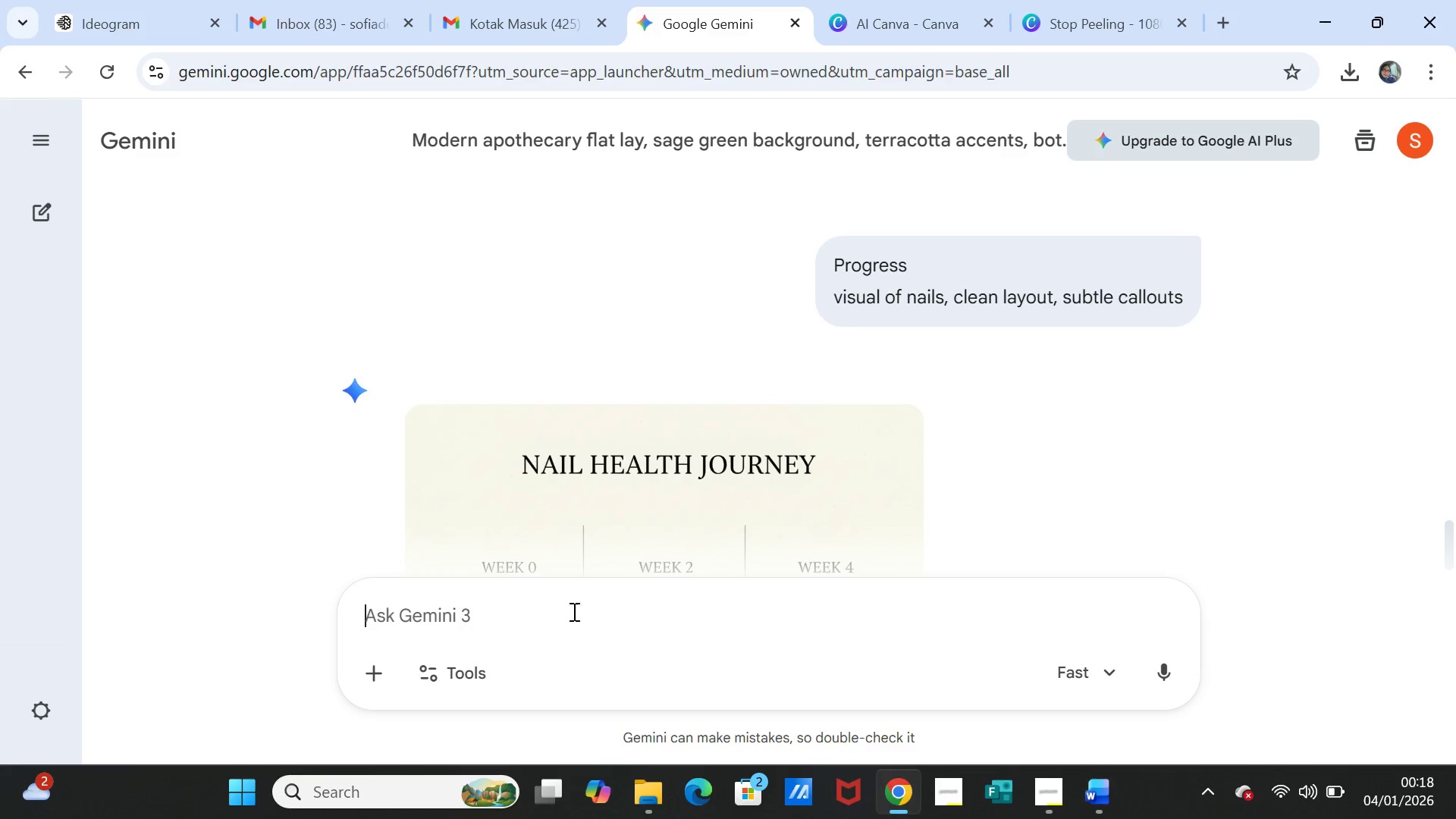 
left_click([559, 617])
 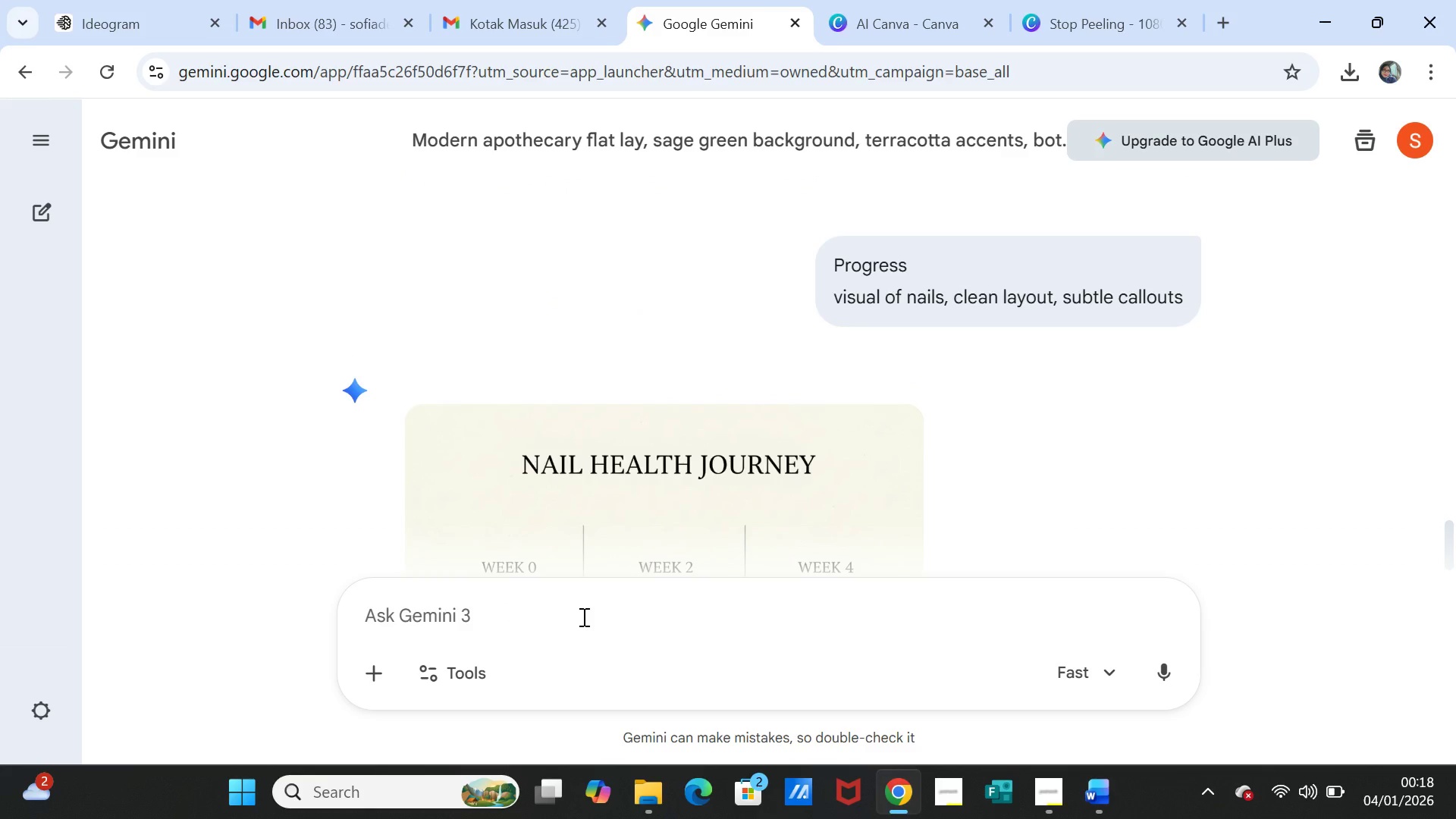 
key(Control+V)
 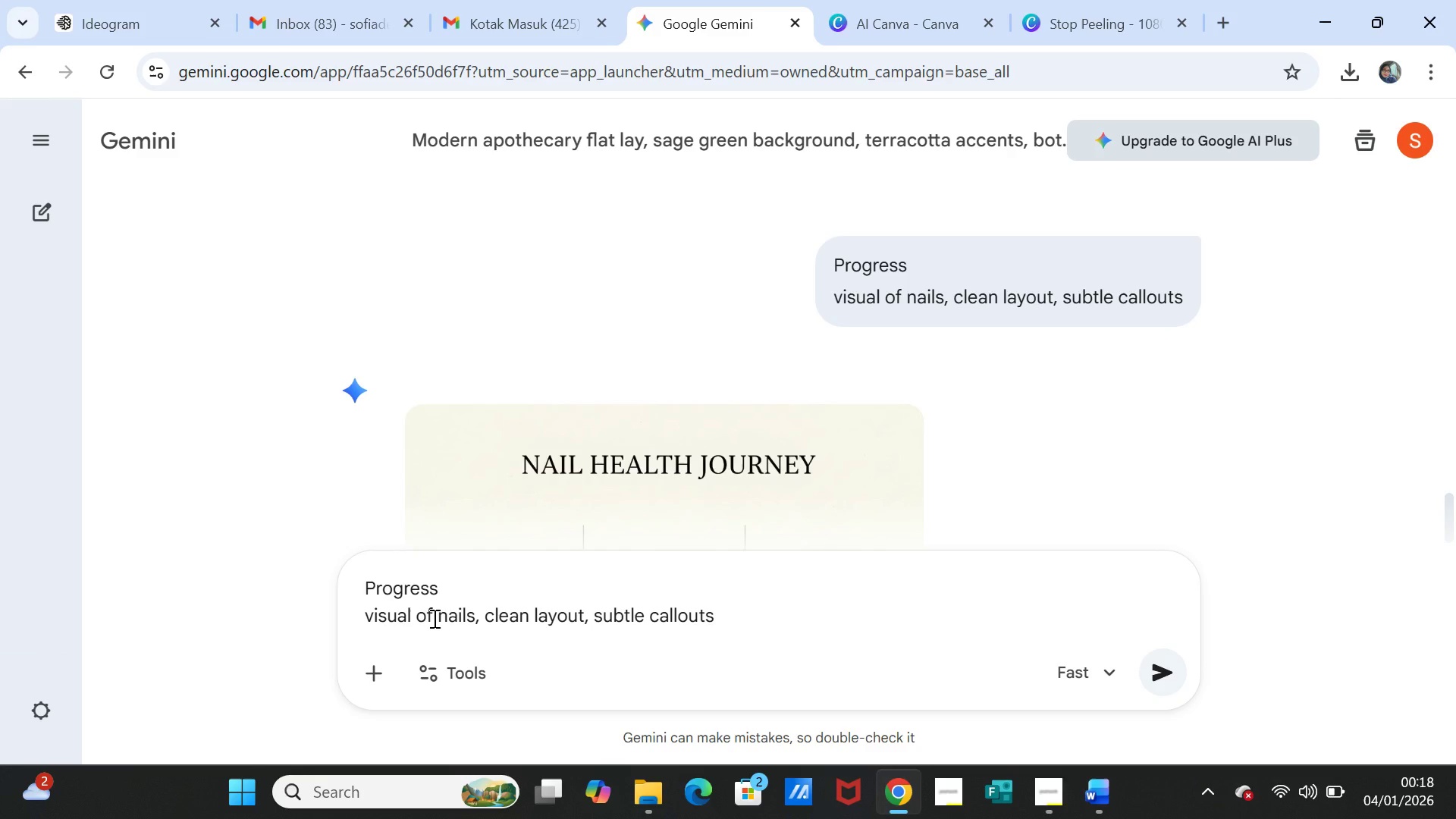 
wait(6.5)
 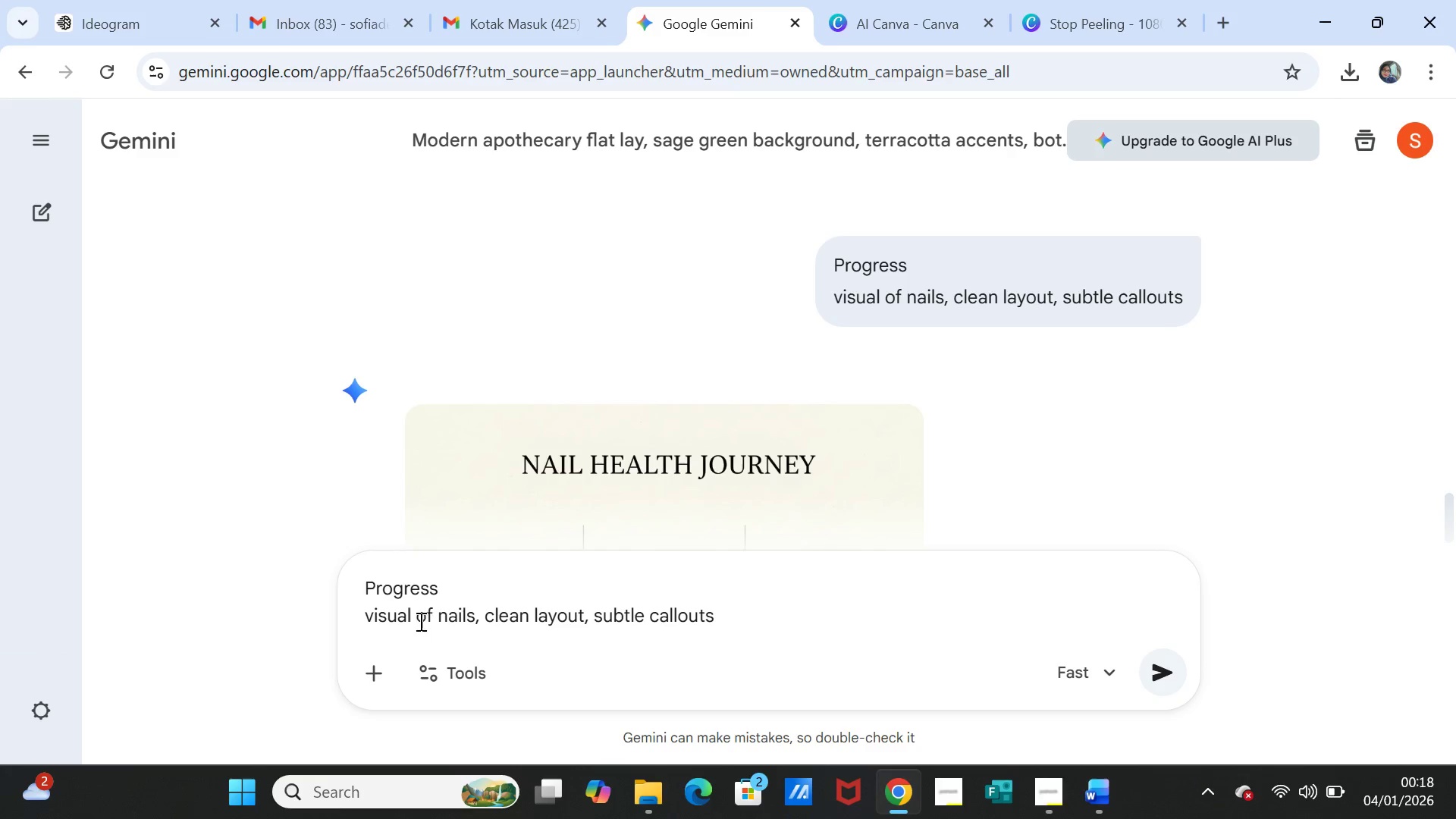 
type( real)
 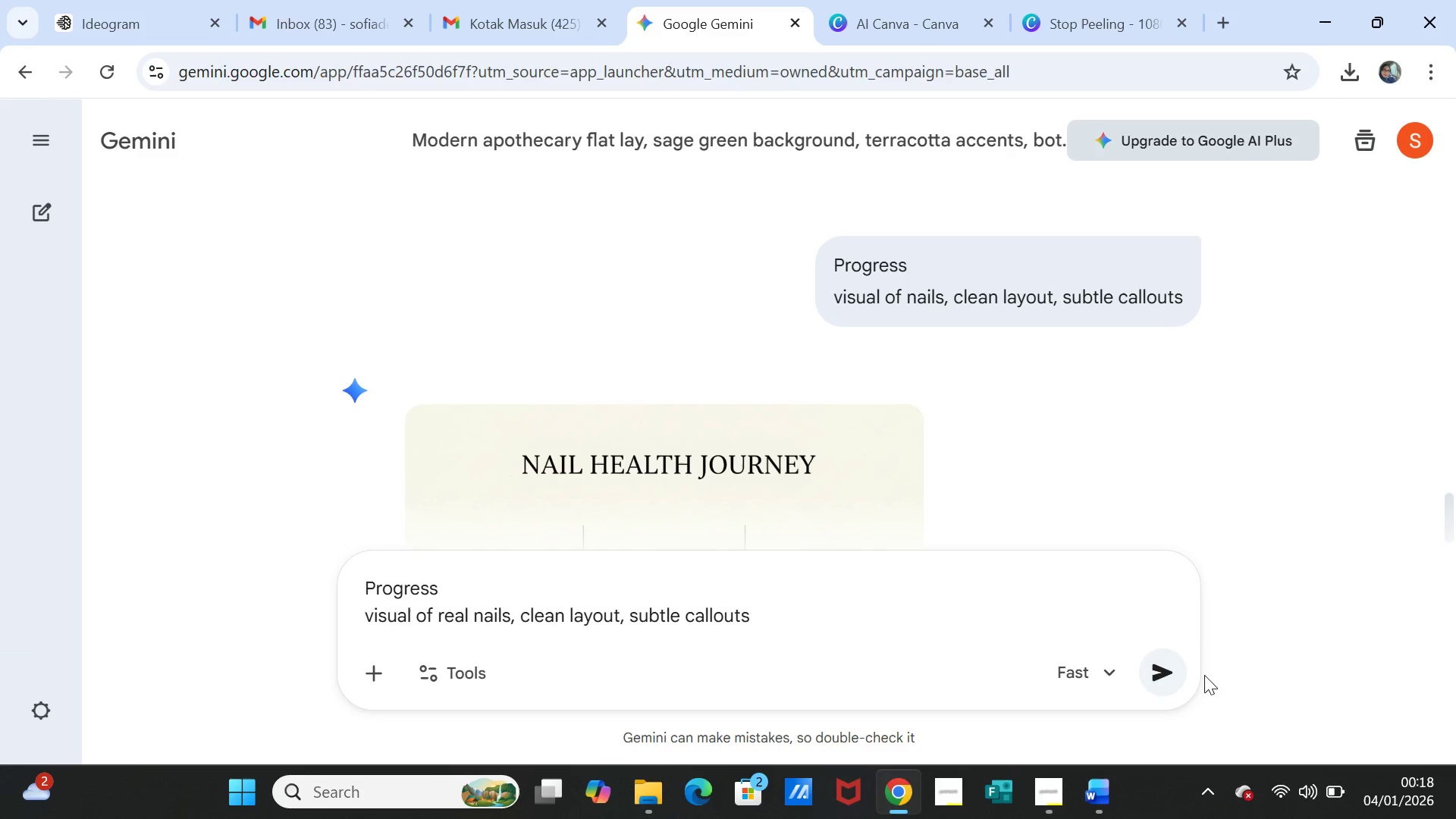 
left_click([1159, 675])
 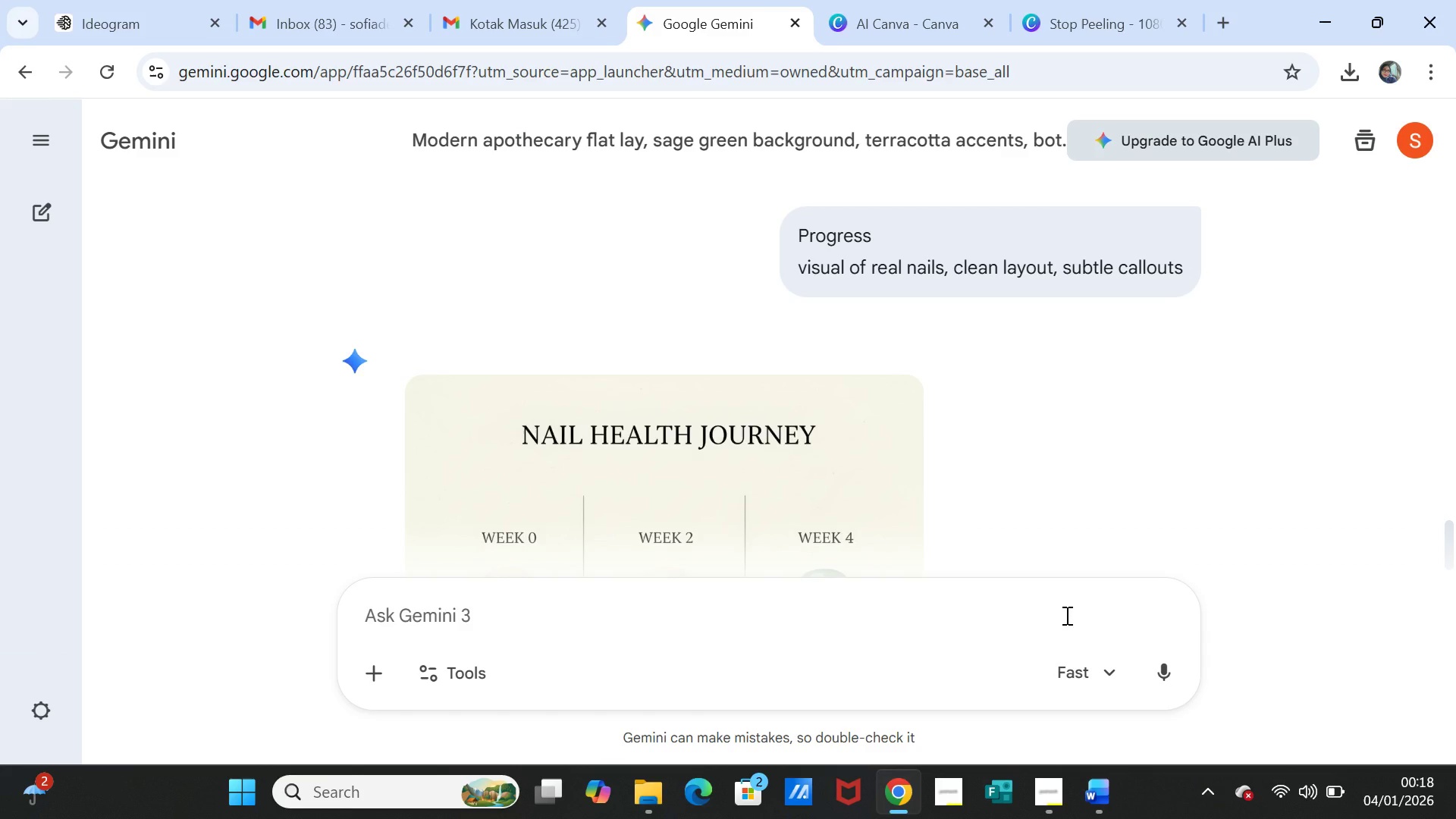 
wait(47.16)
 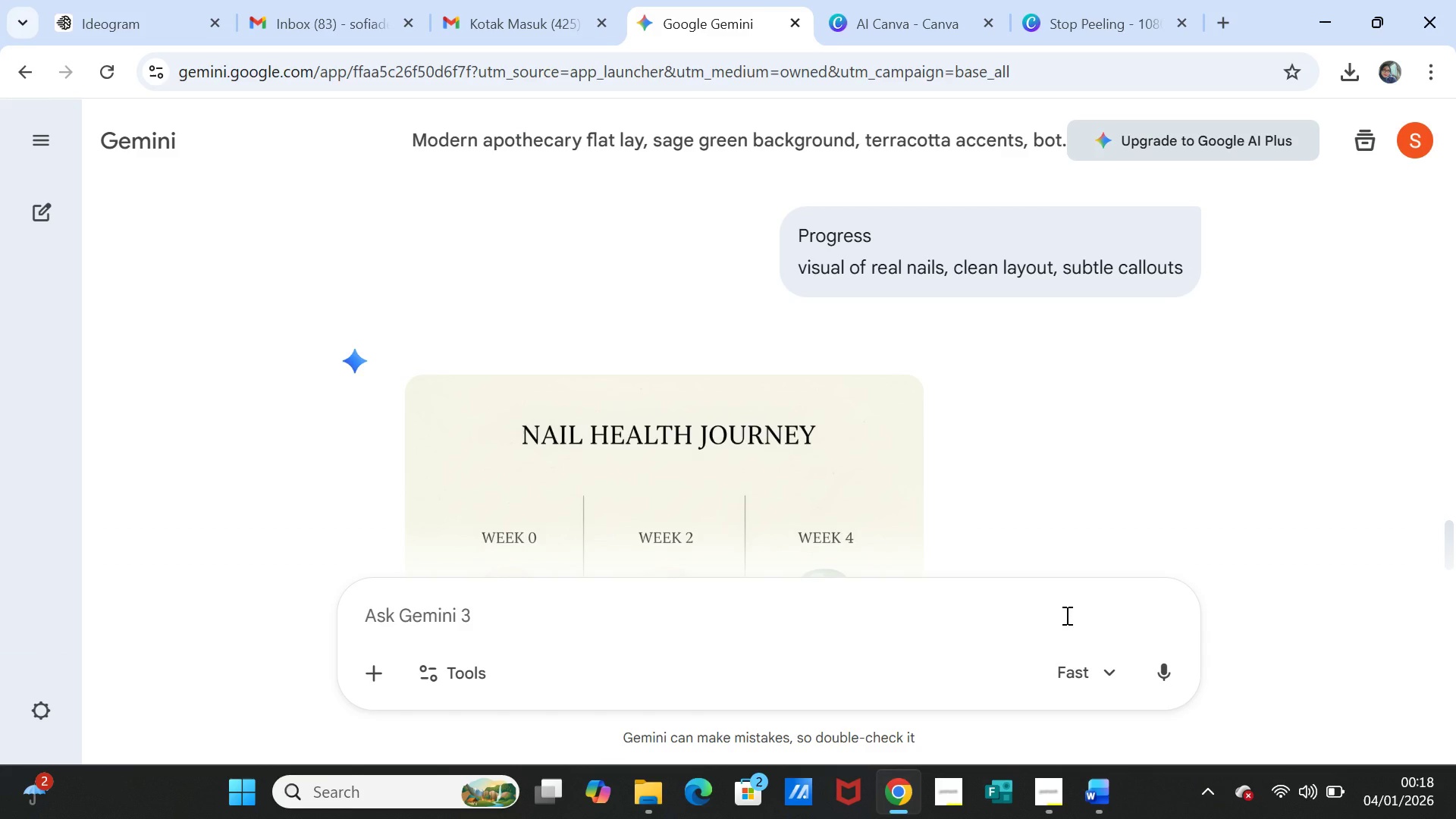 
scroll: coordinate [974, 481], scroll_direction: down, amount: 5.0
 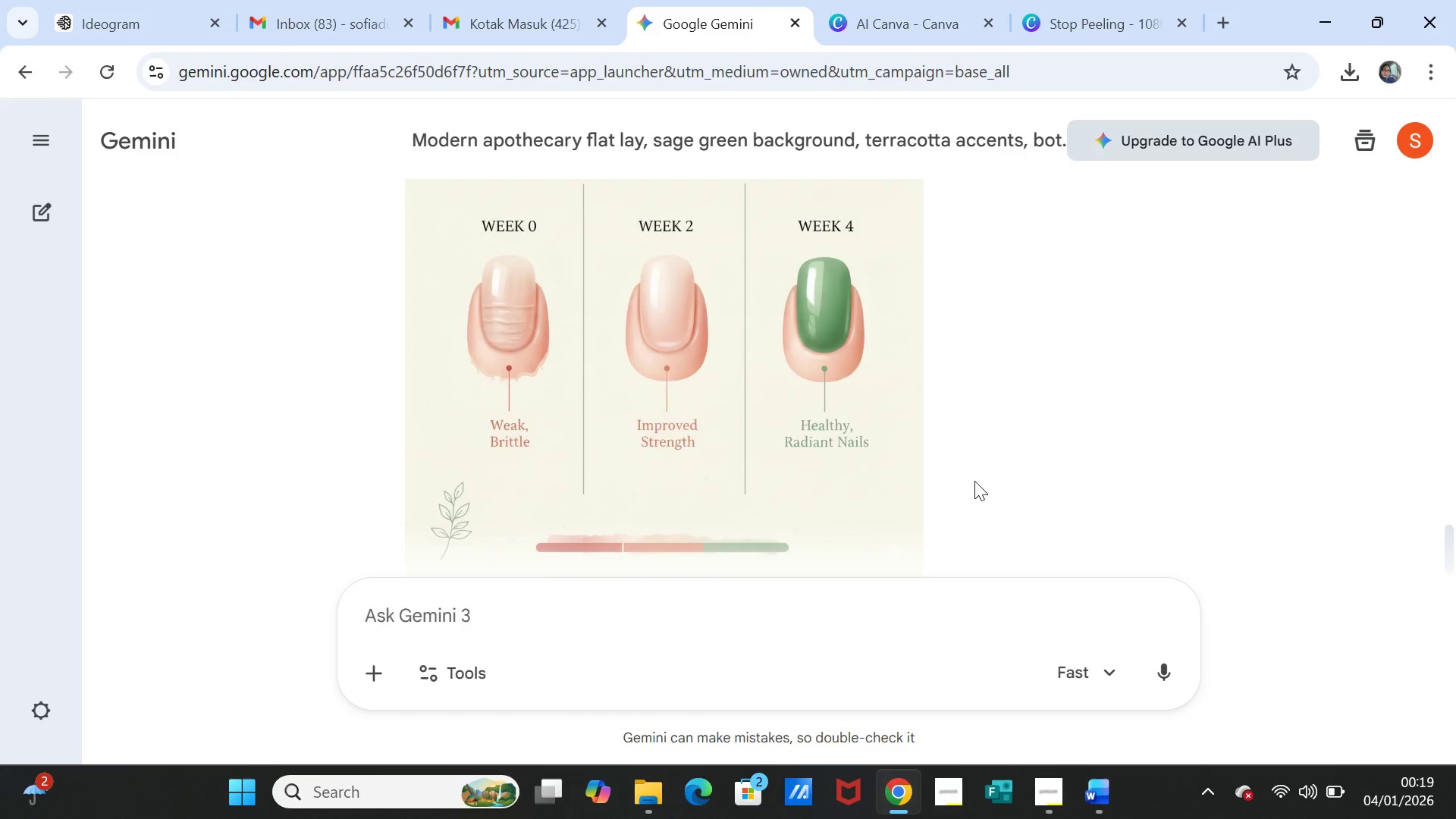 
scroll: coordinate [974, 481], scroll_direction: up, amount: 3.0
 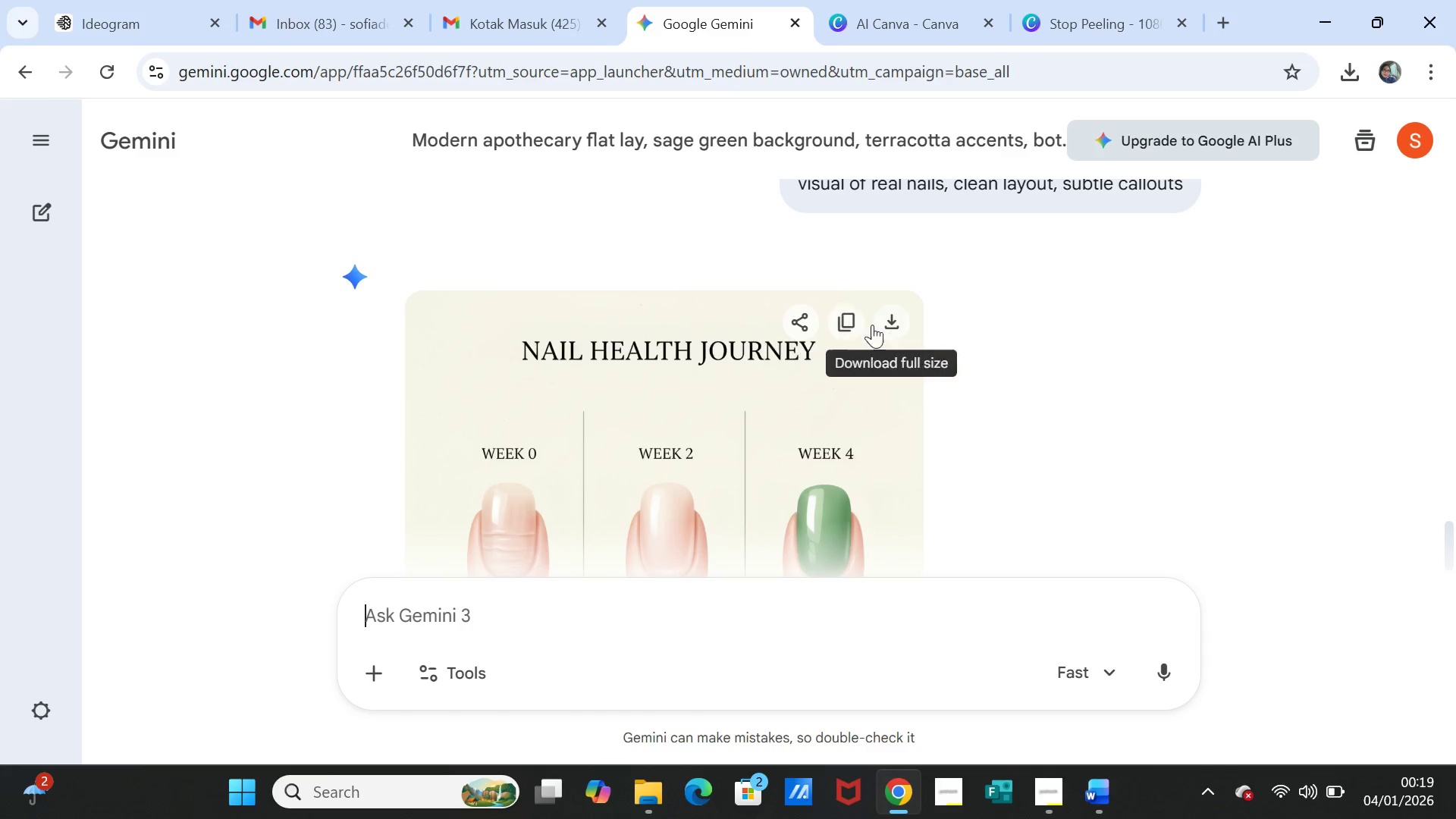 
left_click([859, 7])
 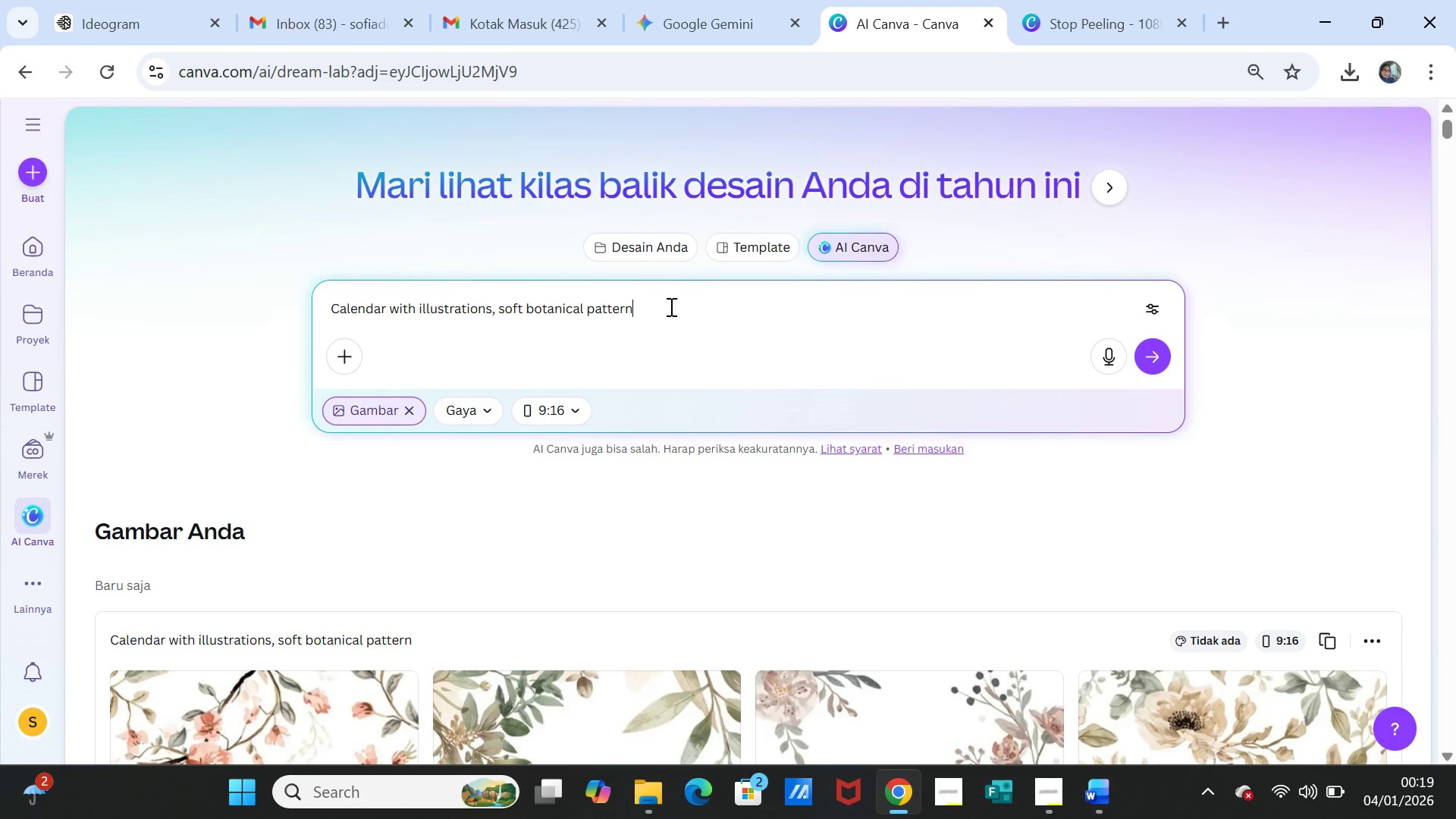 
left_click_drag(start_coordinate=[672, 306], to_coordinate=[328, 304])
 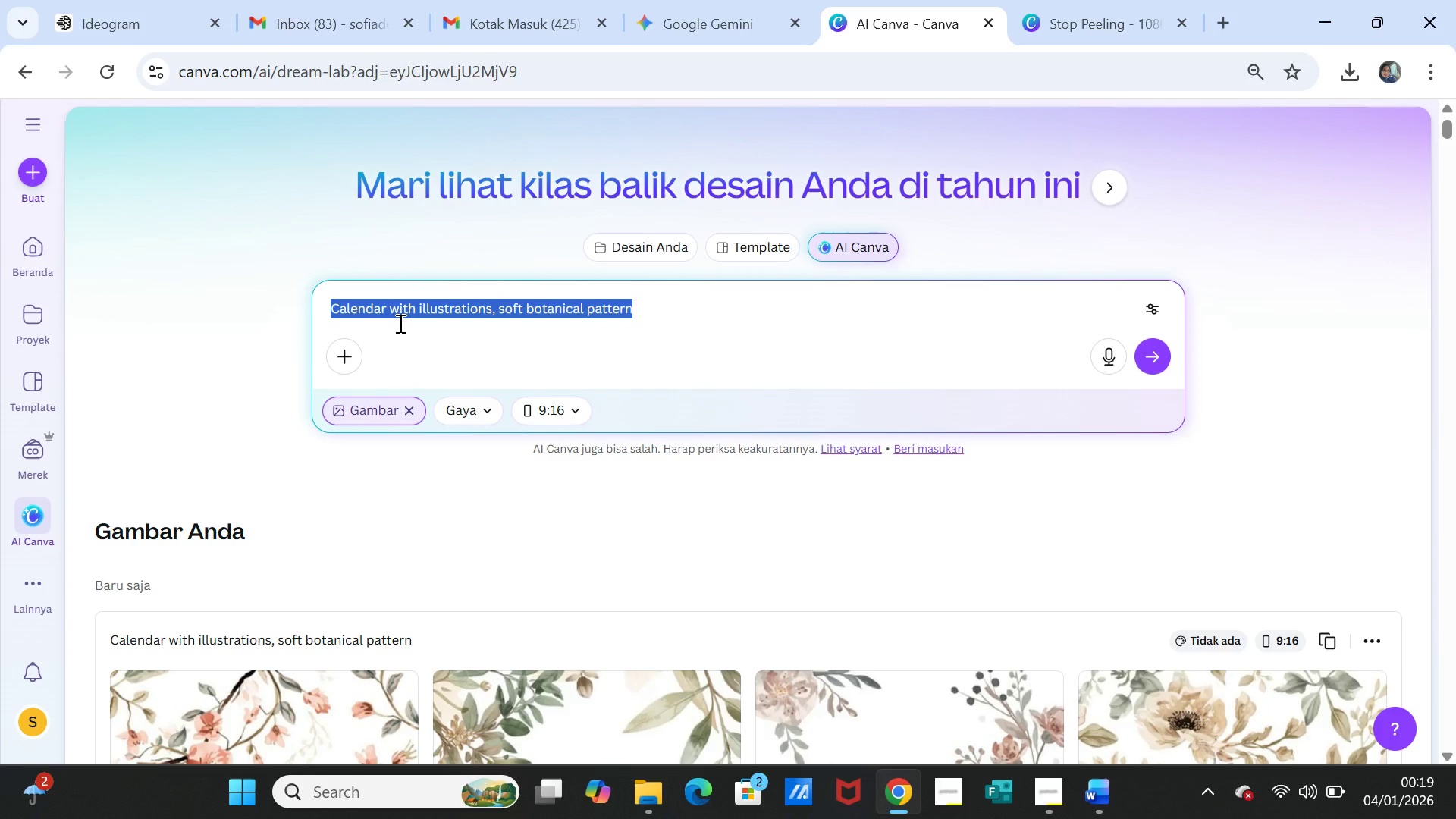 
key(Control+V)
 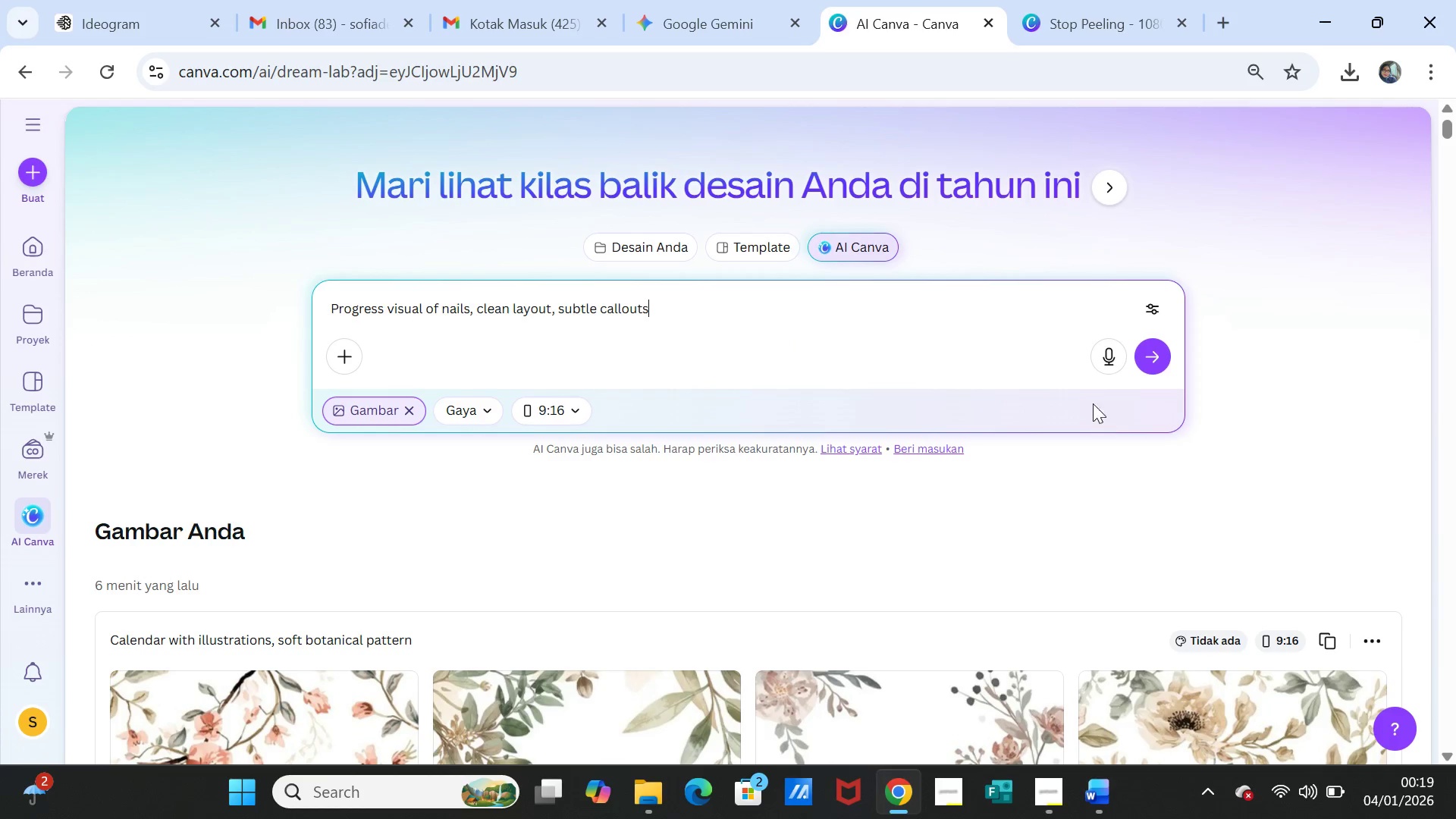 
left_click([1150, 356])
 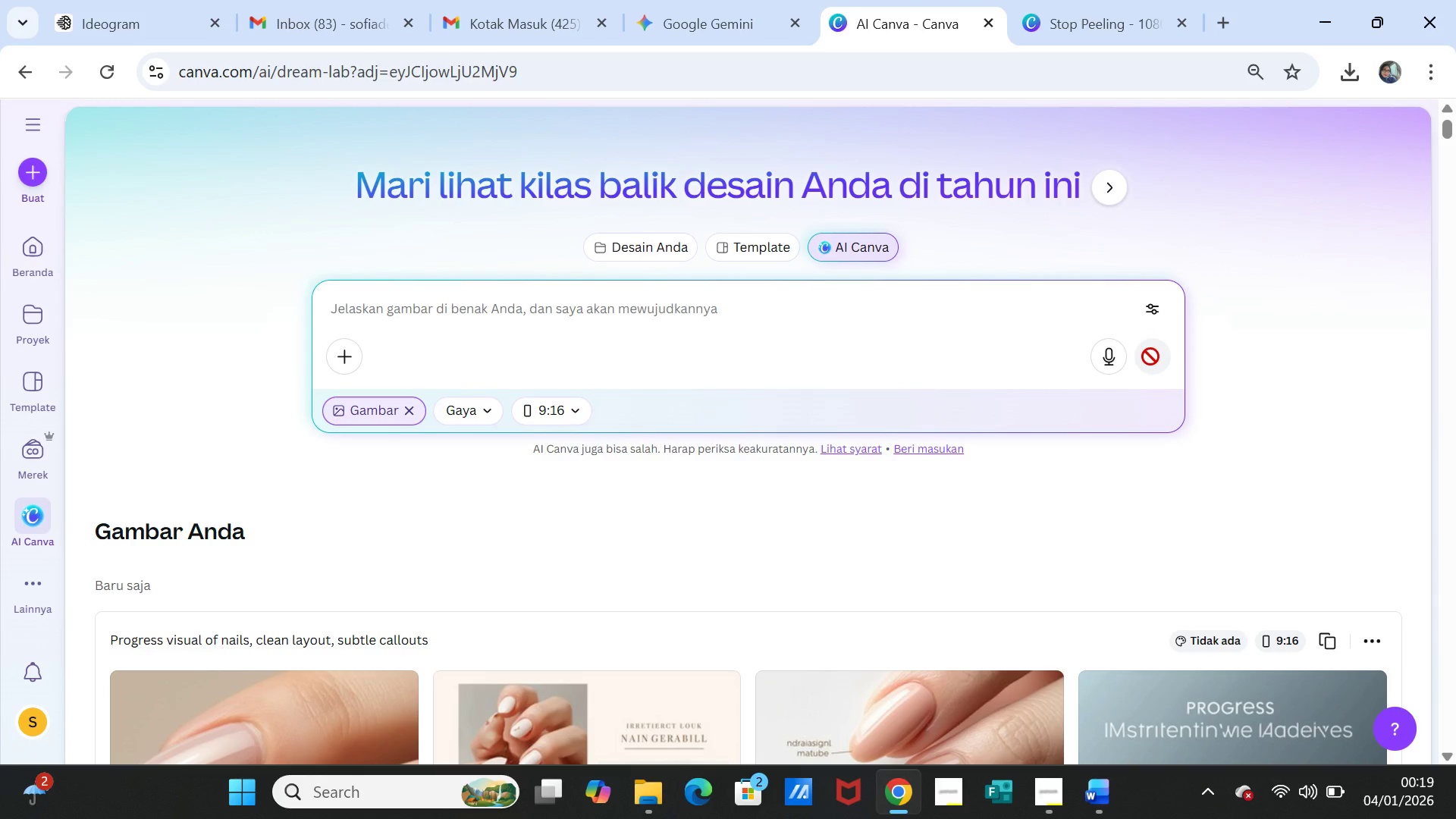 
wait(14.08)
 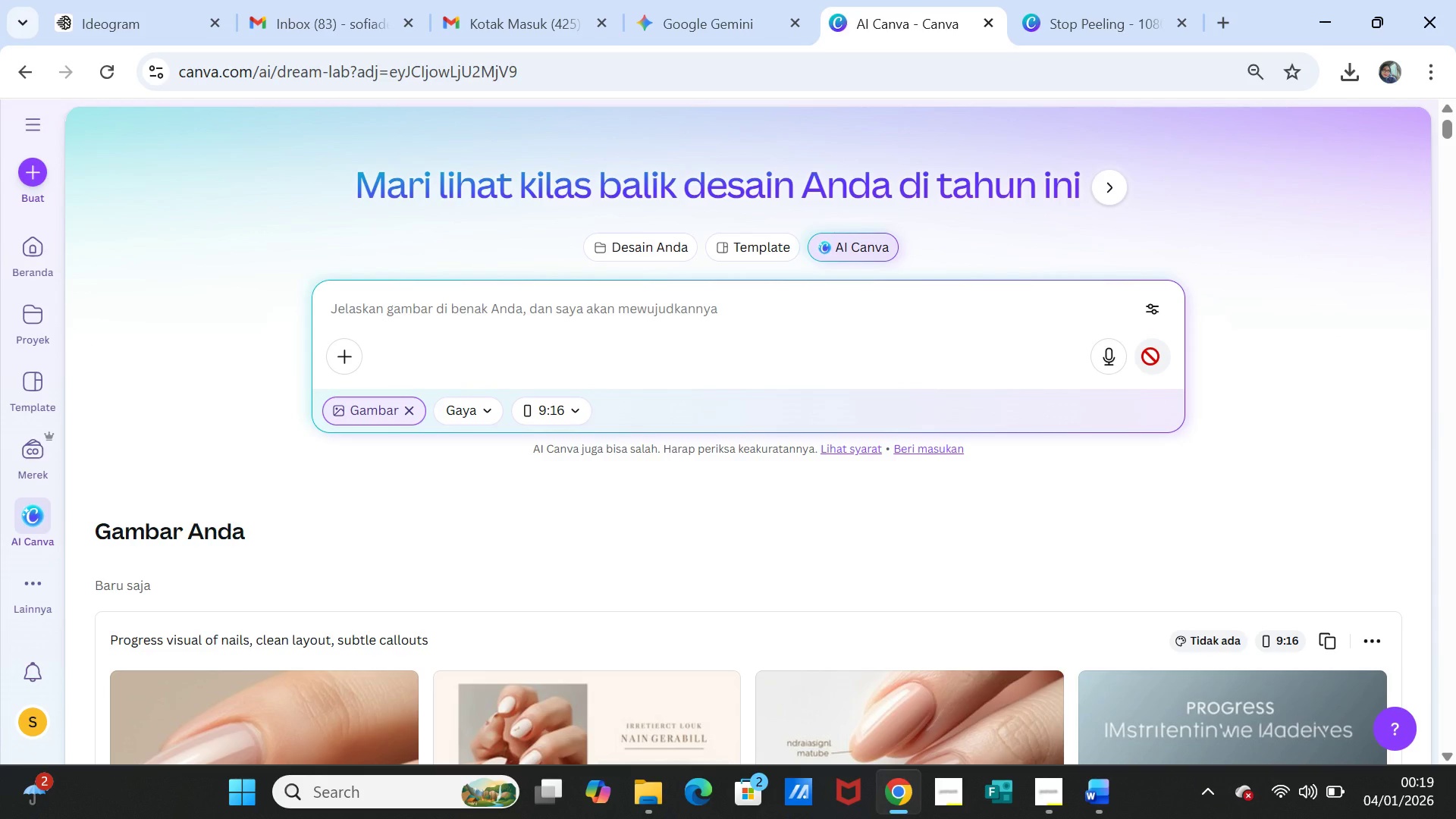 
scroll: coordinate [915, 387], scroll_direction: down, amount: 5.0
 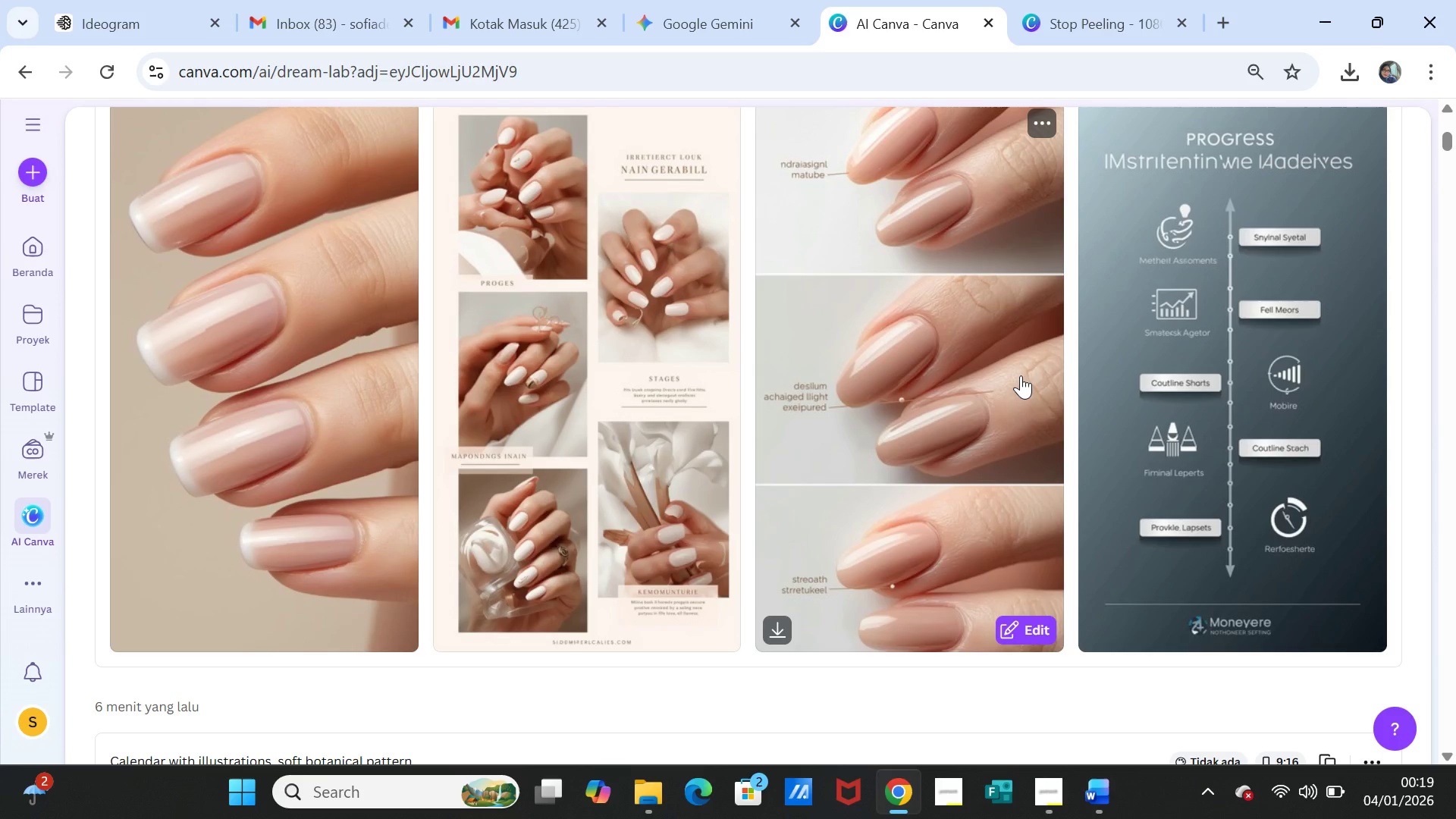 
scroll: coordinate [1021, 375], scroll_direction: up, amount: 4.0
 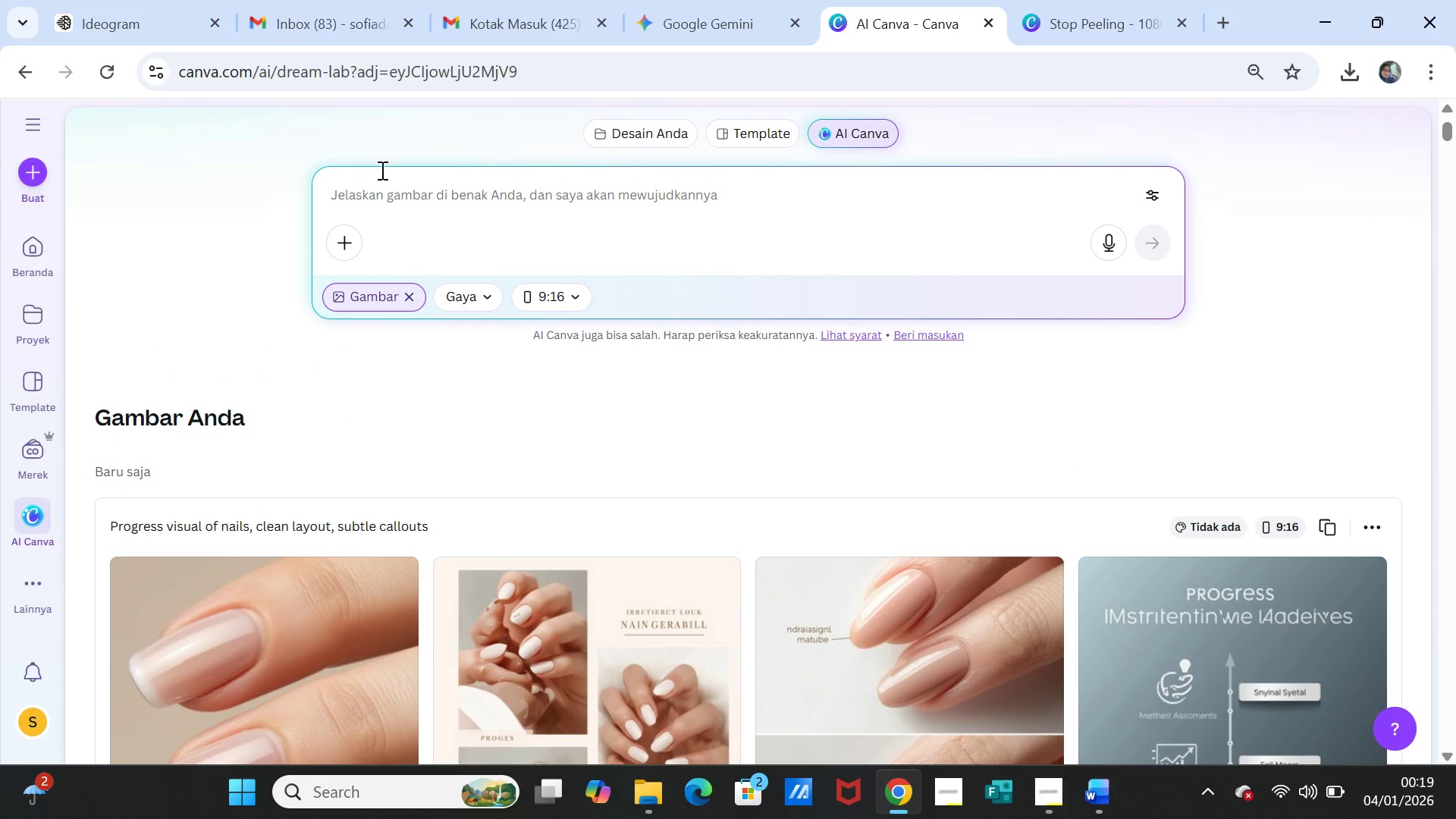 
left_click([121, 21])
 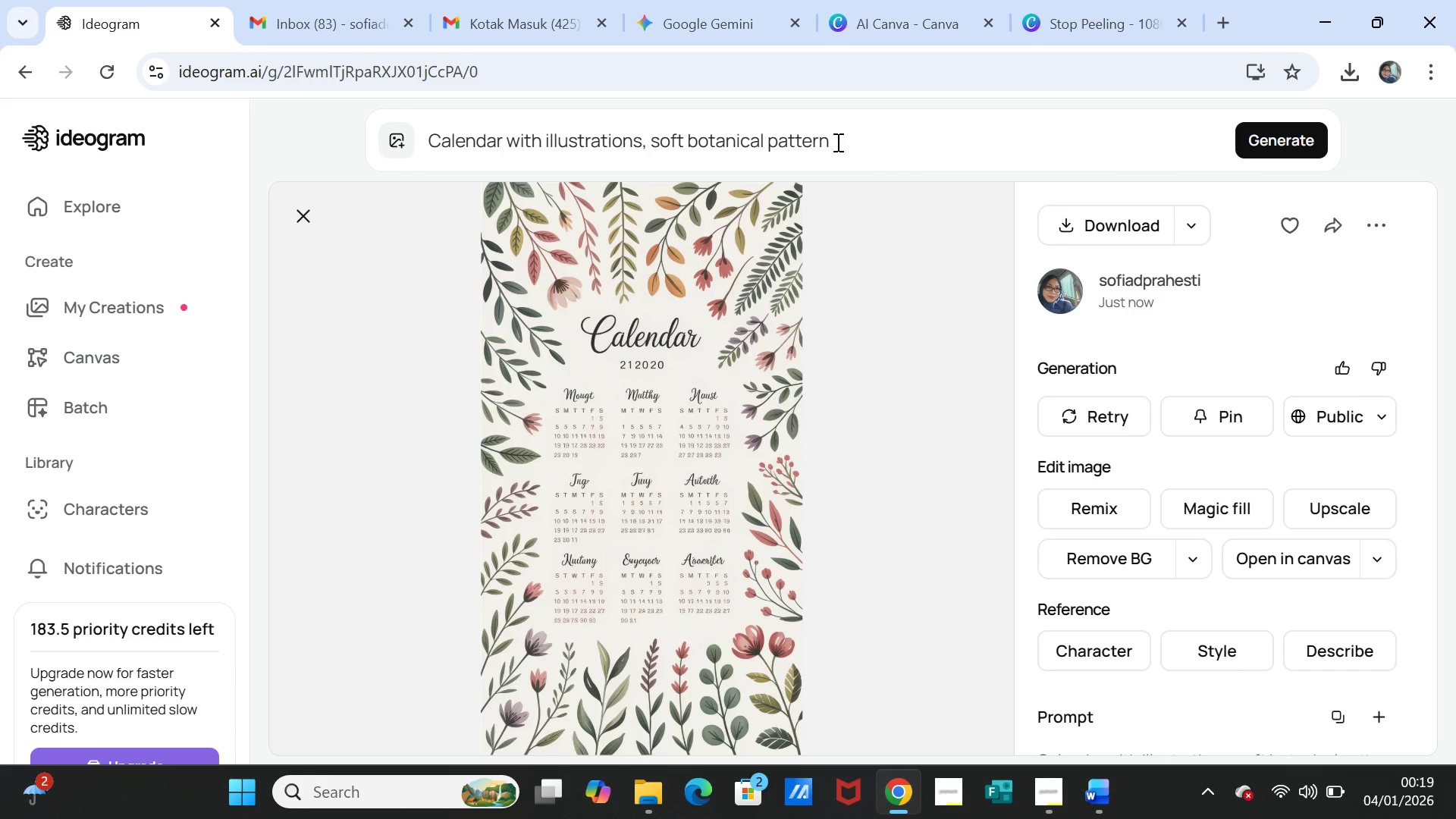 
left_click([836, 142])
 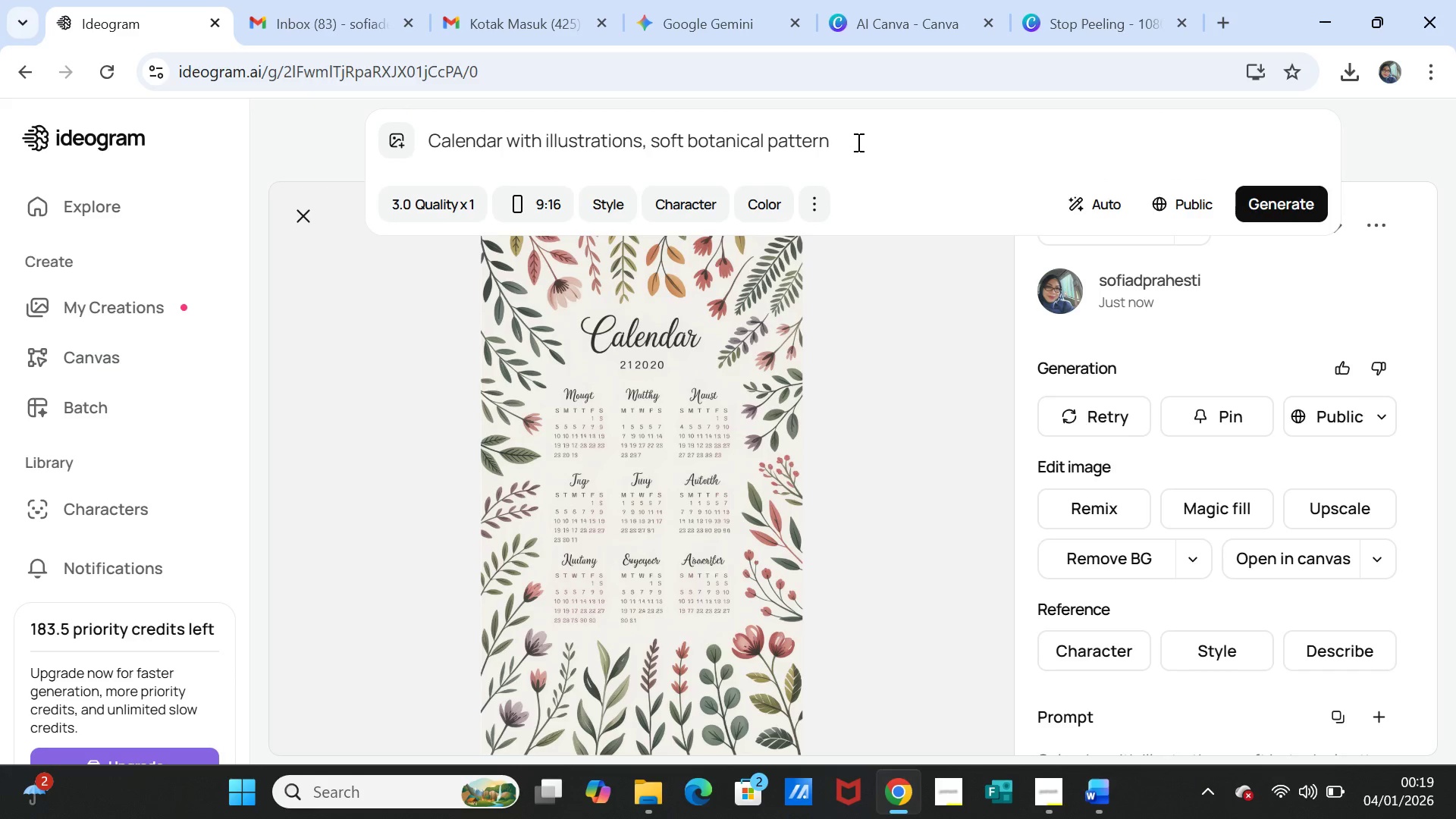 
left_click_drag(start_coordinate=[857, 142], to_coordinate=[430, 162])
 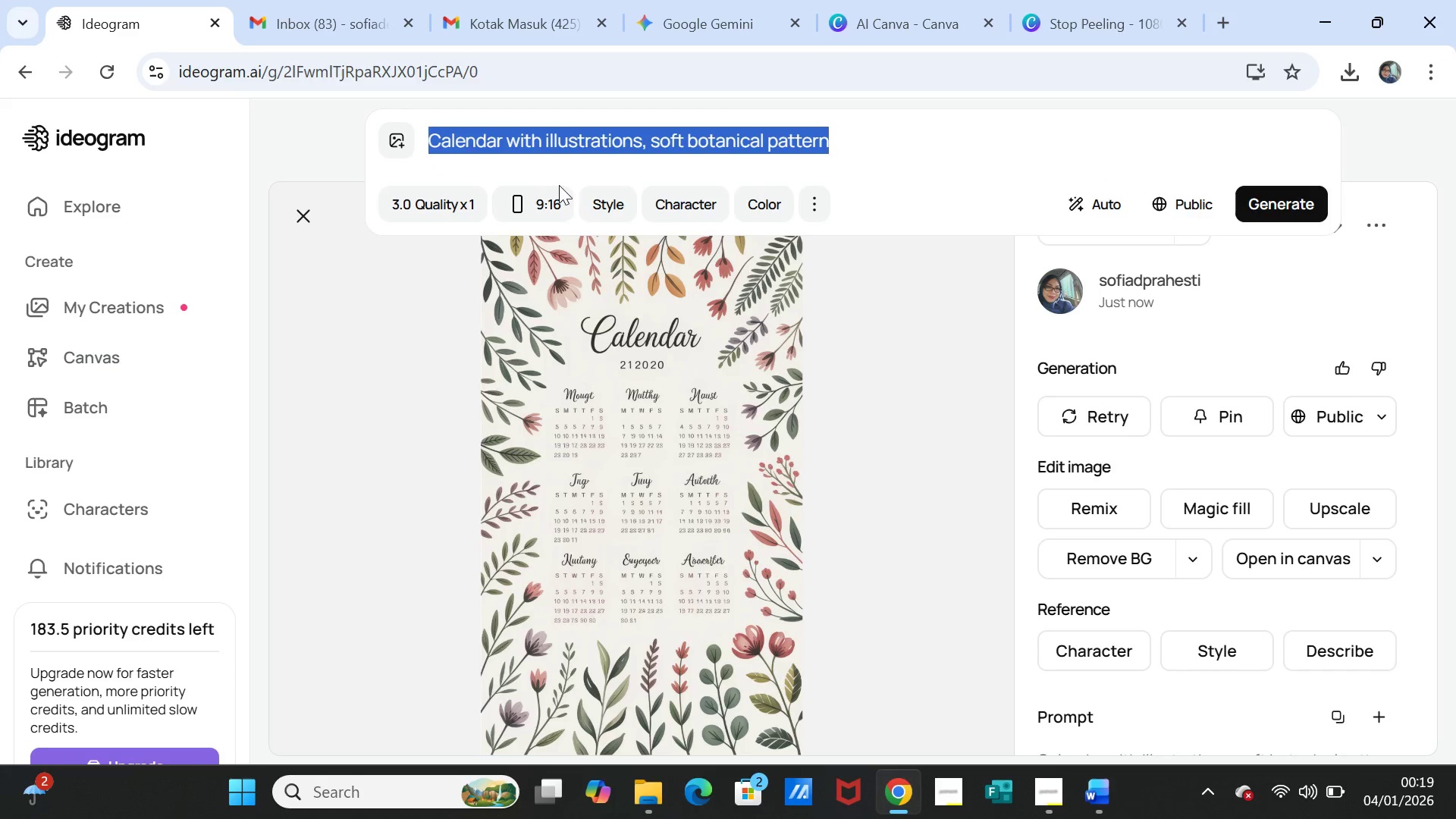 
key(Control+V)
 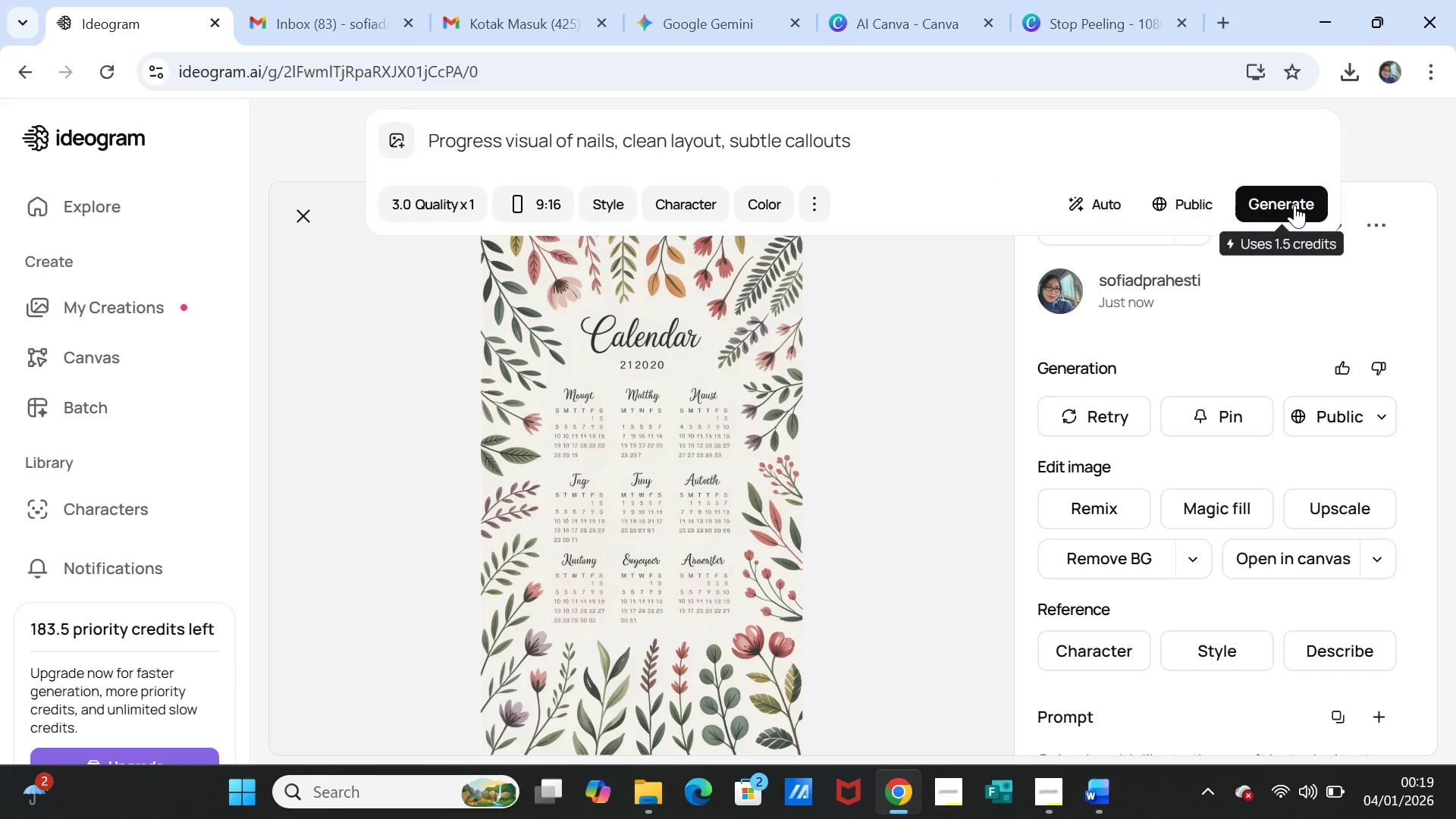 
left_click([1294, 205])
 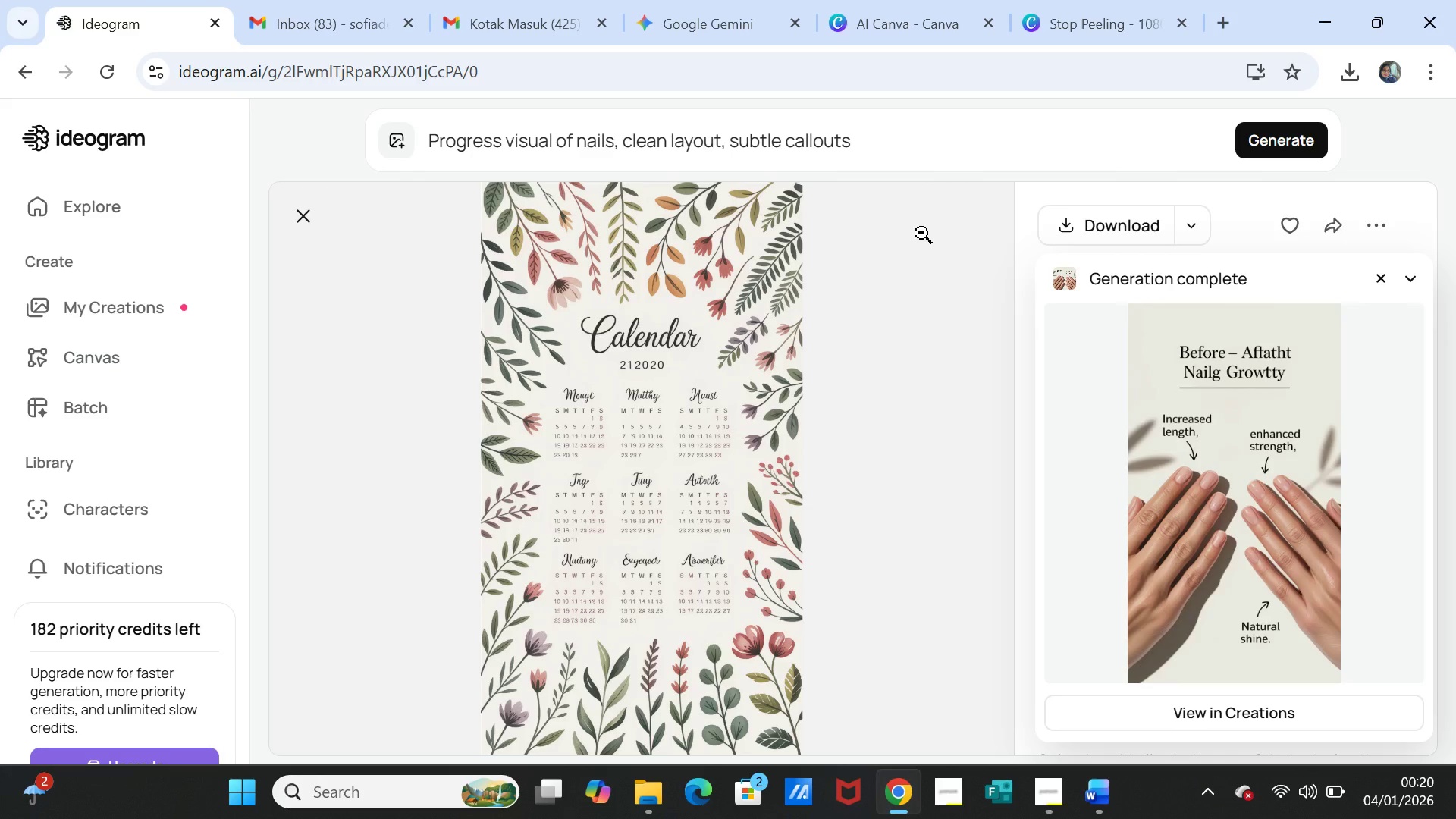 
wait(43.03)
 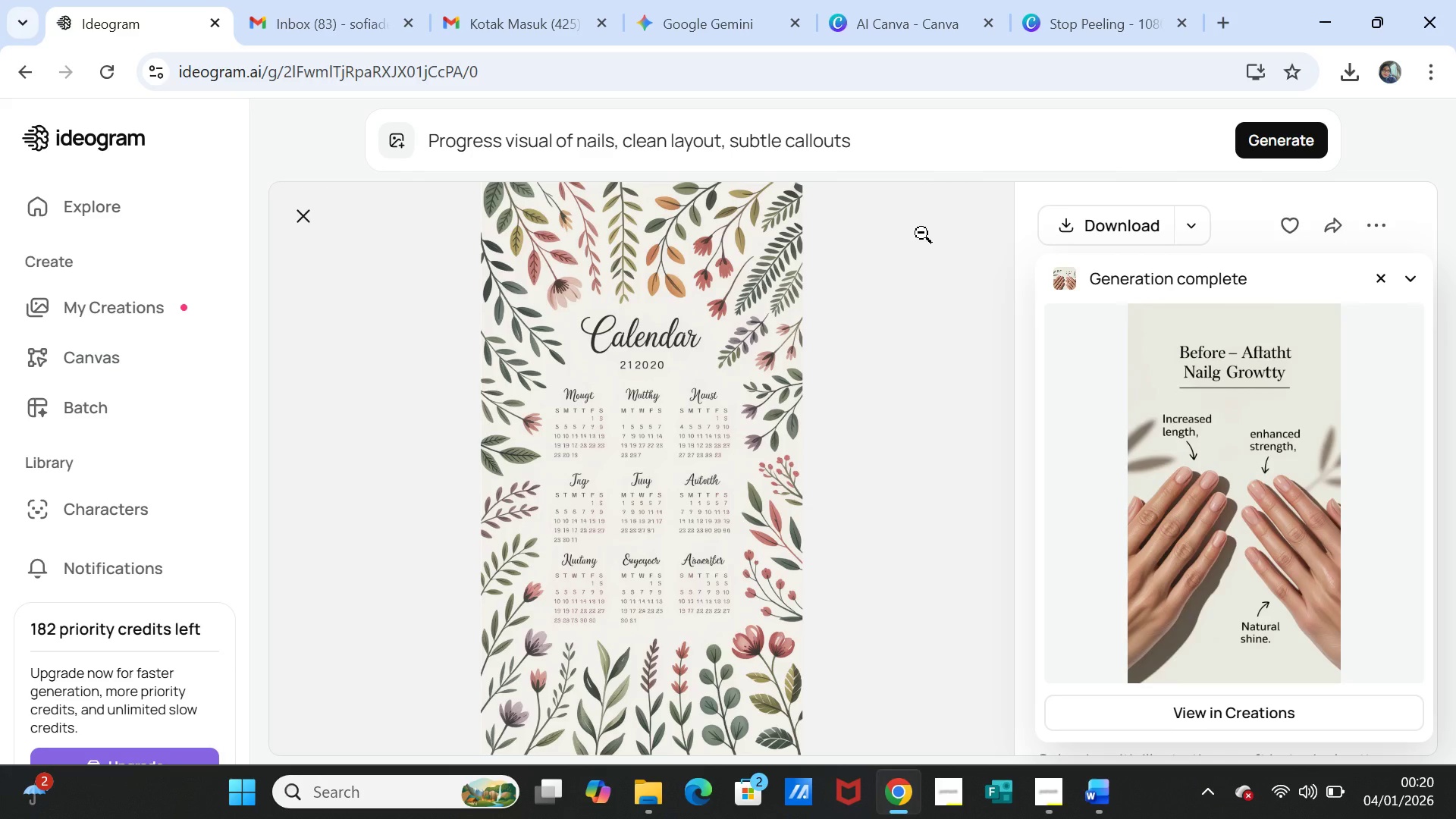 
left_click([1222, 438])
 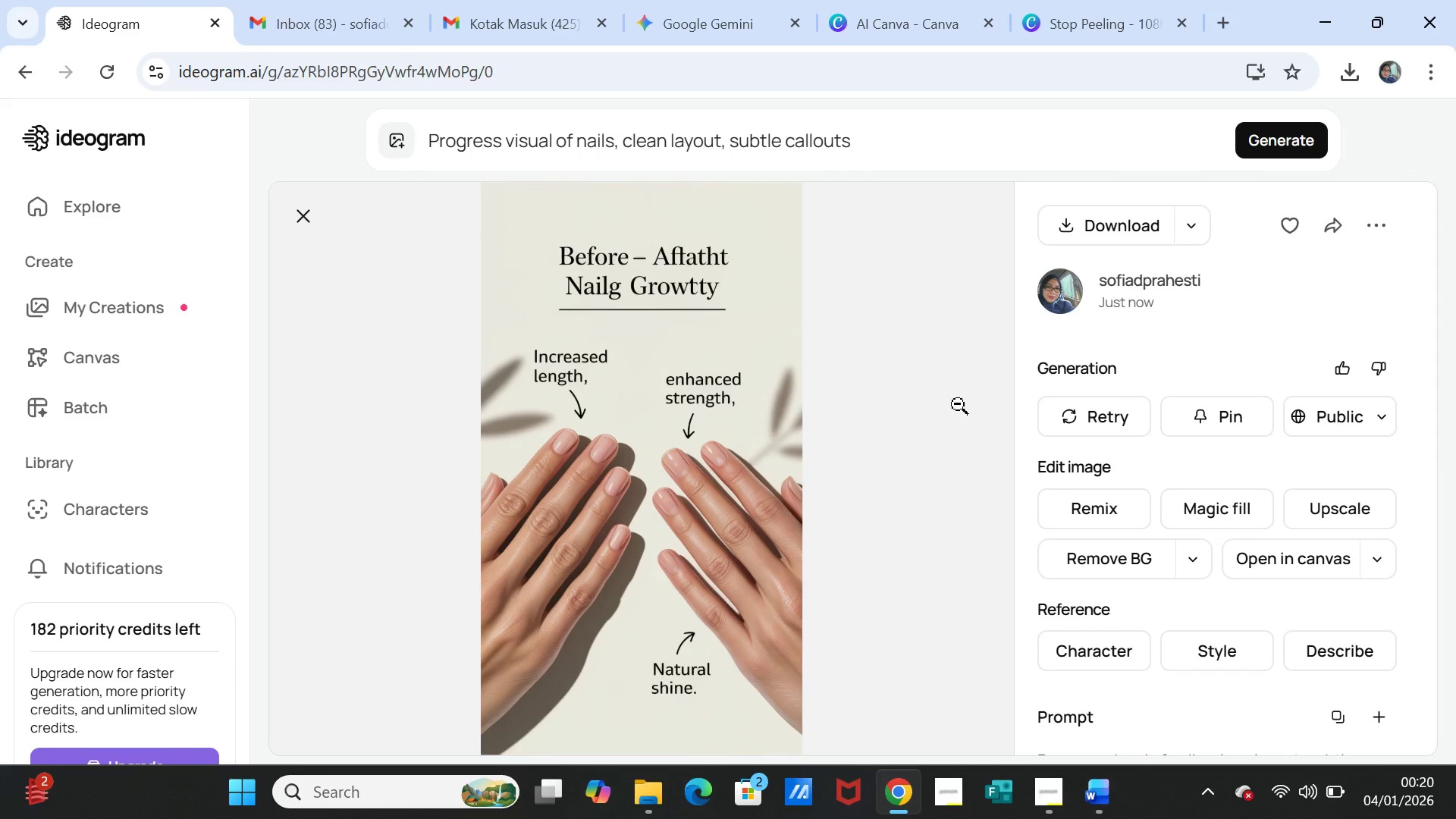 
wait(16.66)
 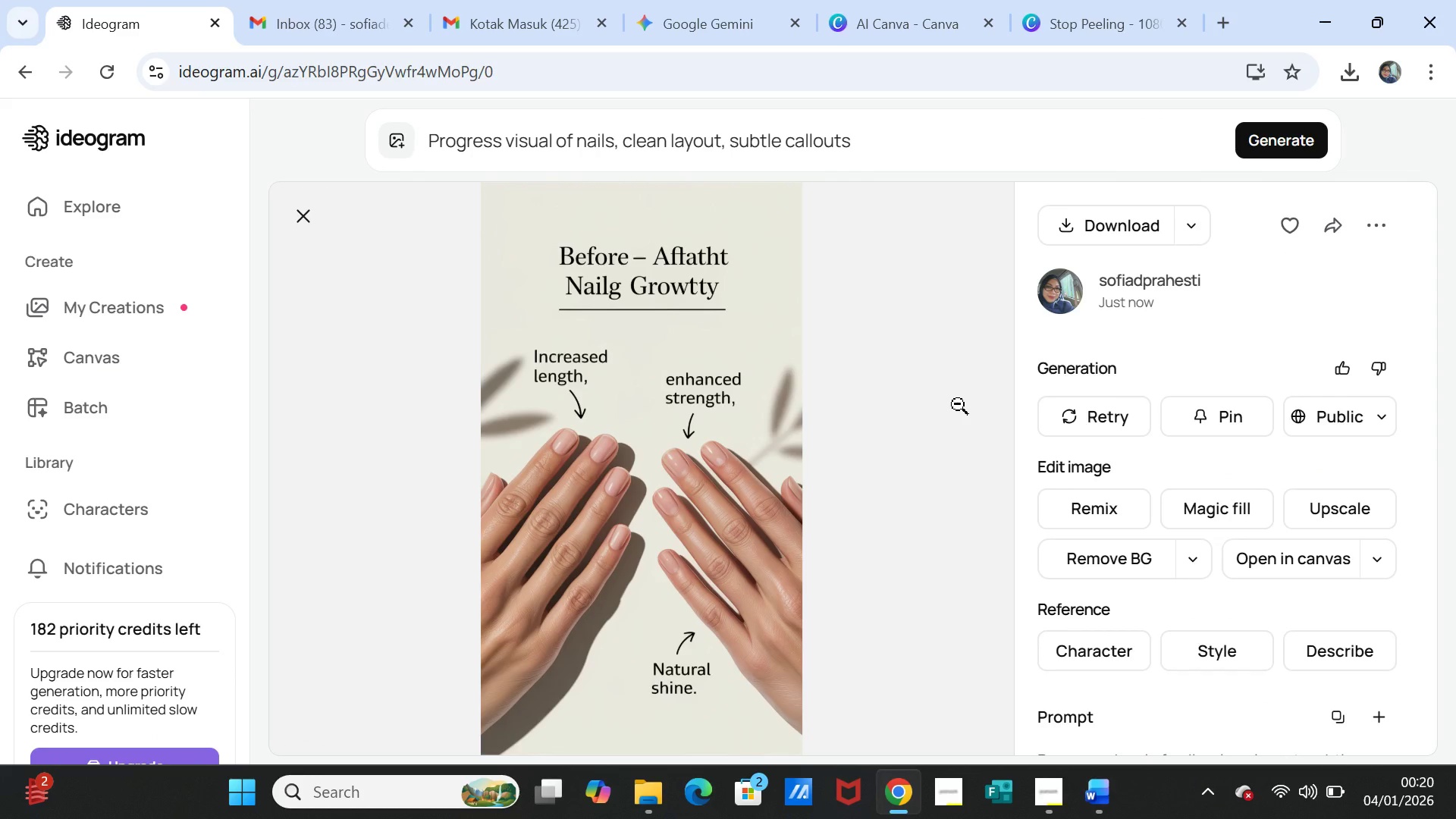 
left_click([1254, 146])
 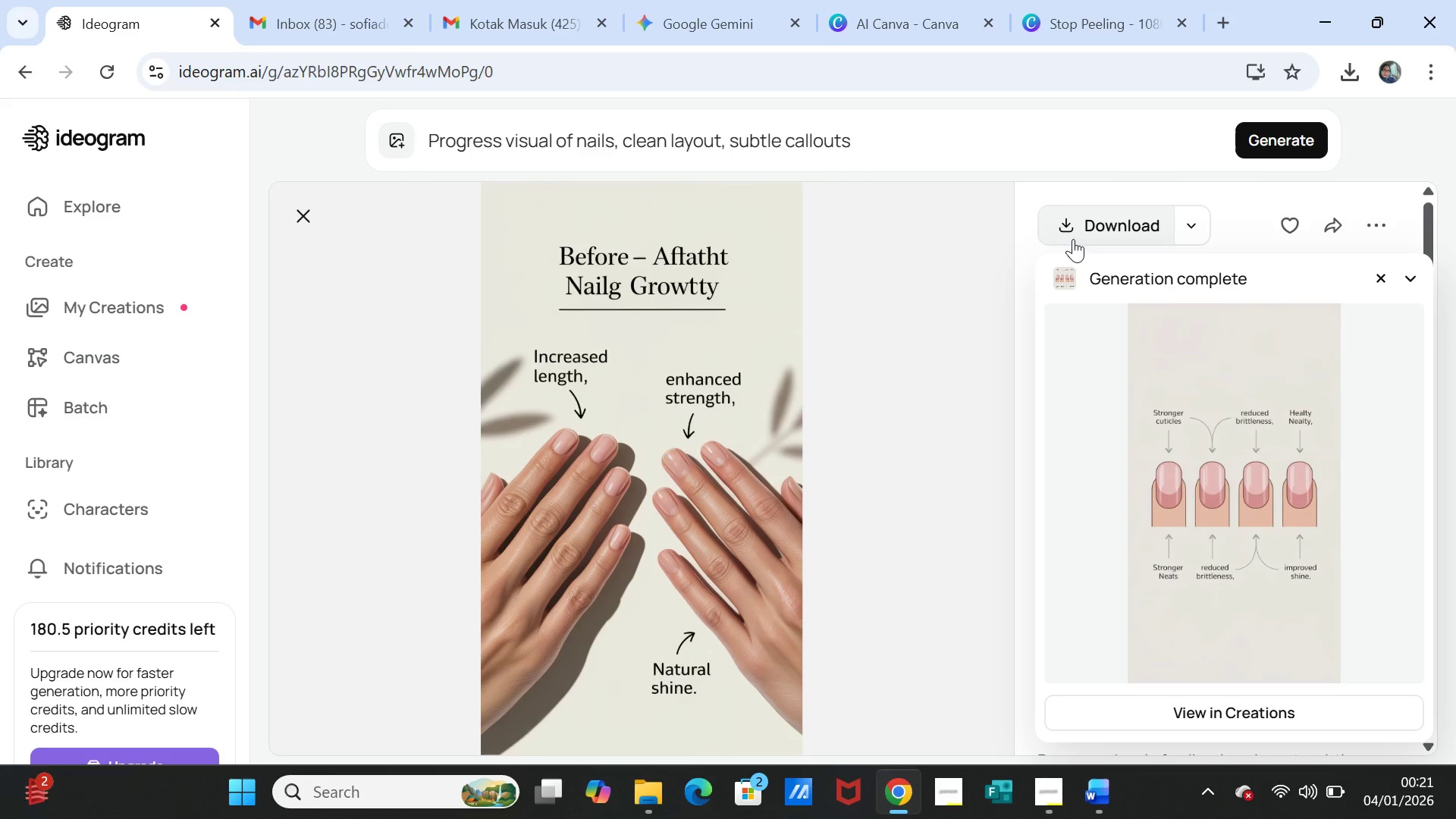 
wait(25.27)
 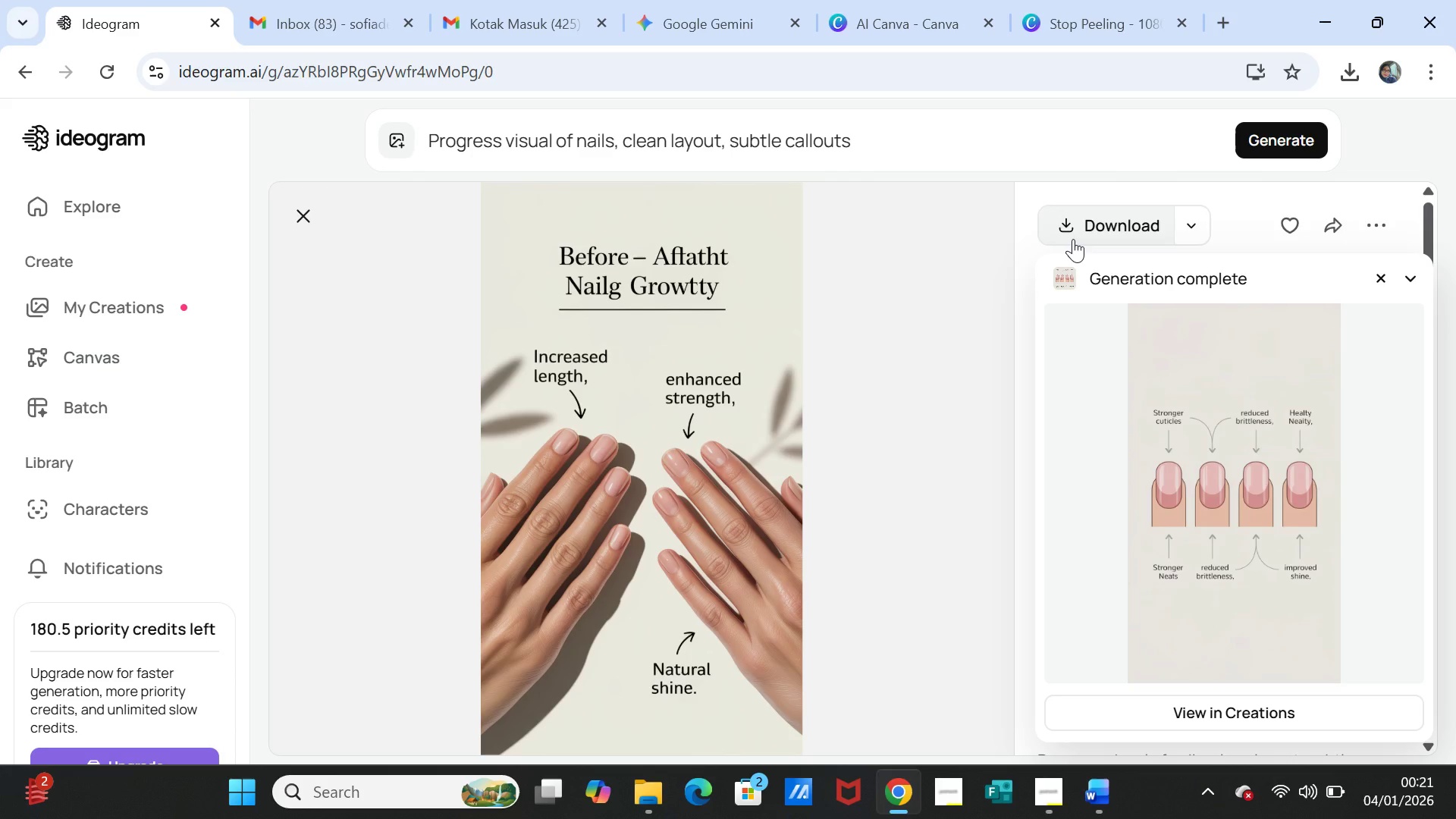 
left_click([1241, 384])
 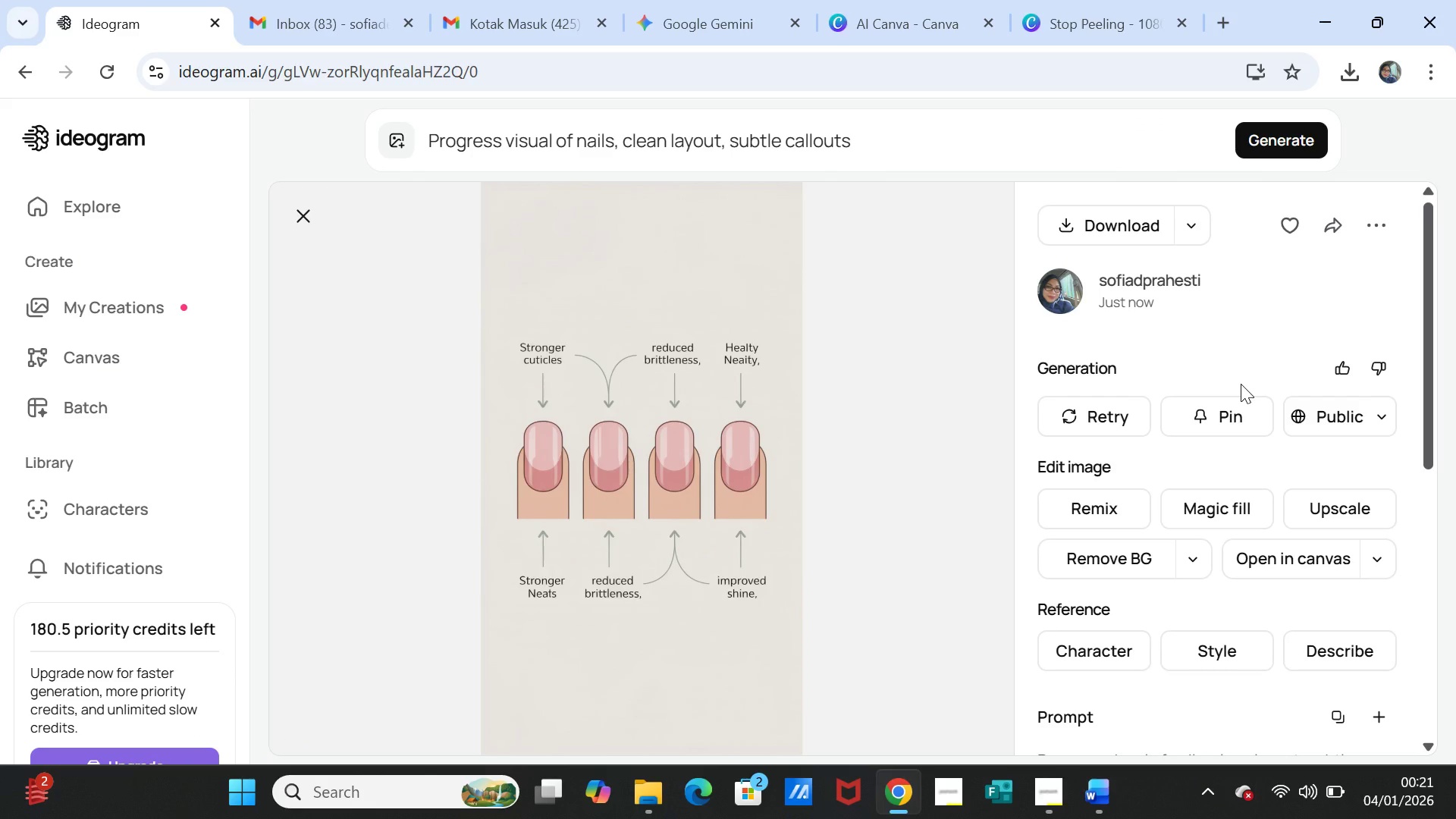 
wait(10.31)
 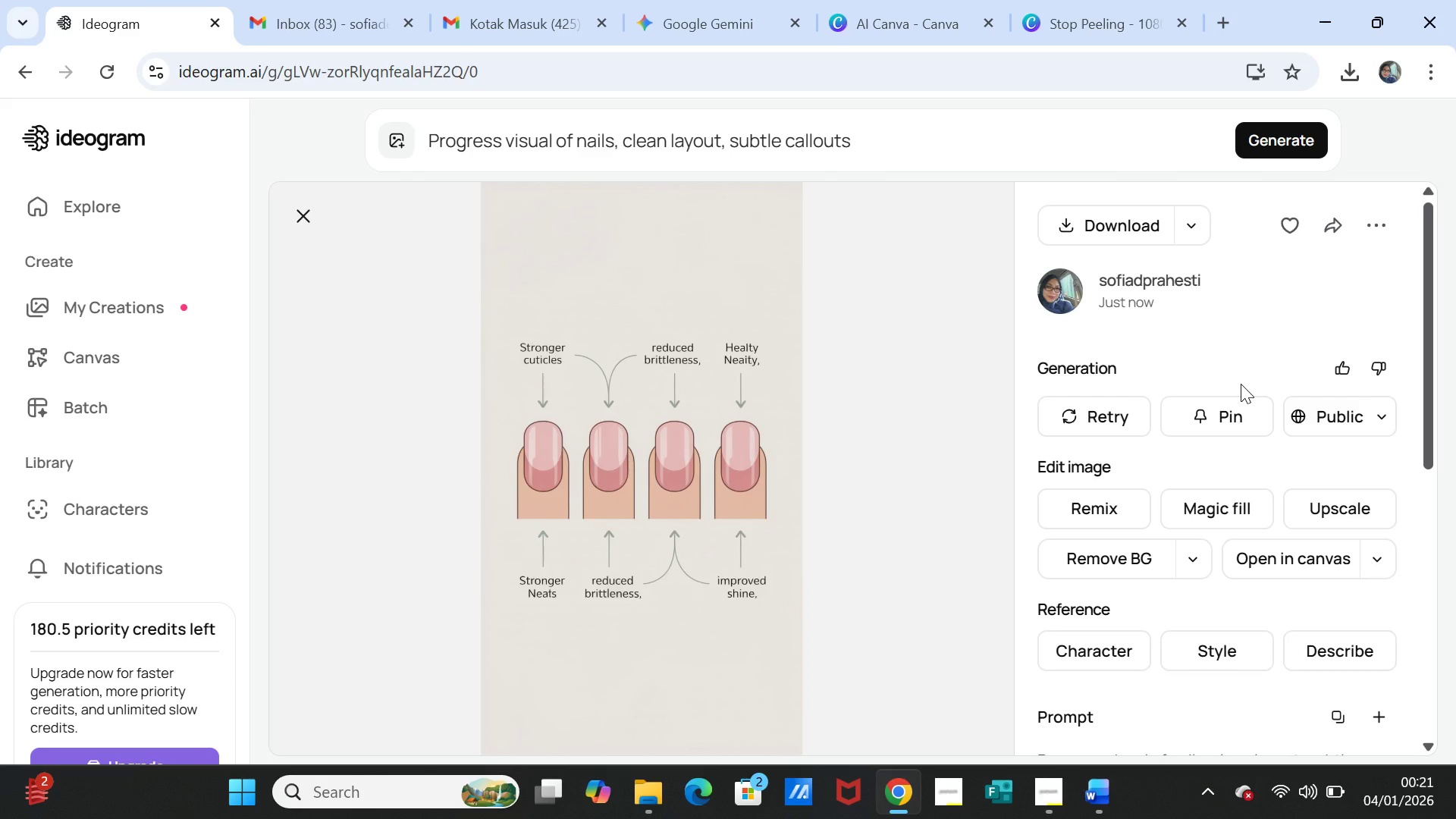 
left_click([1115, 228])
 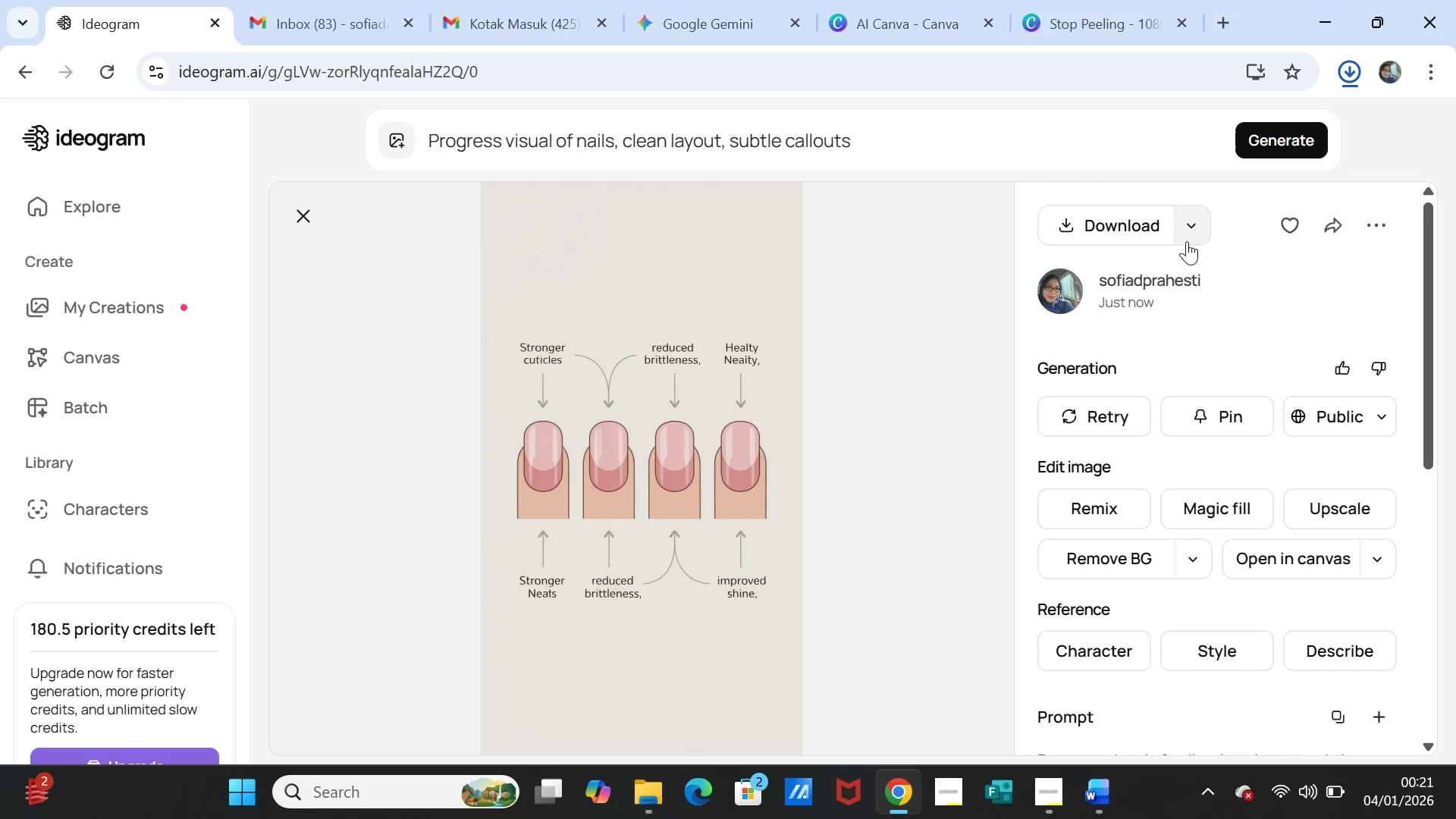 
left_click([1094, 24])
 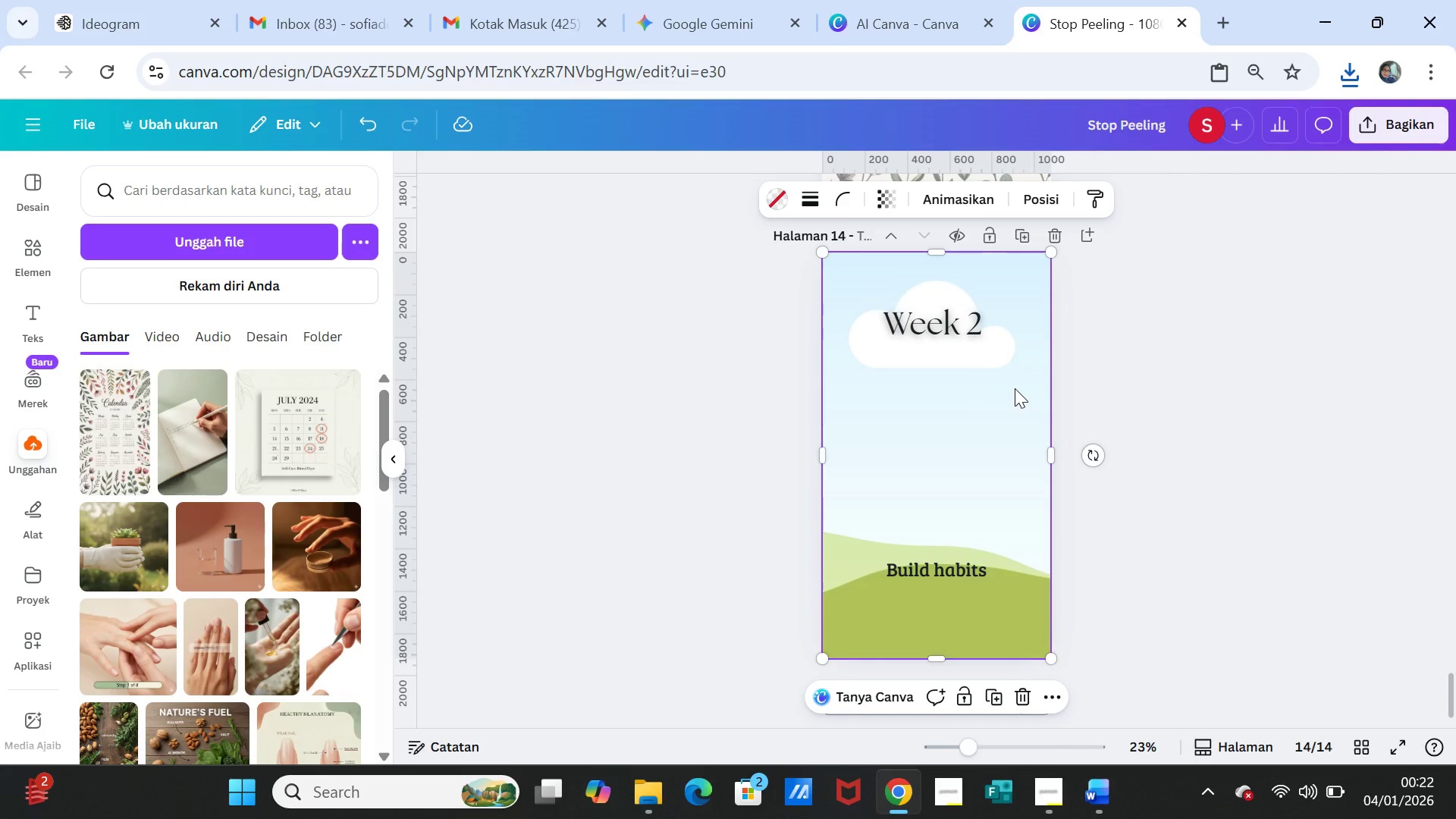 
wait(42.06)
 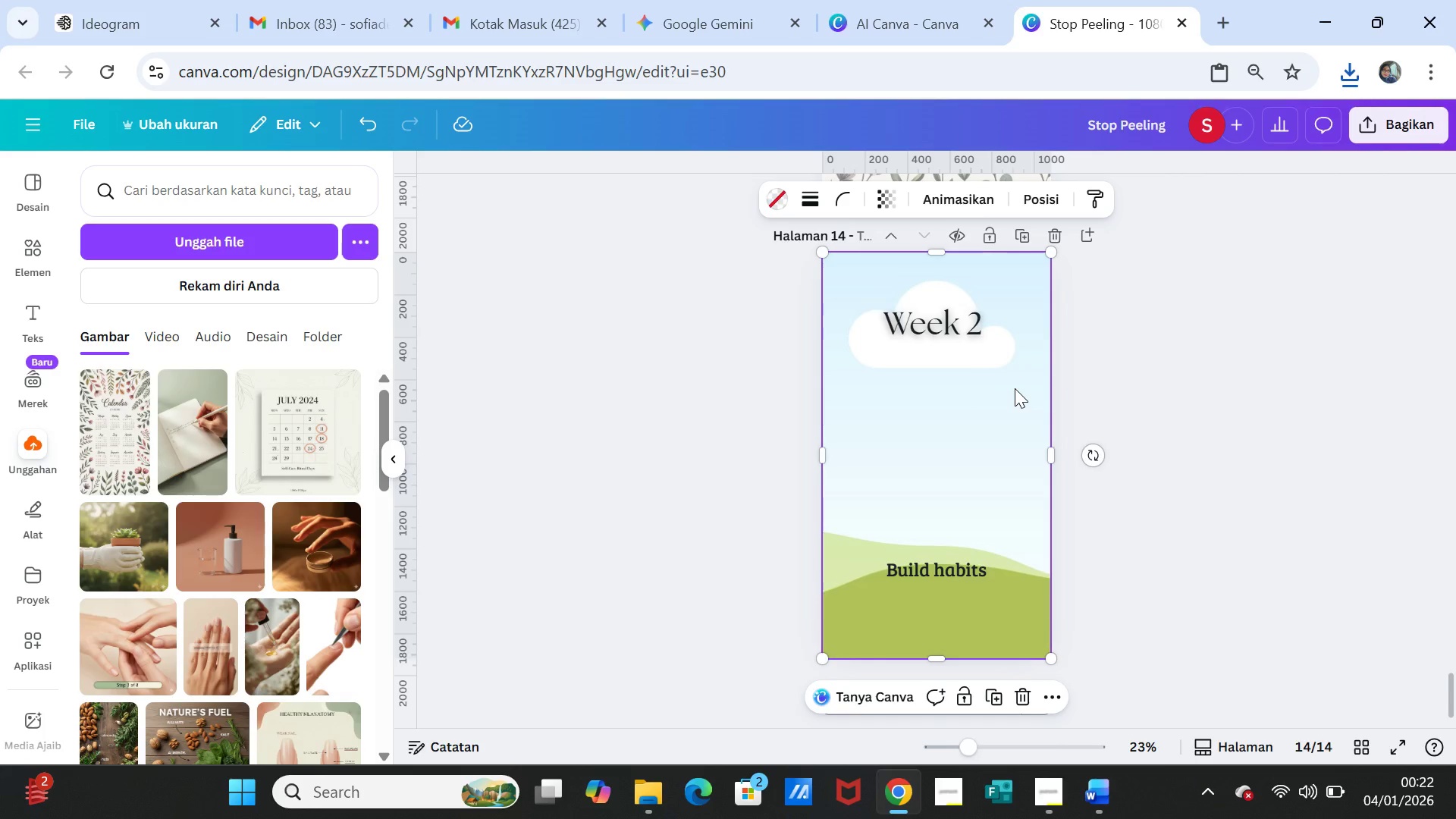 
left_click([257, 238])
 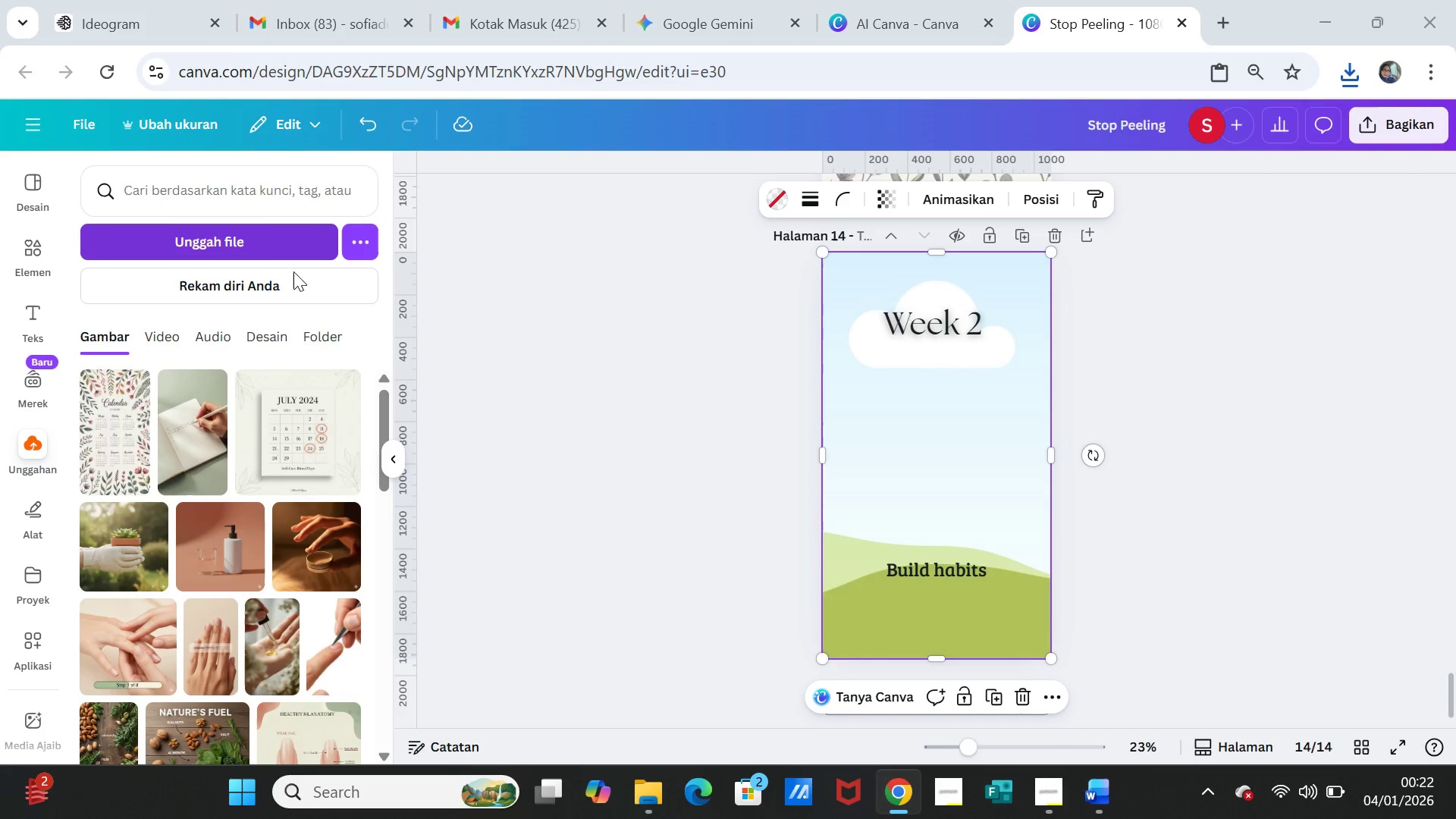 
mouse_move([323, 276])
 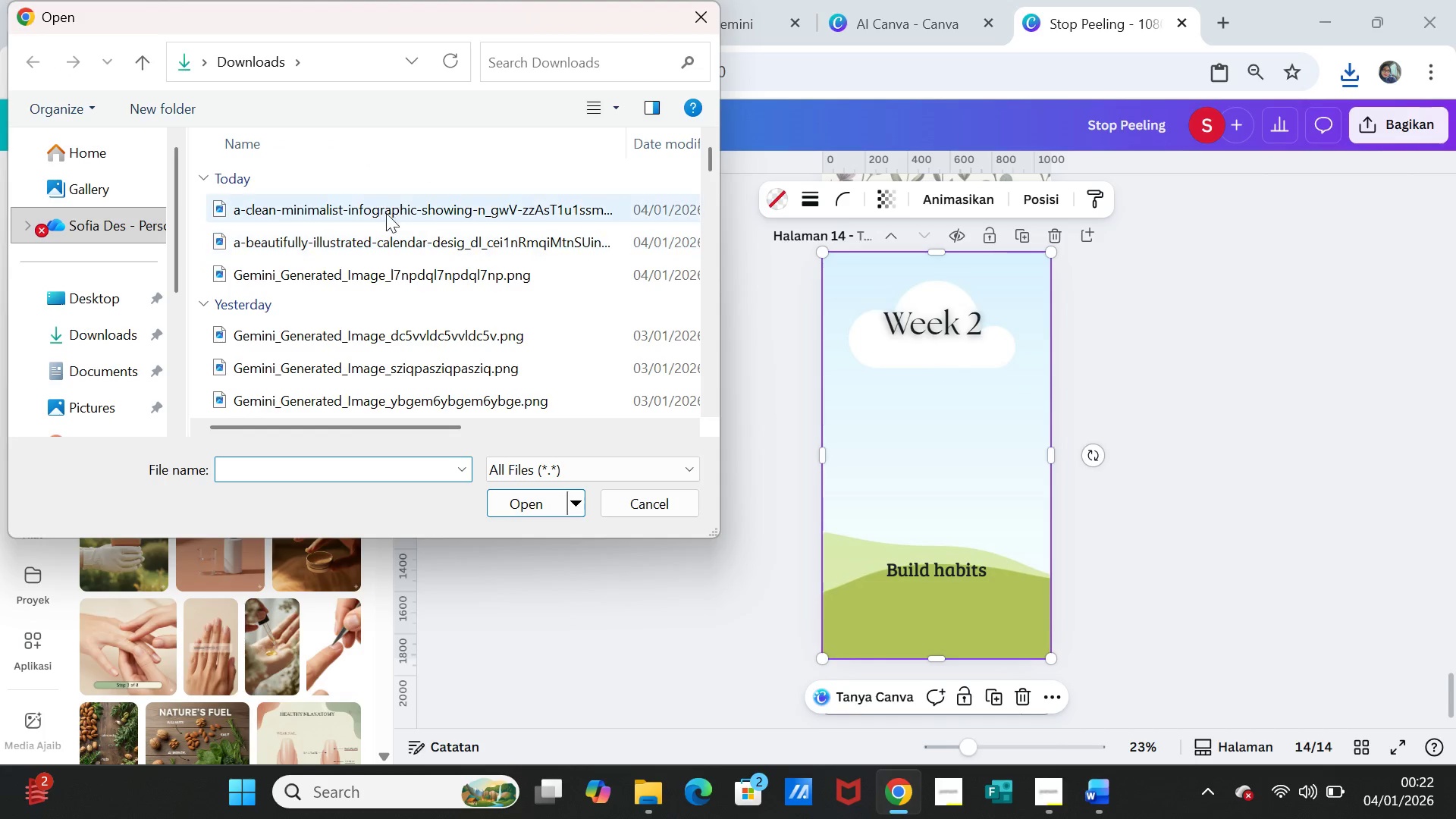 
left_click([379, 206])
 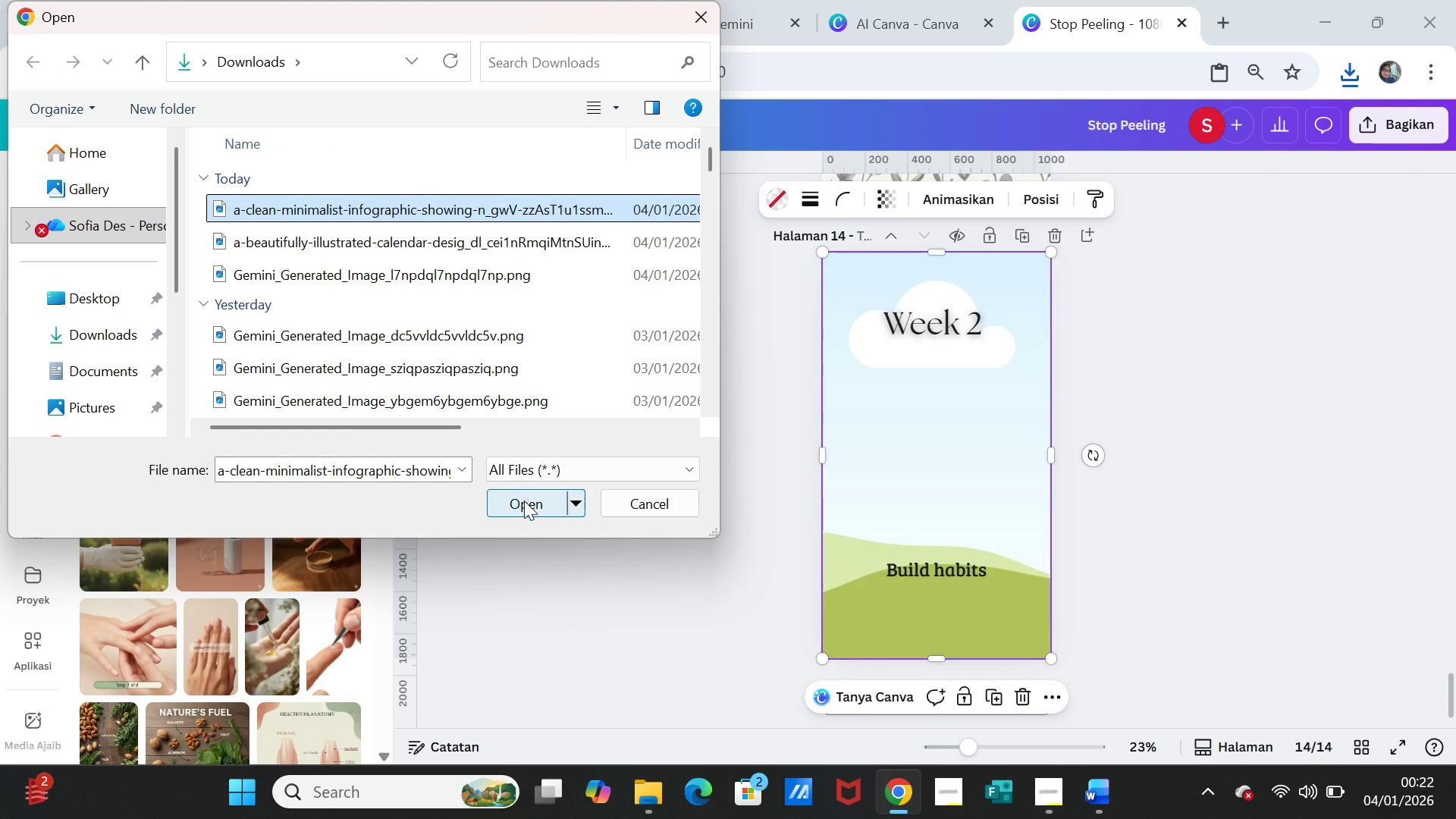 
left_click([522, 504])
 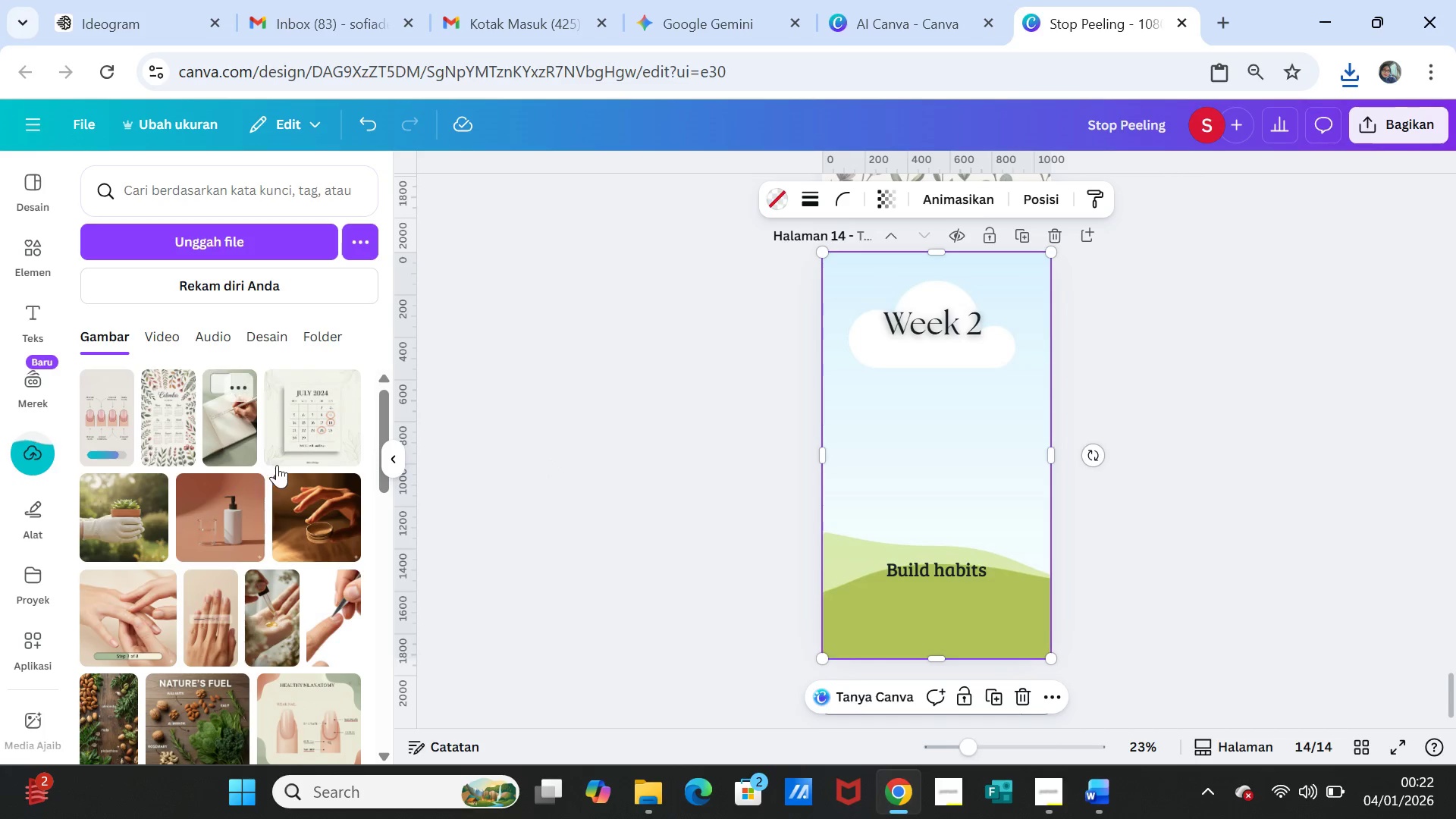 
left_click([100, 423])
 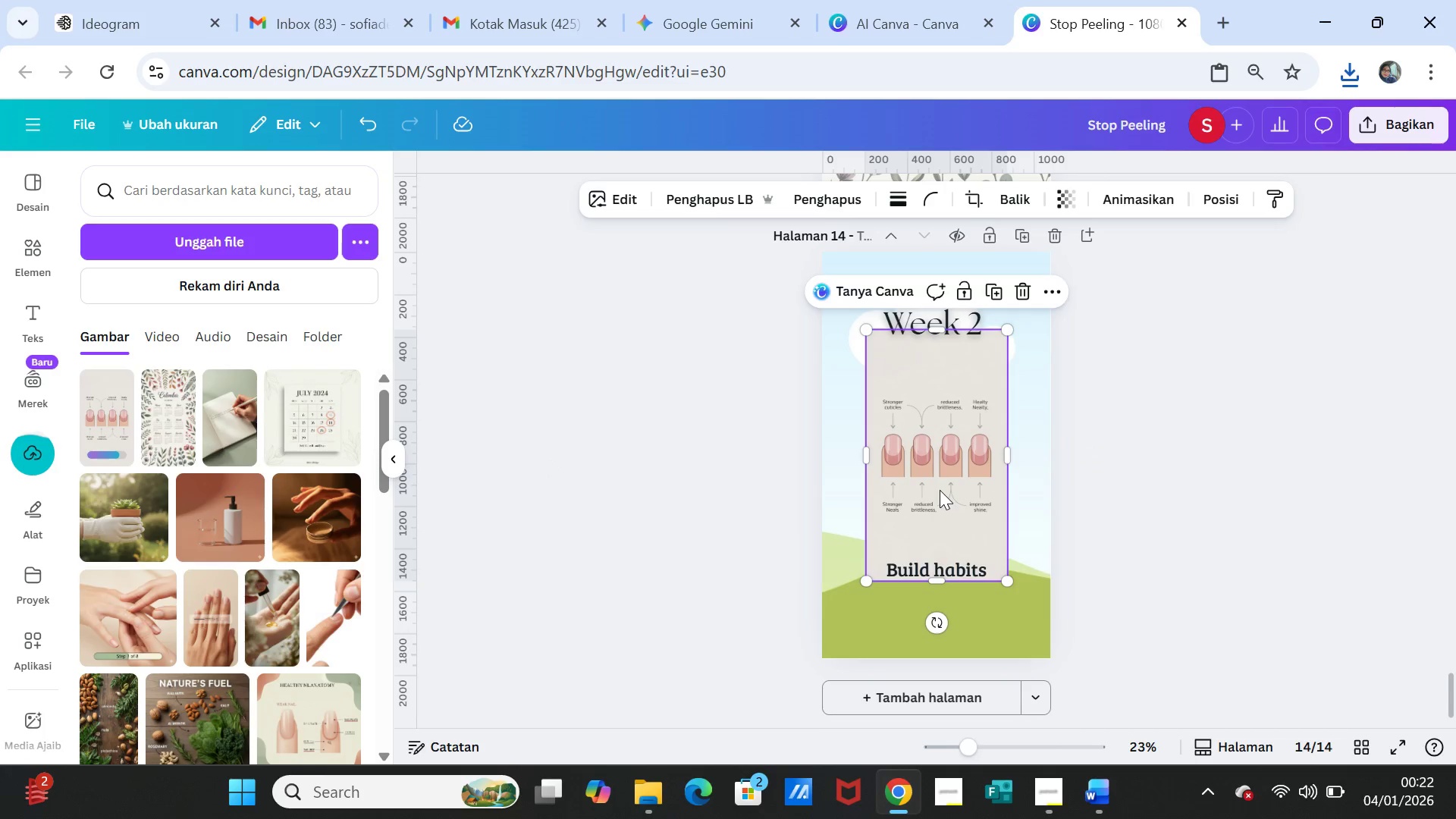 
left_click_drag(start_coordinate=[940, 490], to_coordinate=[939, 477])
 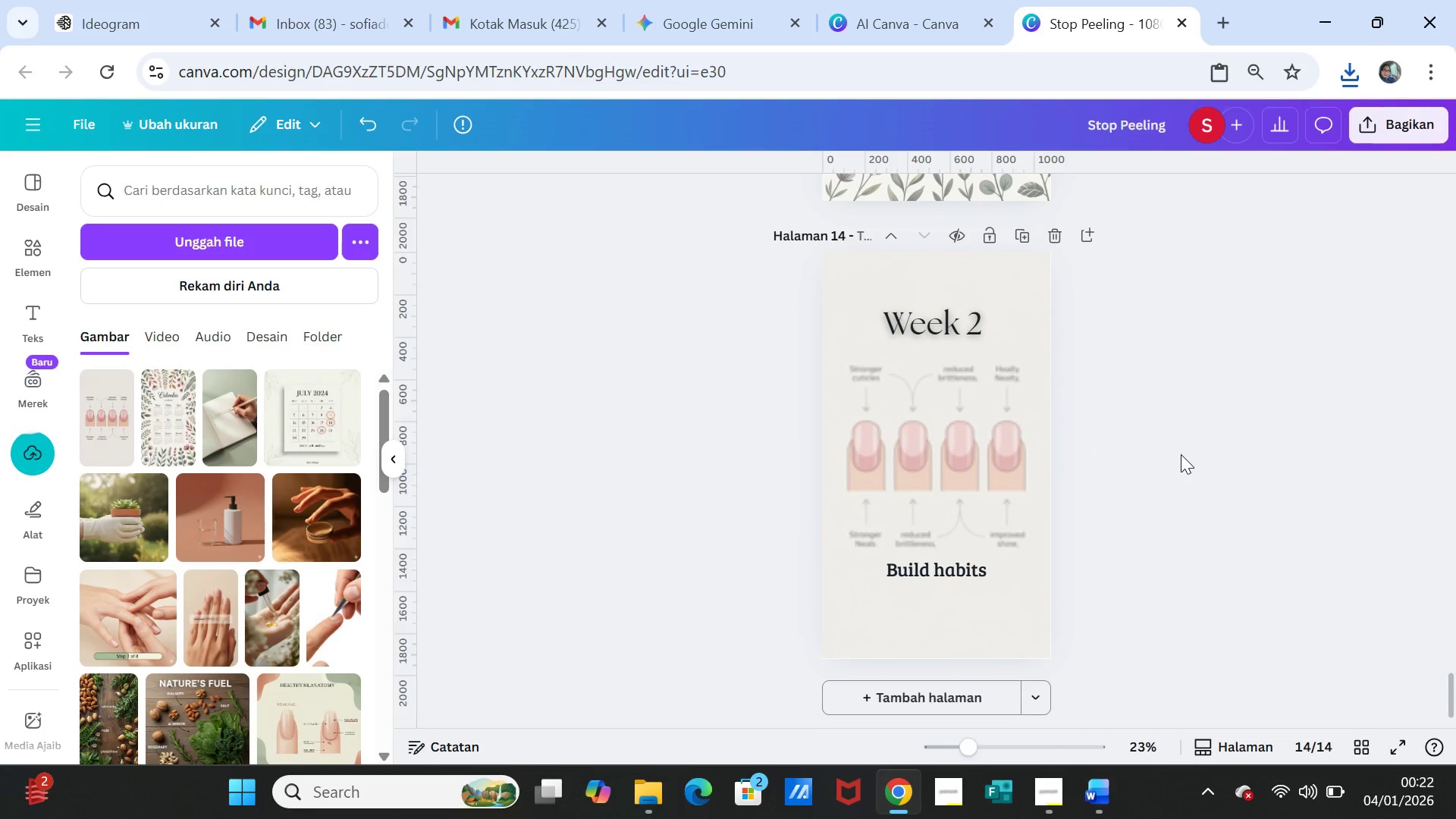 
left_click([1181, 454])
 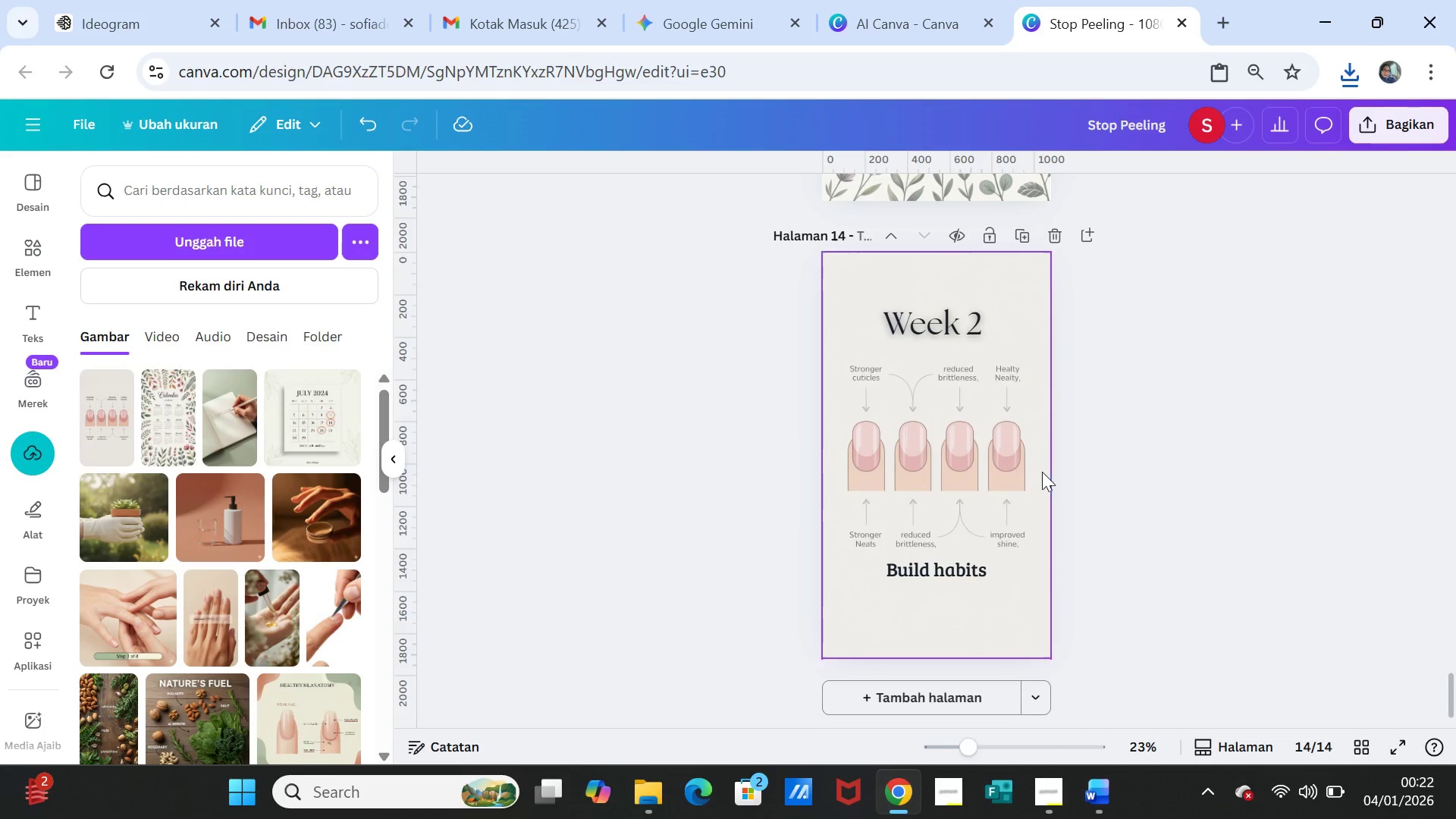 
left_click([1035, 468])
 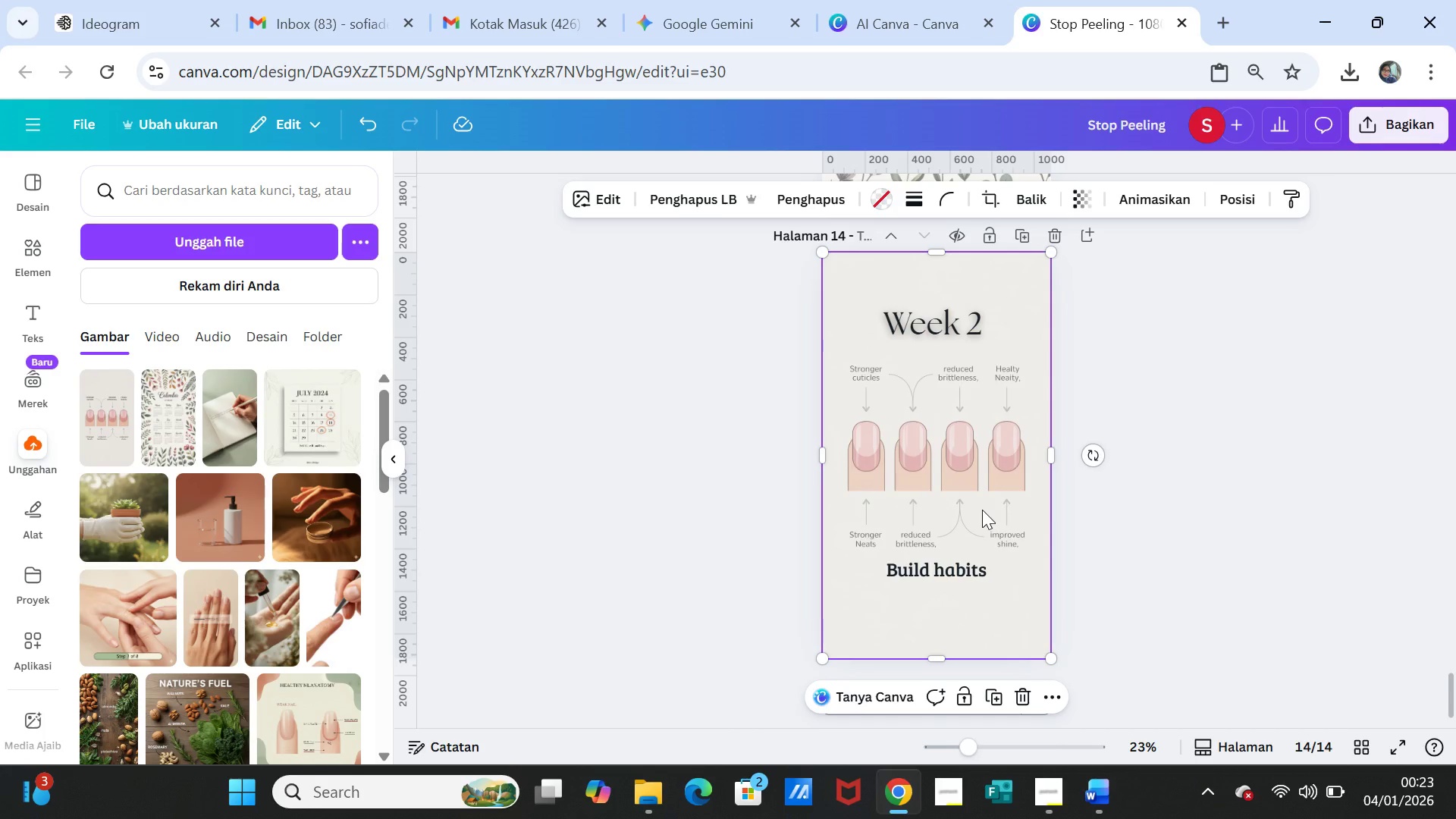 
wait(54.3)
 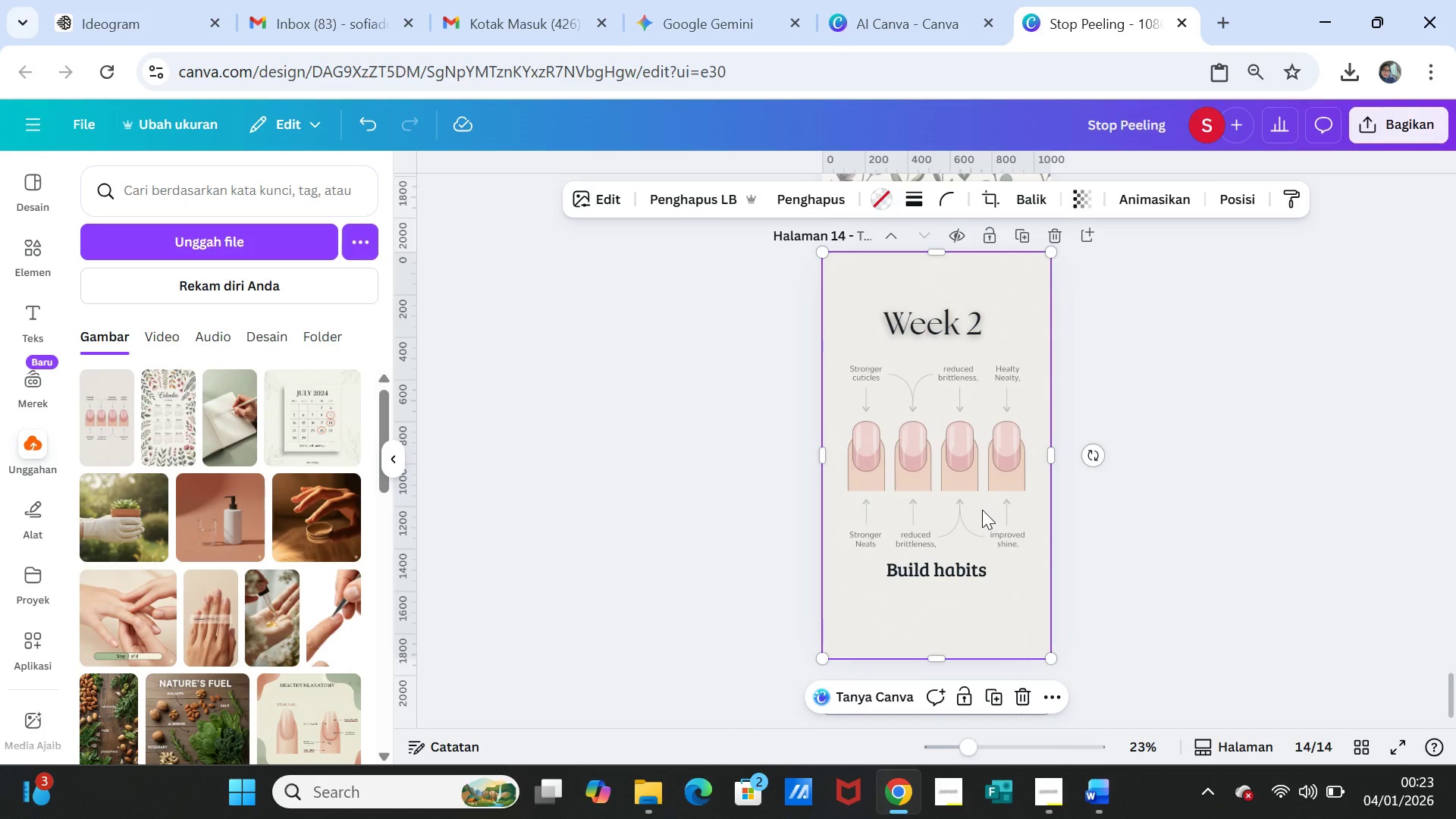 
left_click([1153, 376])
 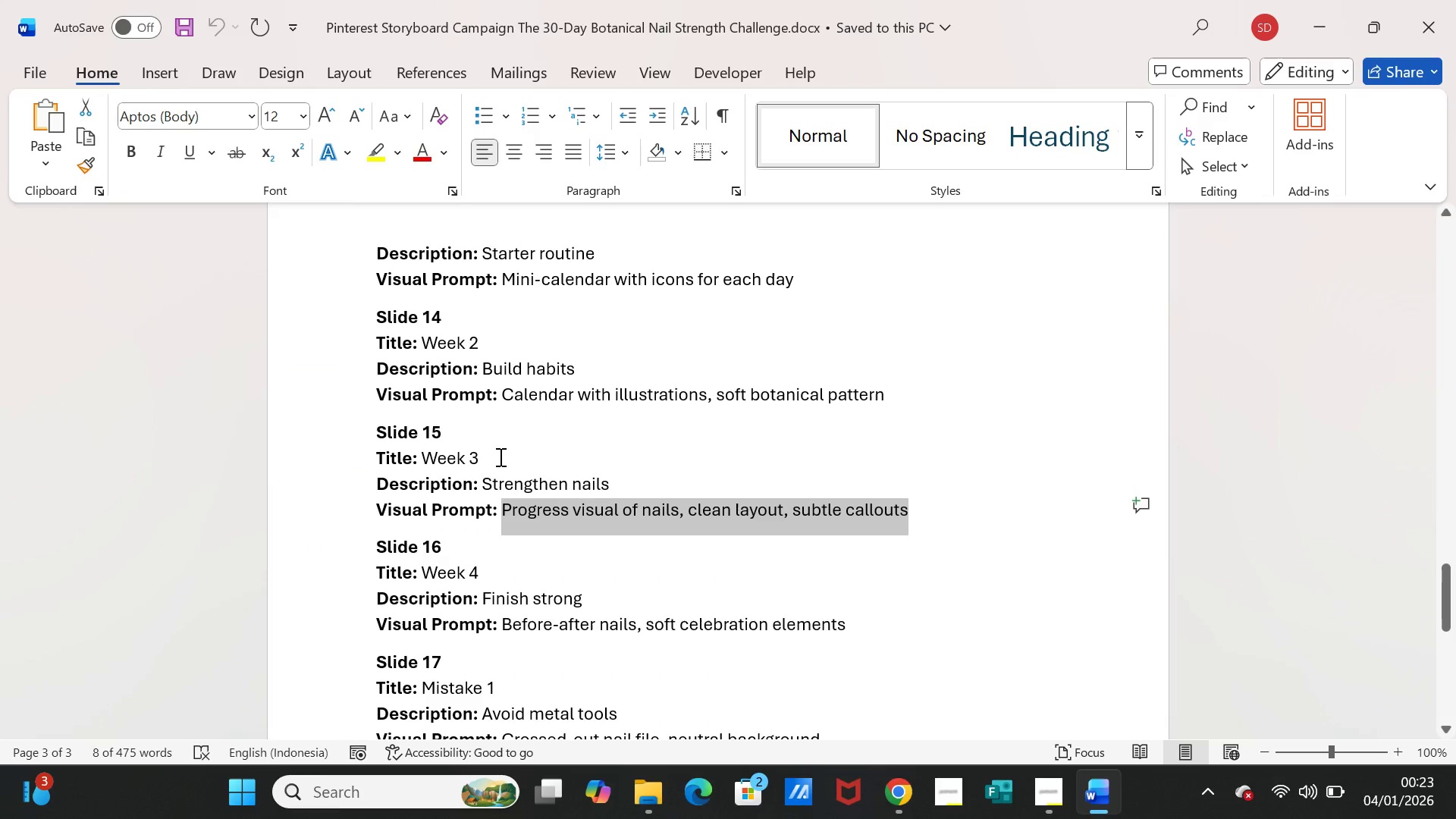 
left_click([1089, 780])
 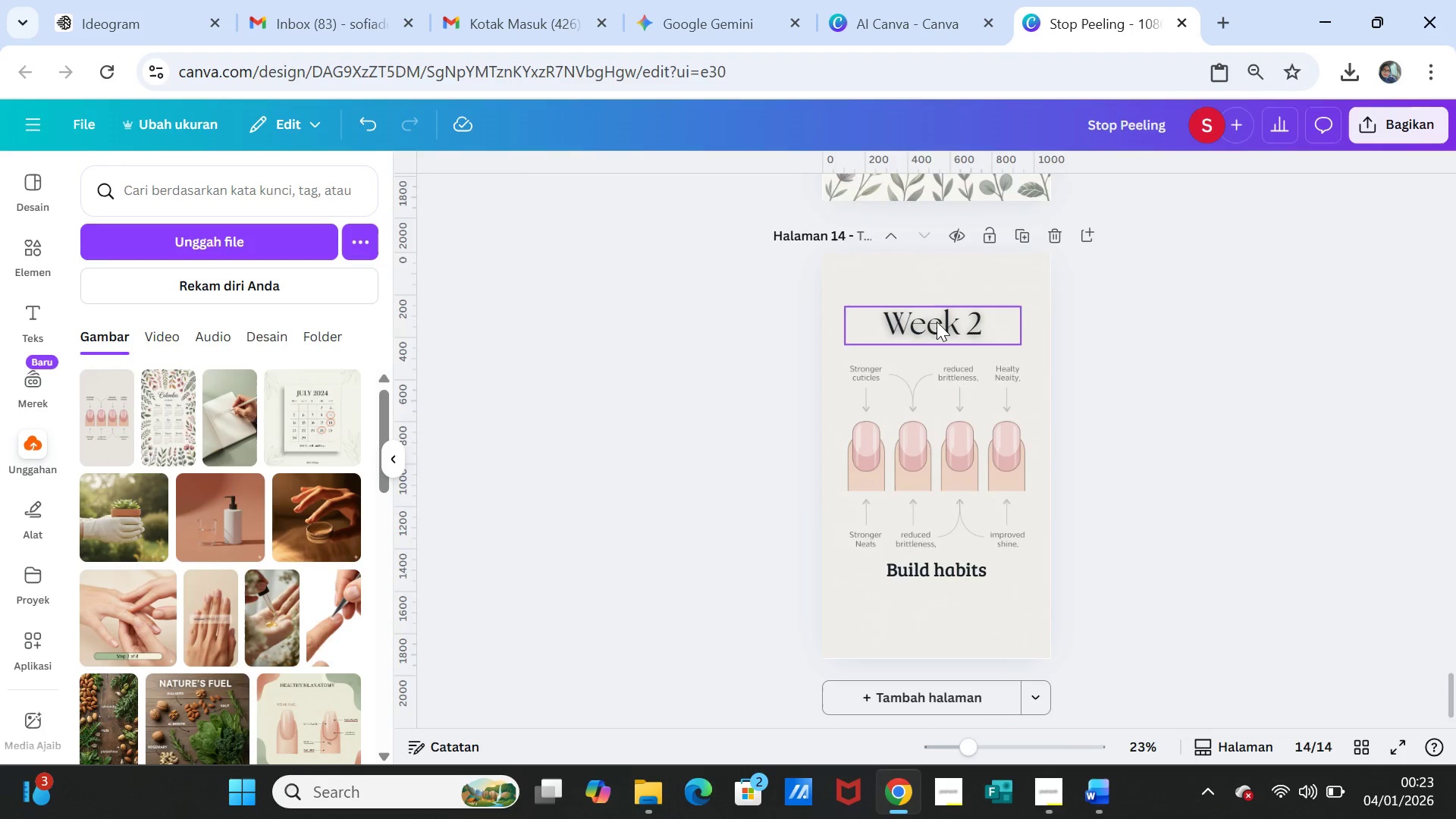 
double_click([937, 322])
 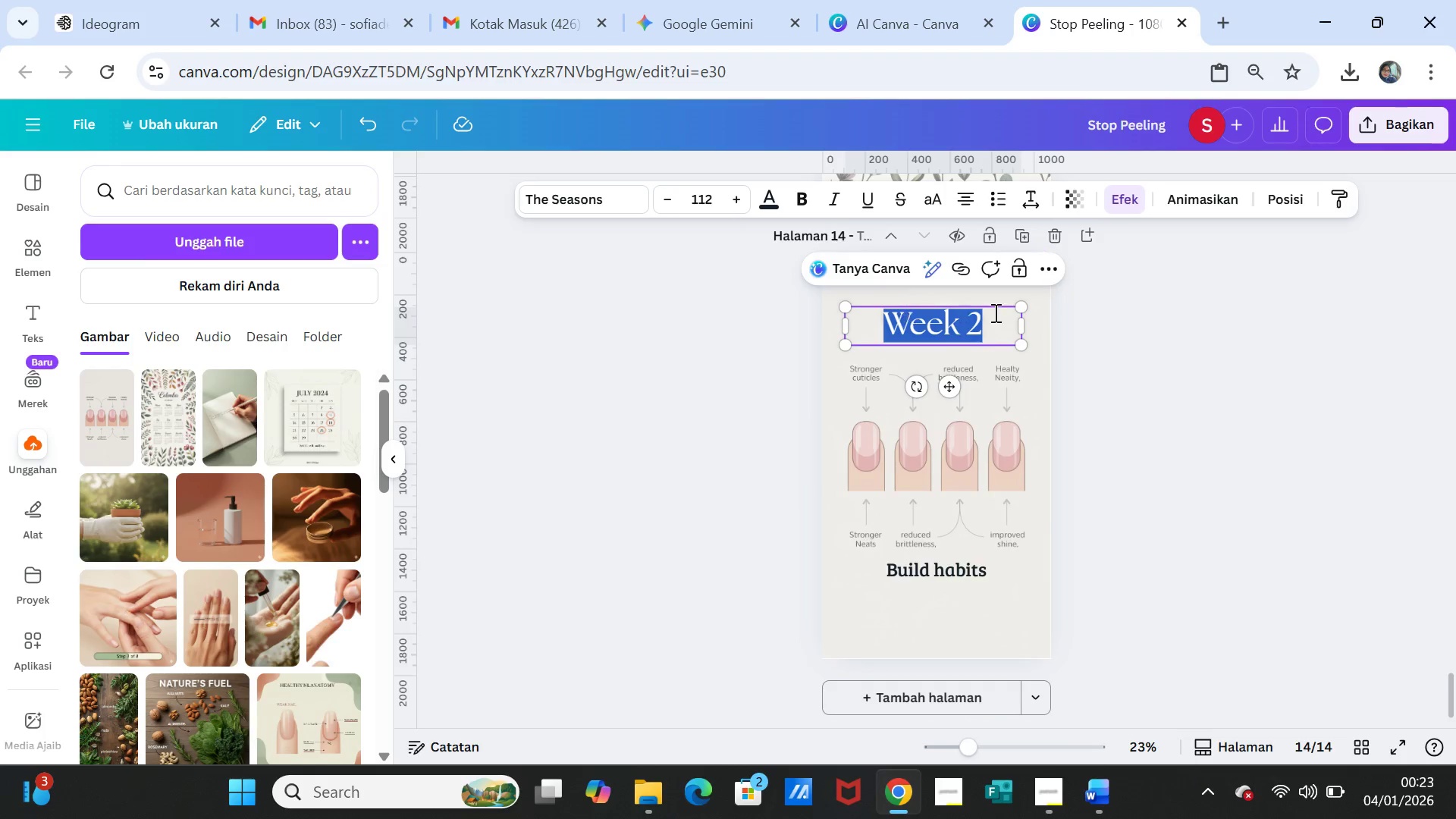 
left_click([992, 325])
 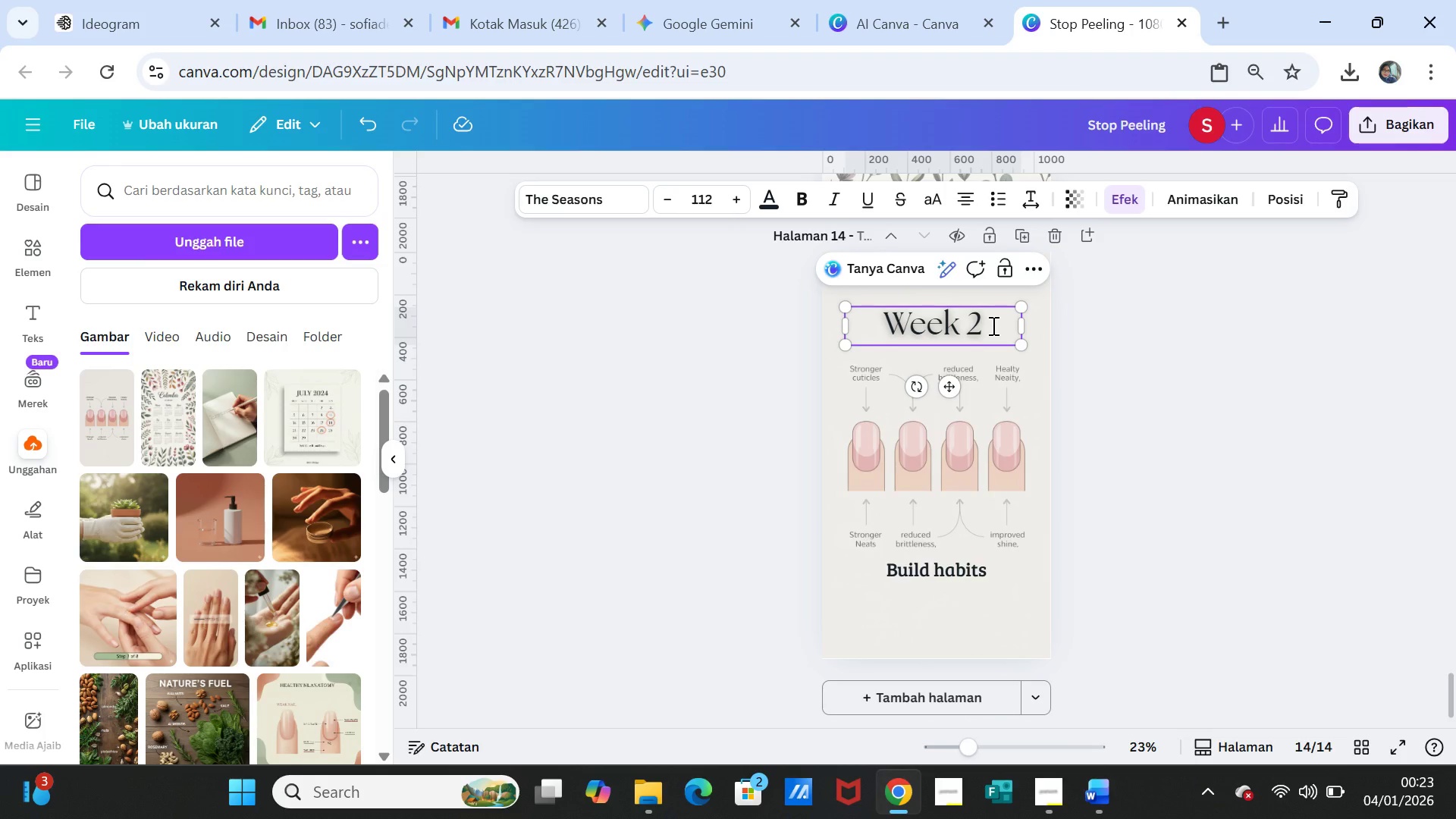 
key(Backspace)
 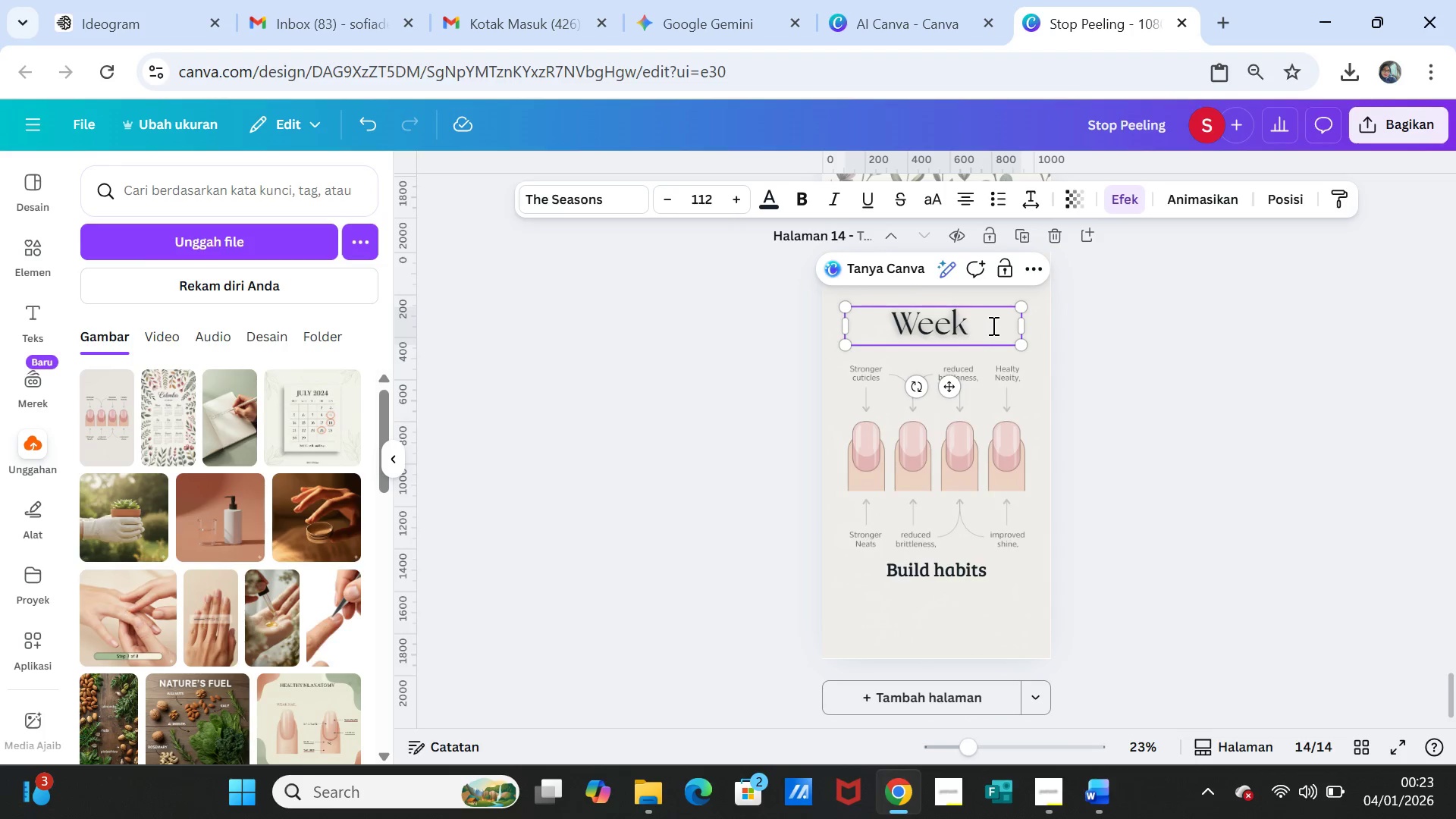 
key(3)
 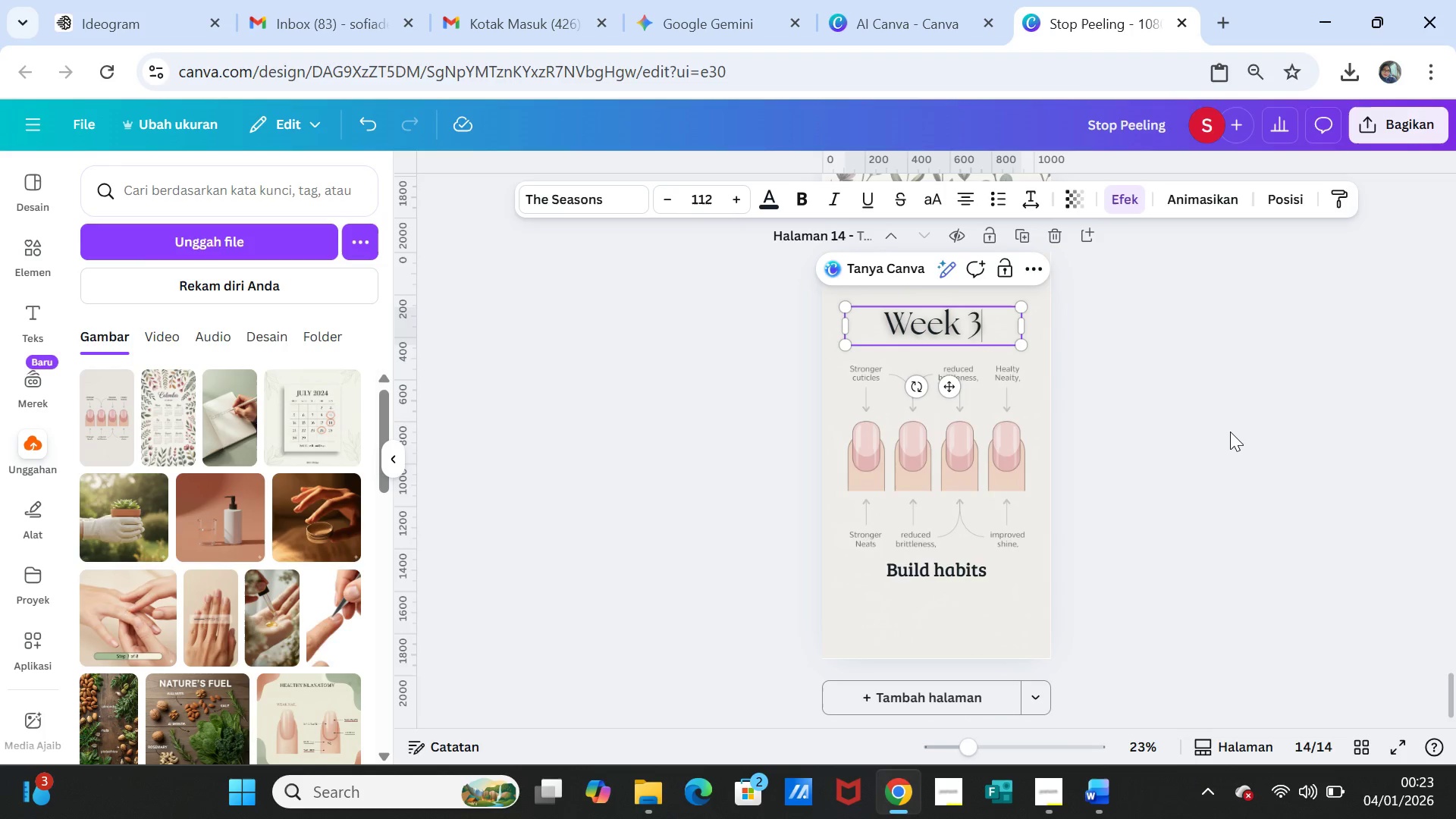 
left_click([1231, 431])
 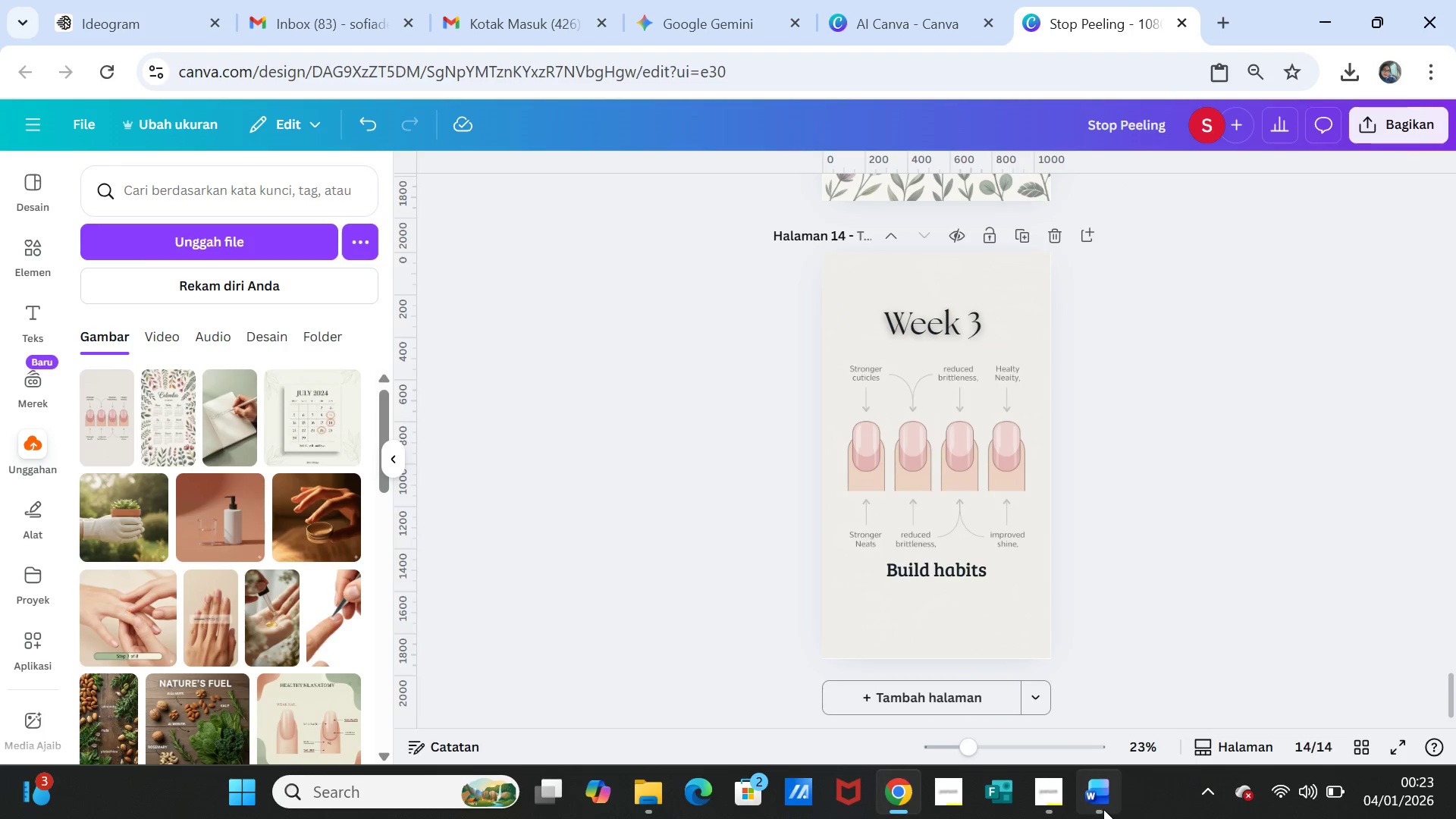 
left_click([1103, 809])
 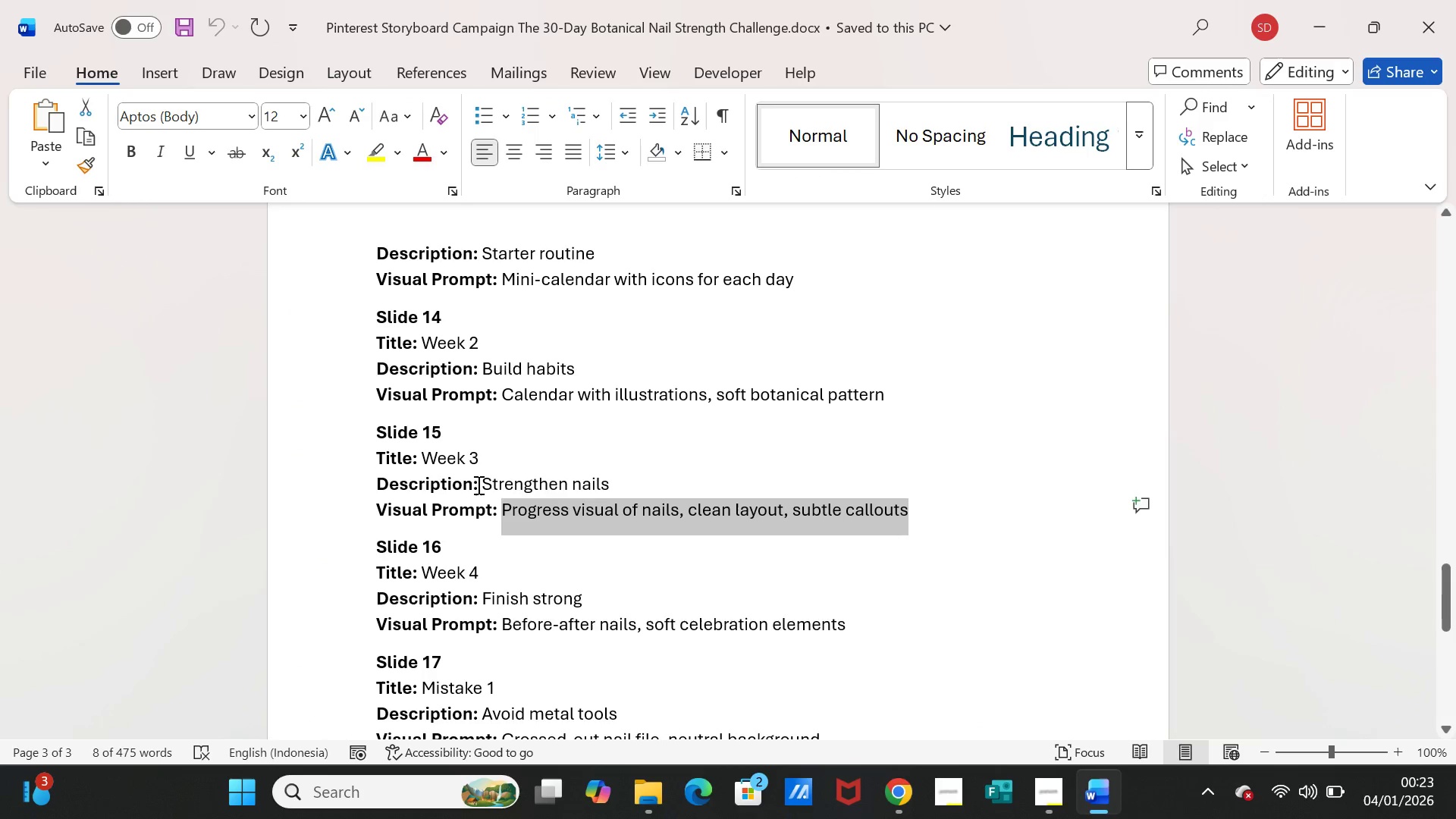 
left_click_drag(start_coordinate=[479, 482], to_coordinate=[598, 482])
 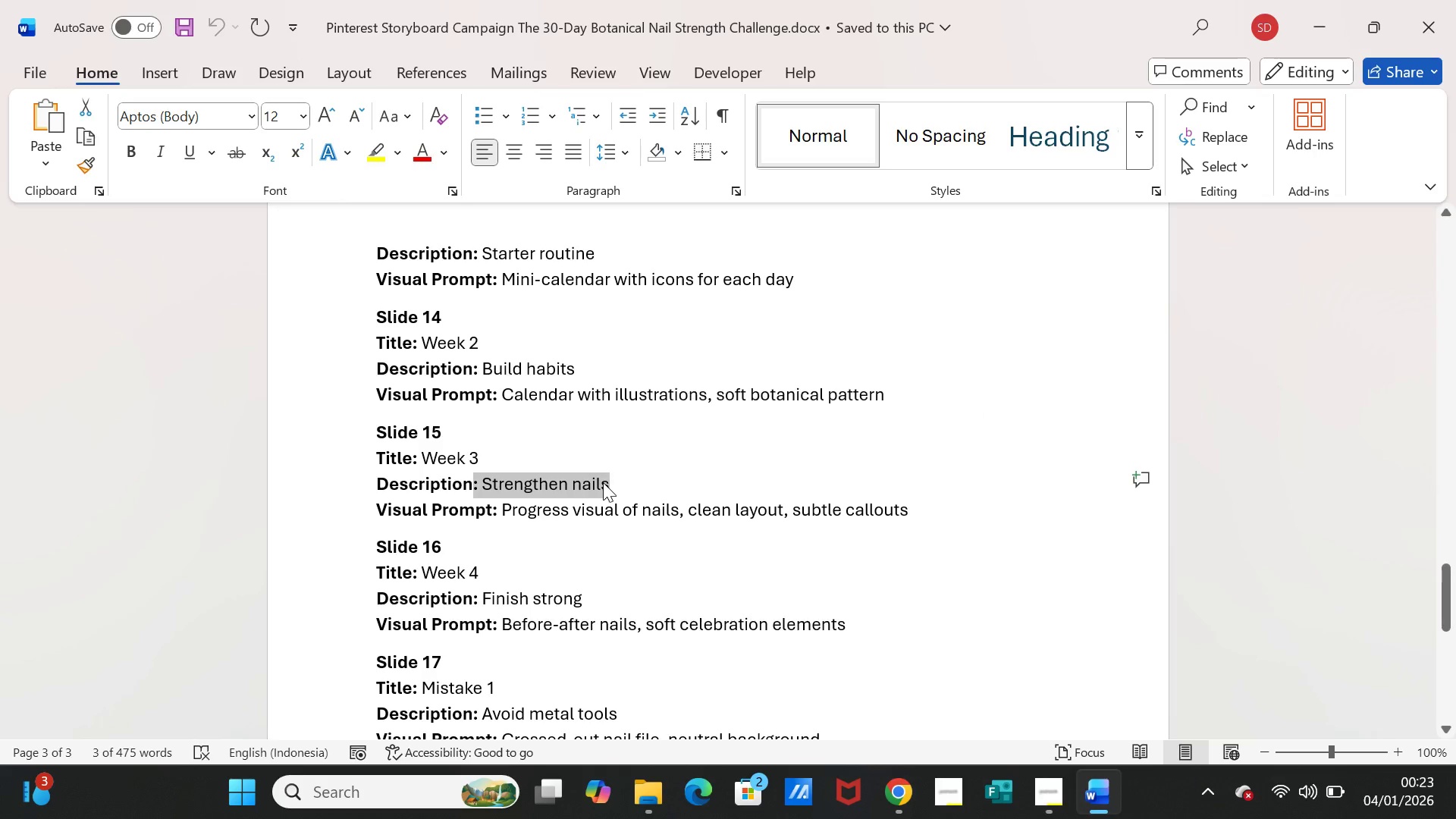 
key(Control+C)
 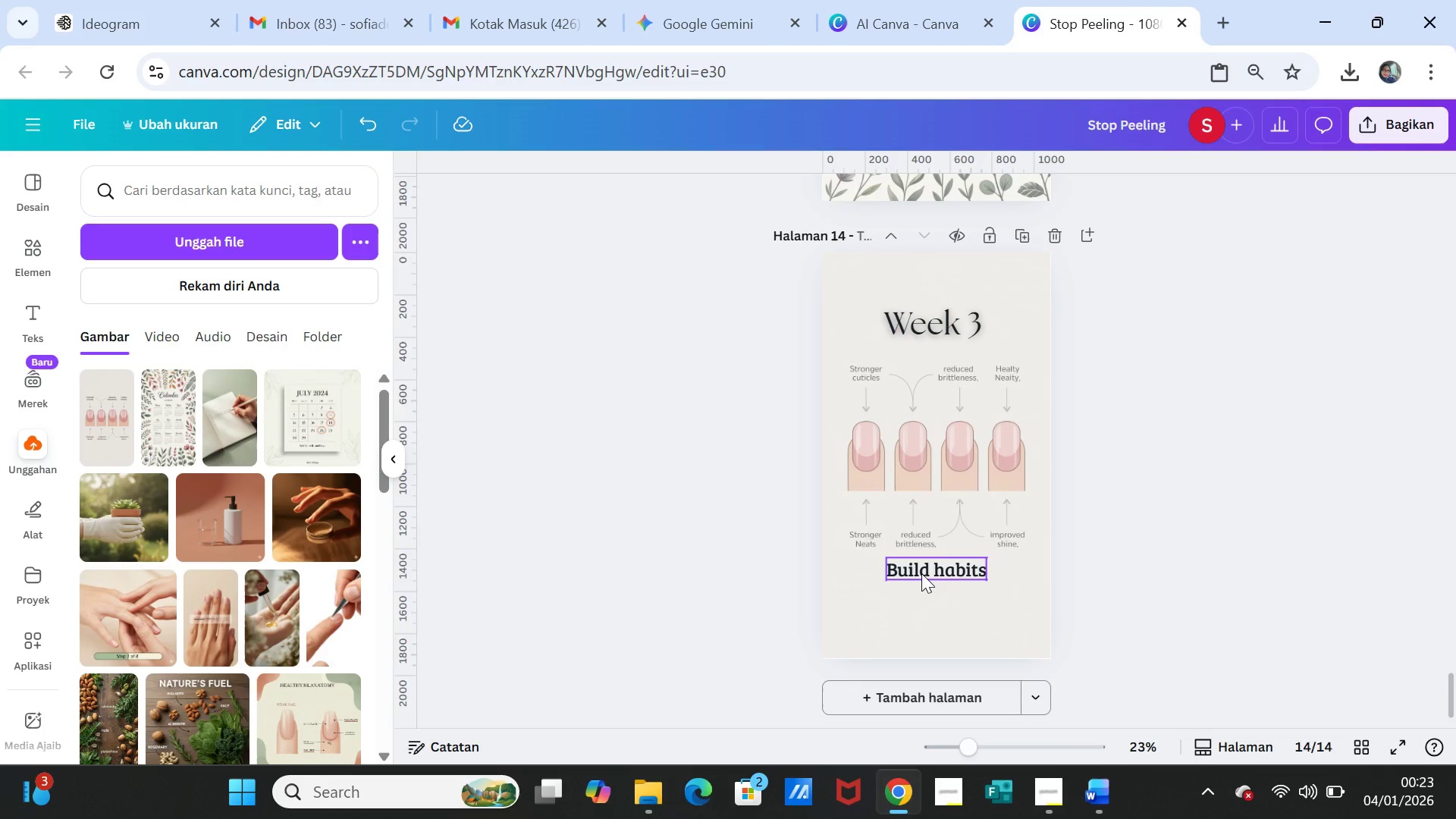 
double_click([921, 573])
 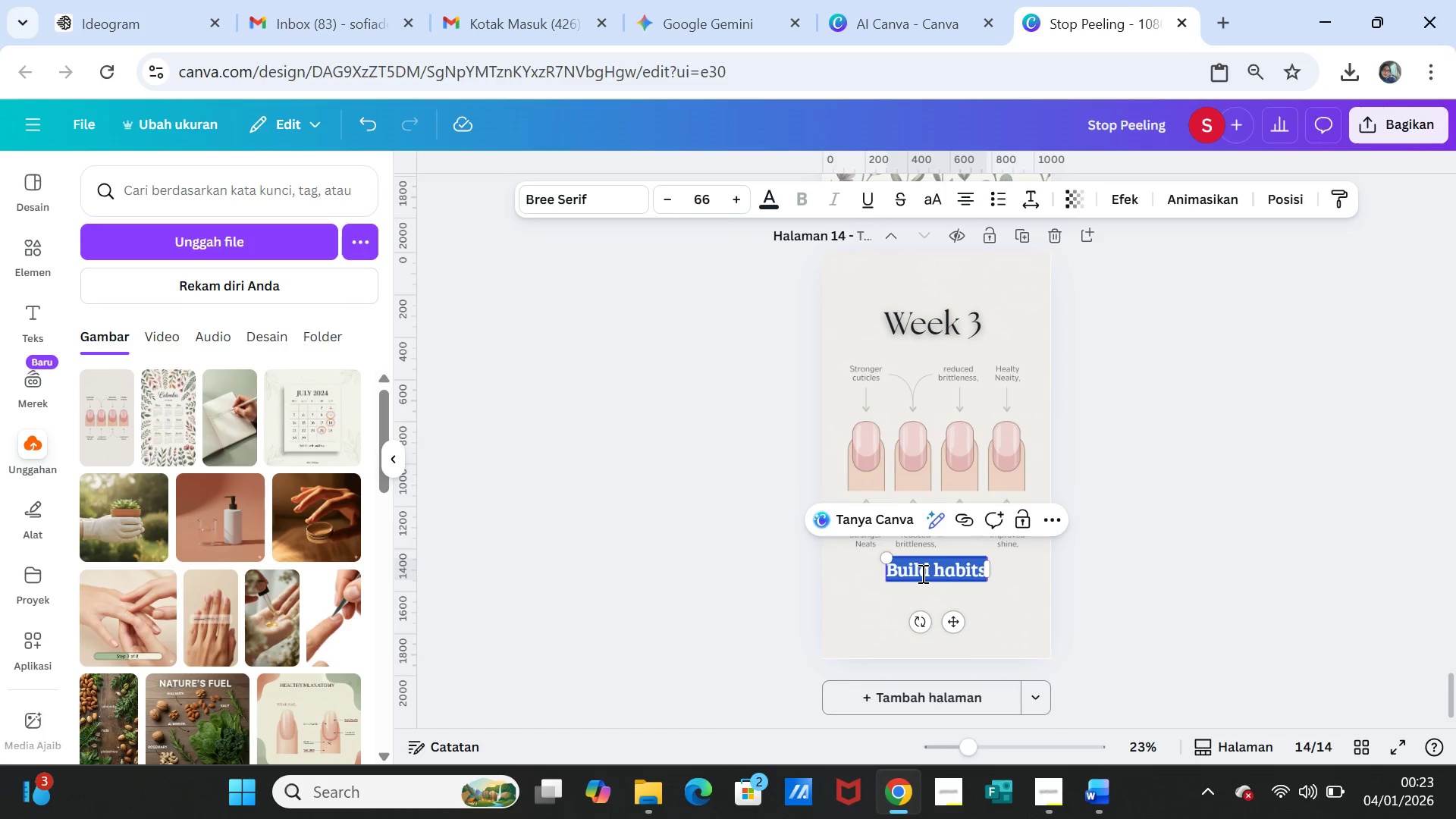 
key(Control+V)
 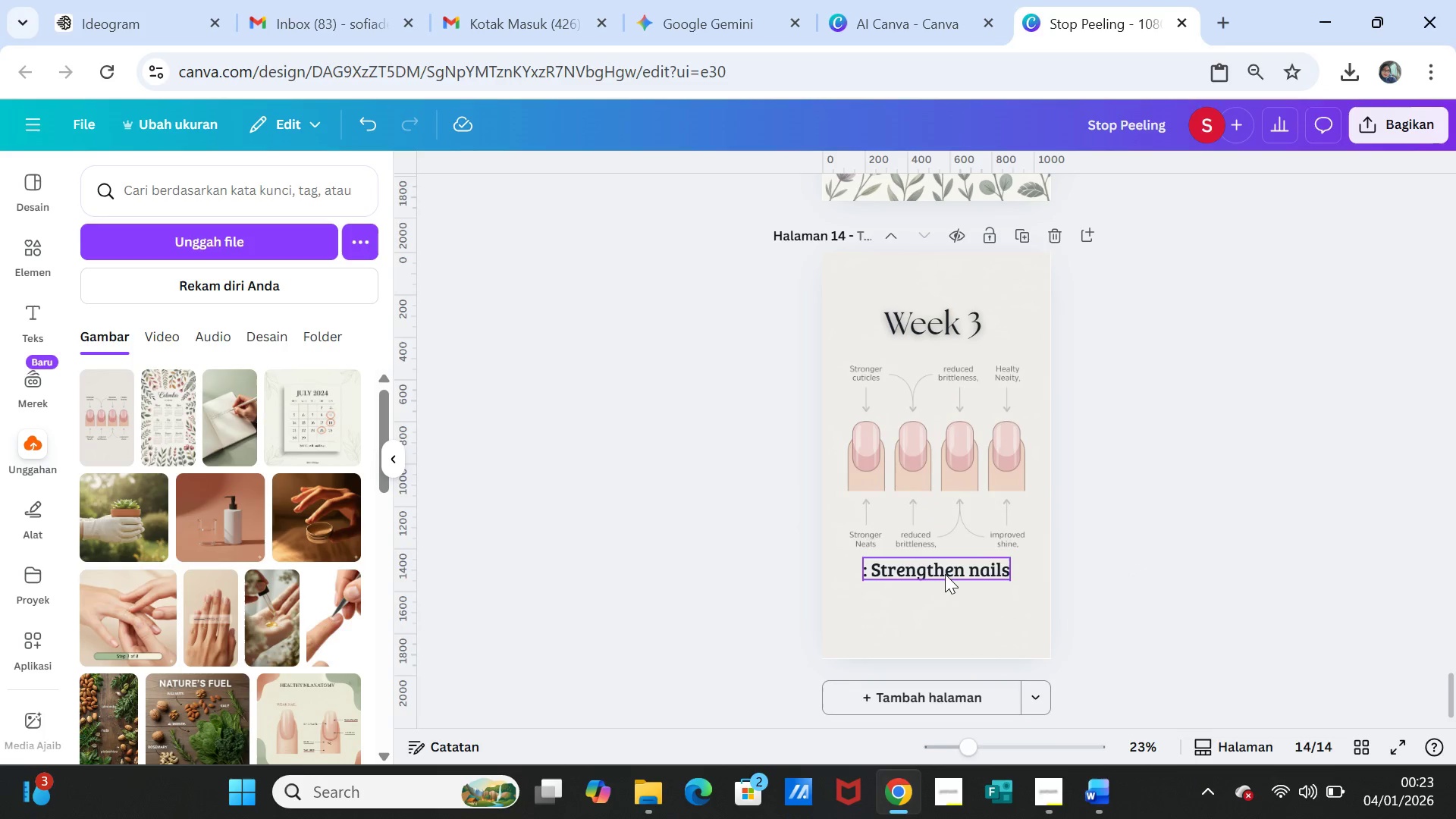 
left_click([943, 575])
 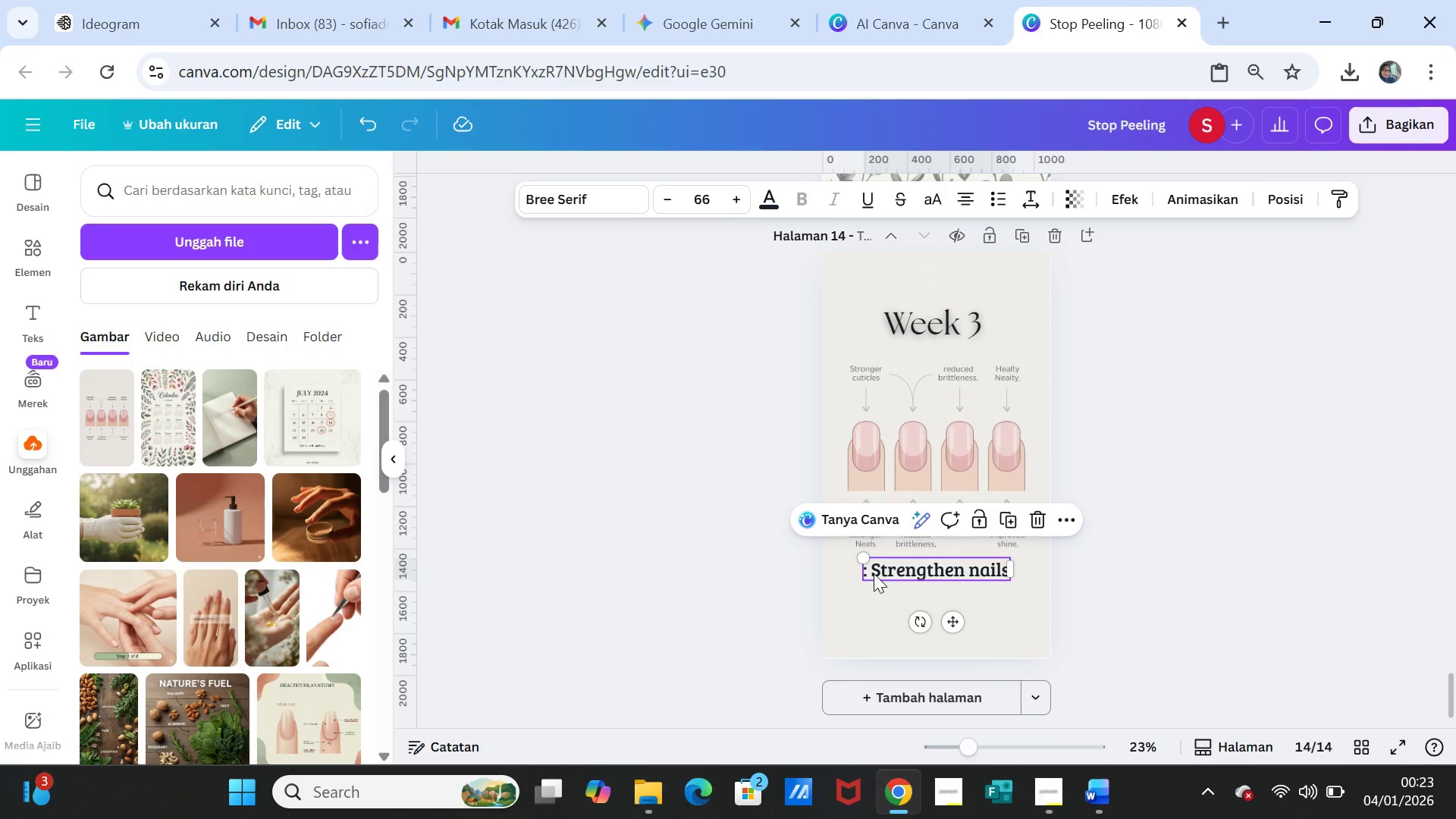 
left_click([874, 573])
 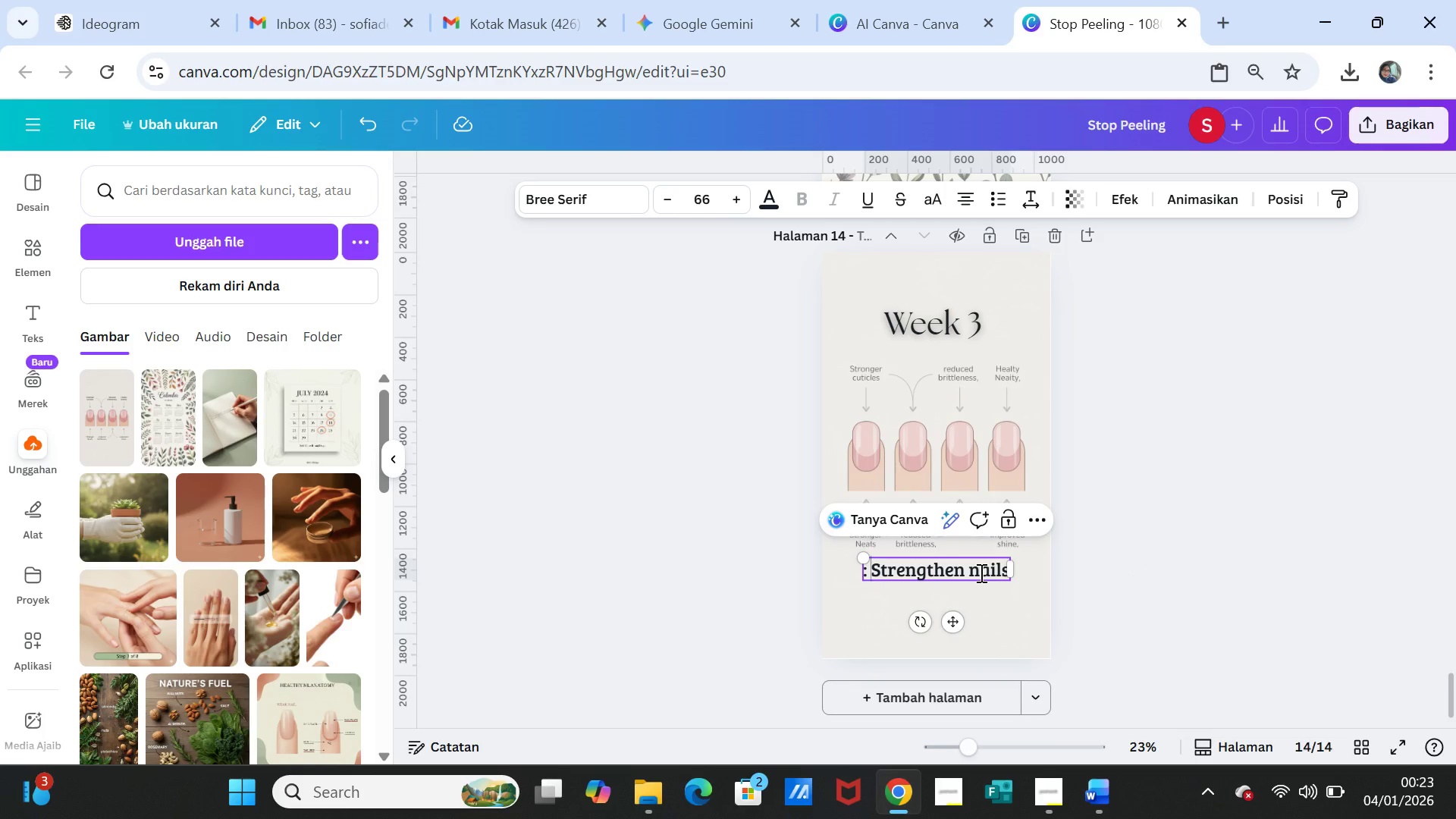 
key(Backspace)
 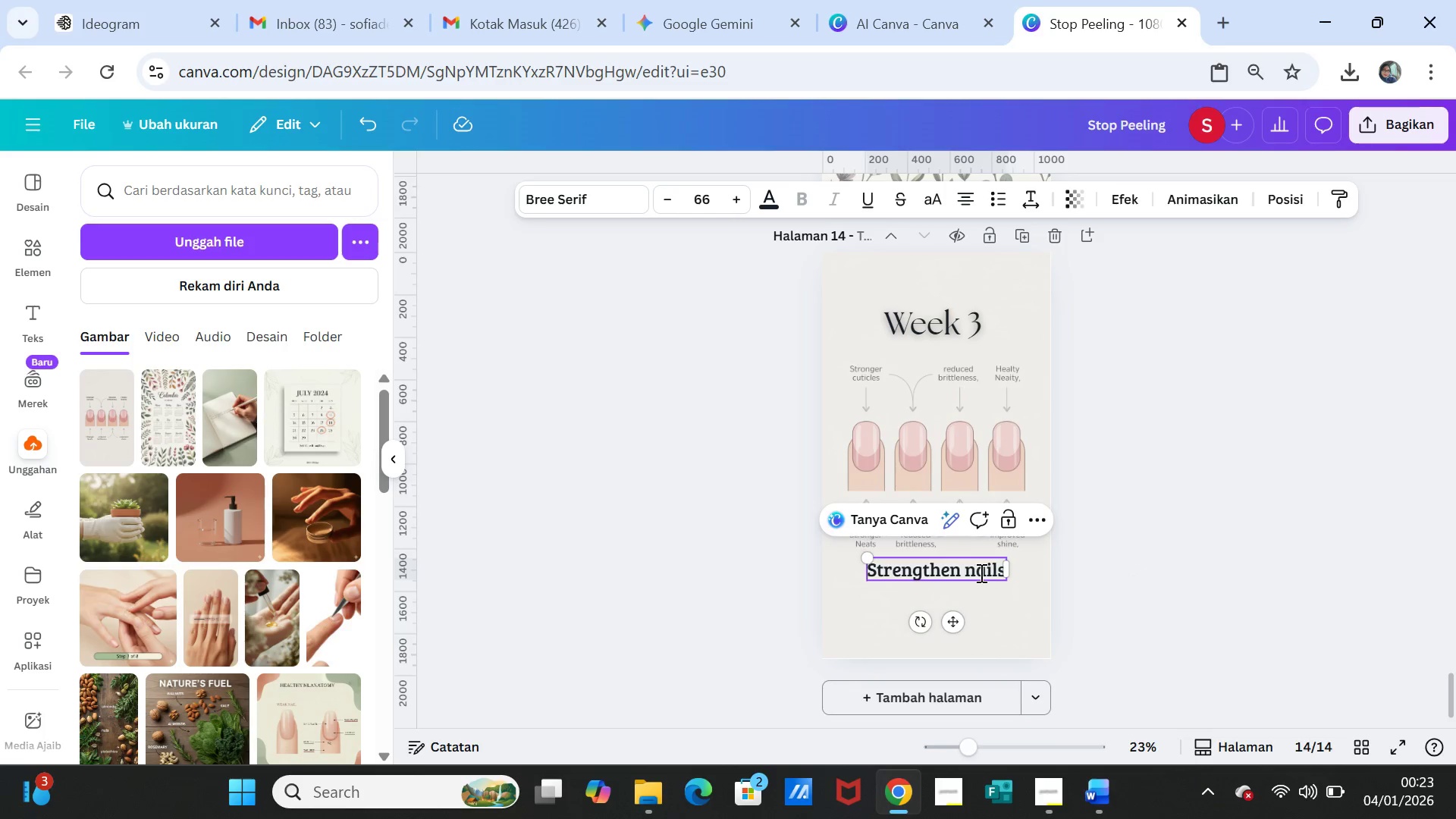 
key(Backspace)
 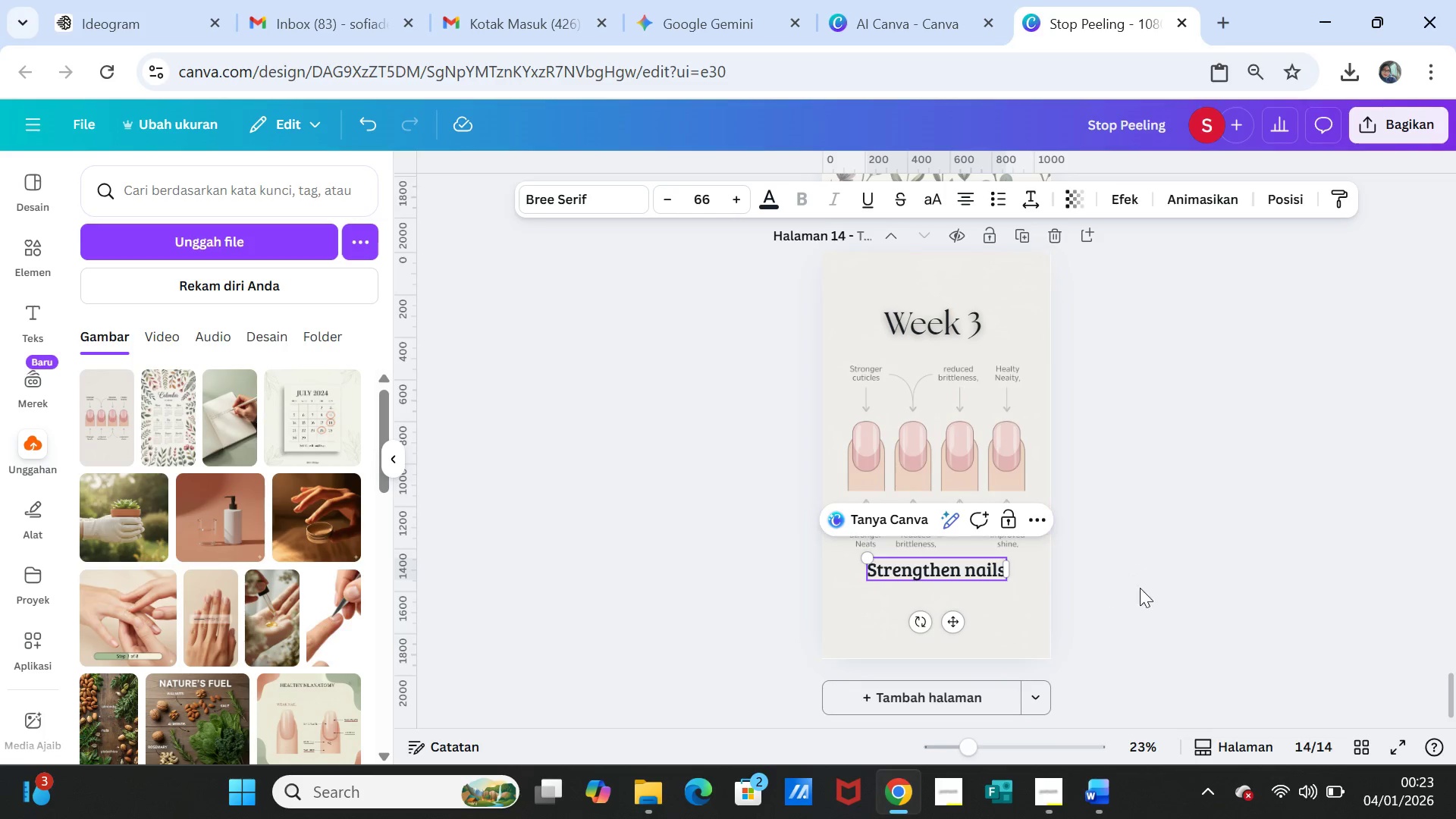 
left_click([1141, 588])
 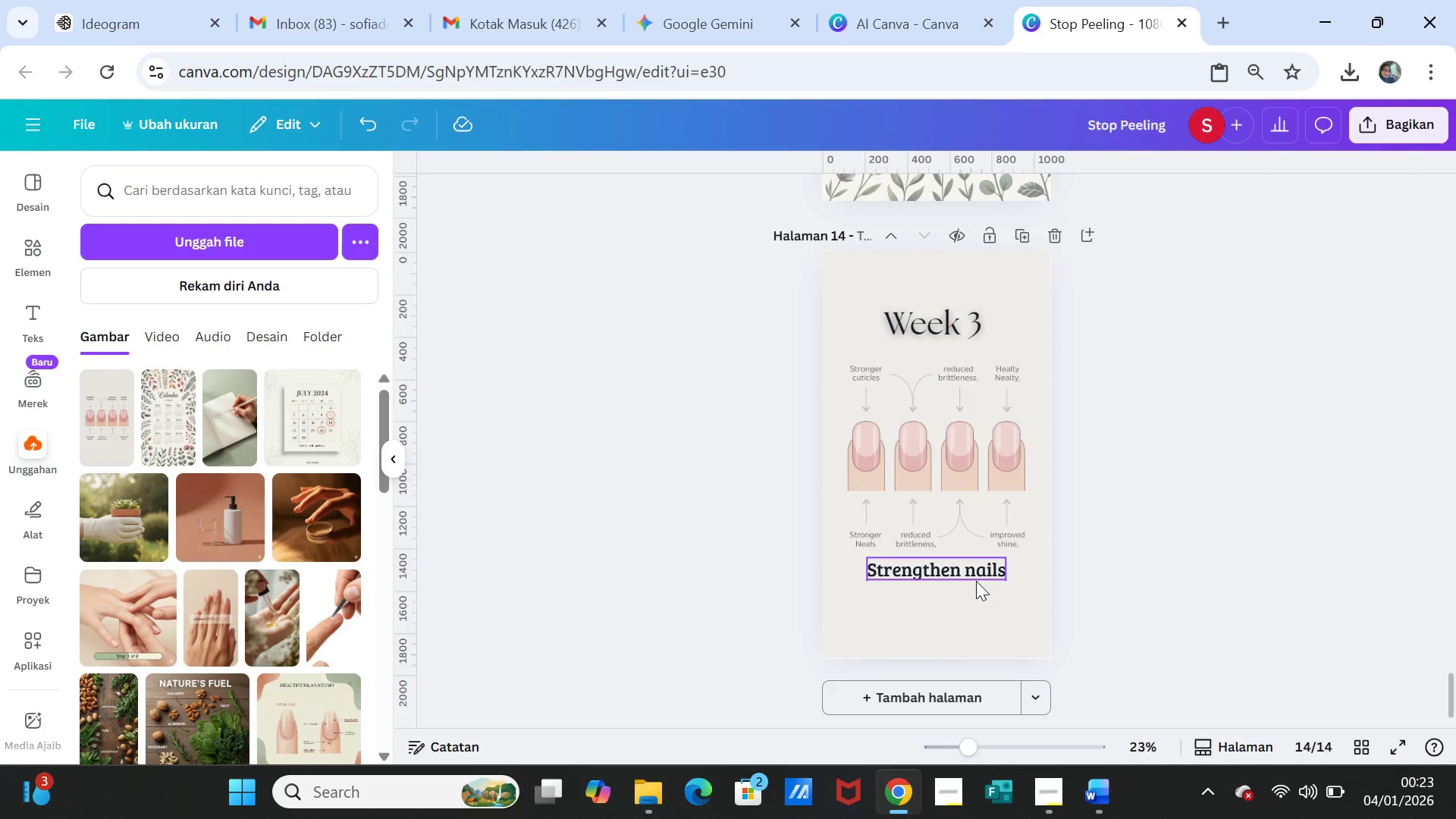 
left_click_drag(start_coordinate=[975, 580], to_coordinate=[978, 594])
 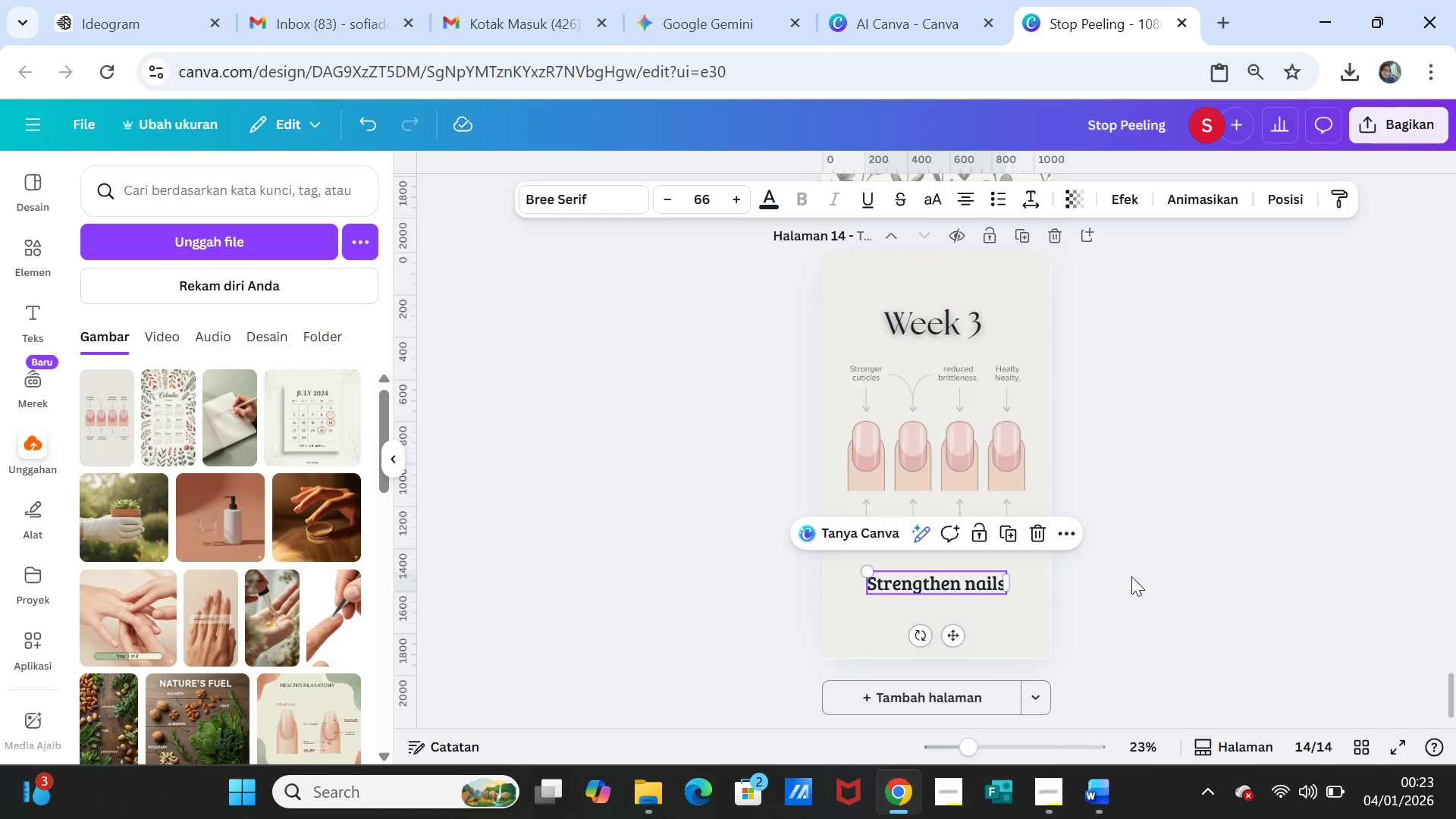 
left_click([1131, 576])
 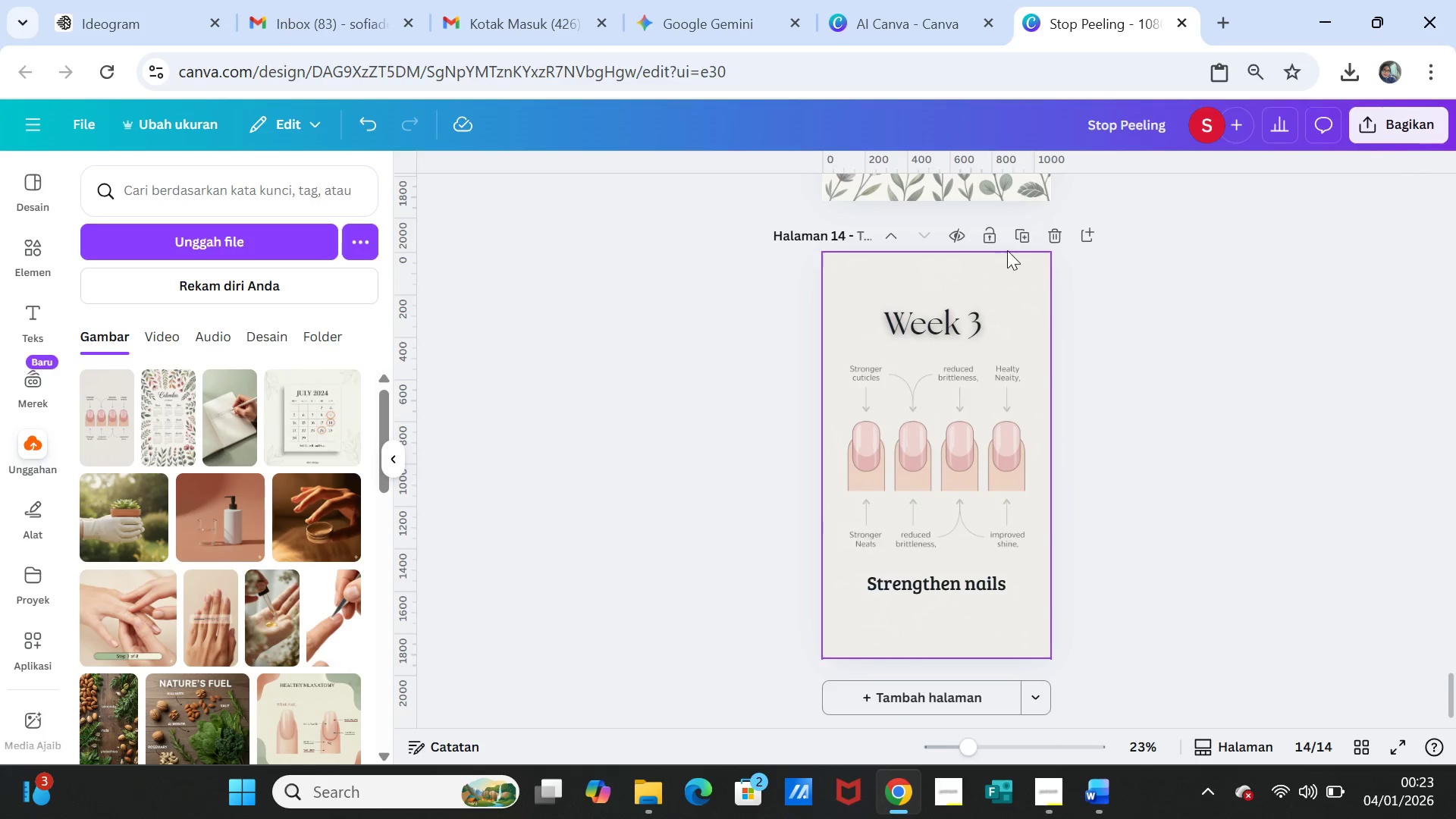 
left_click([1021, 237])
 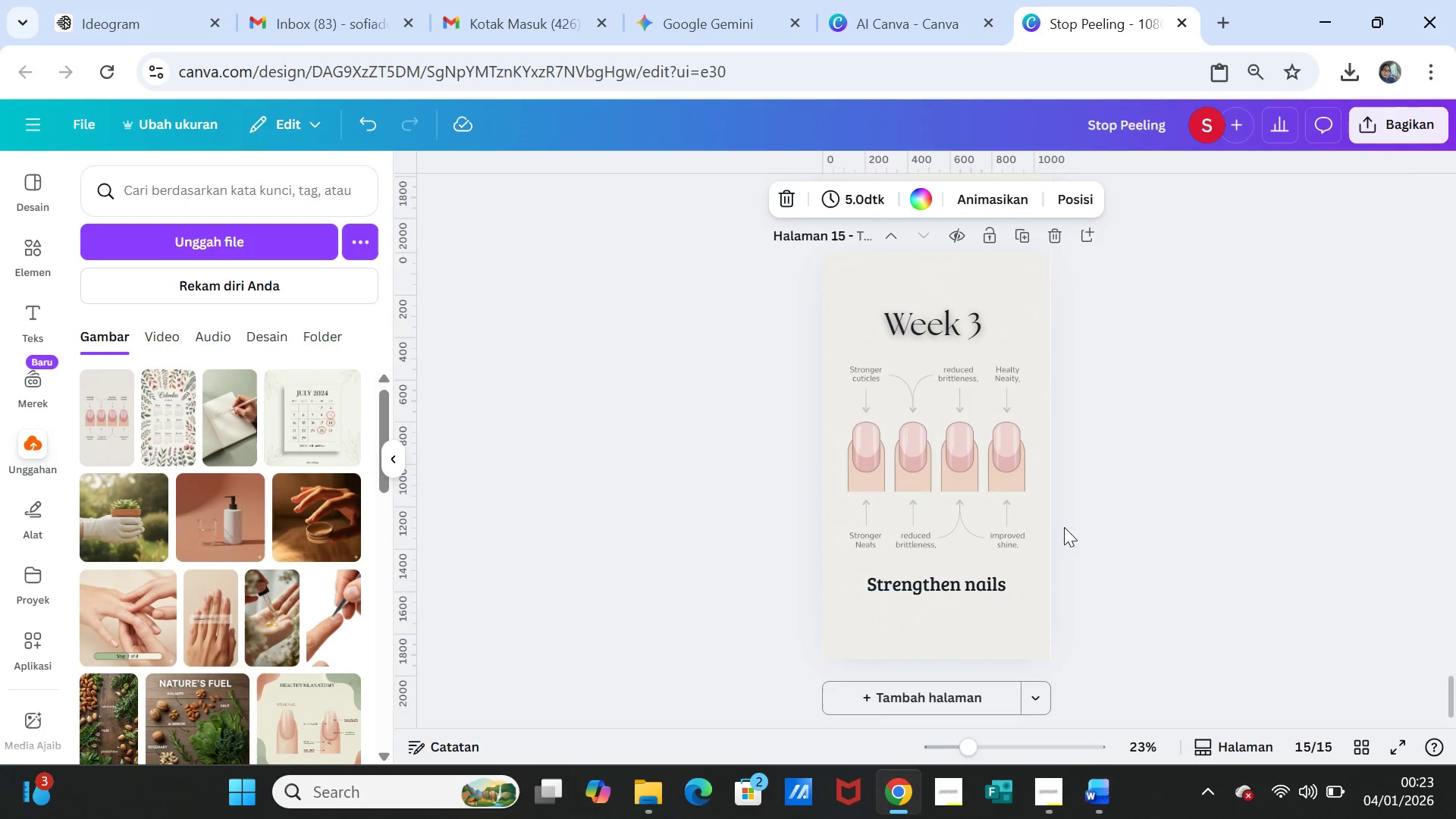 
left_click([1028, 523])
 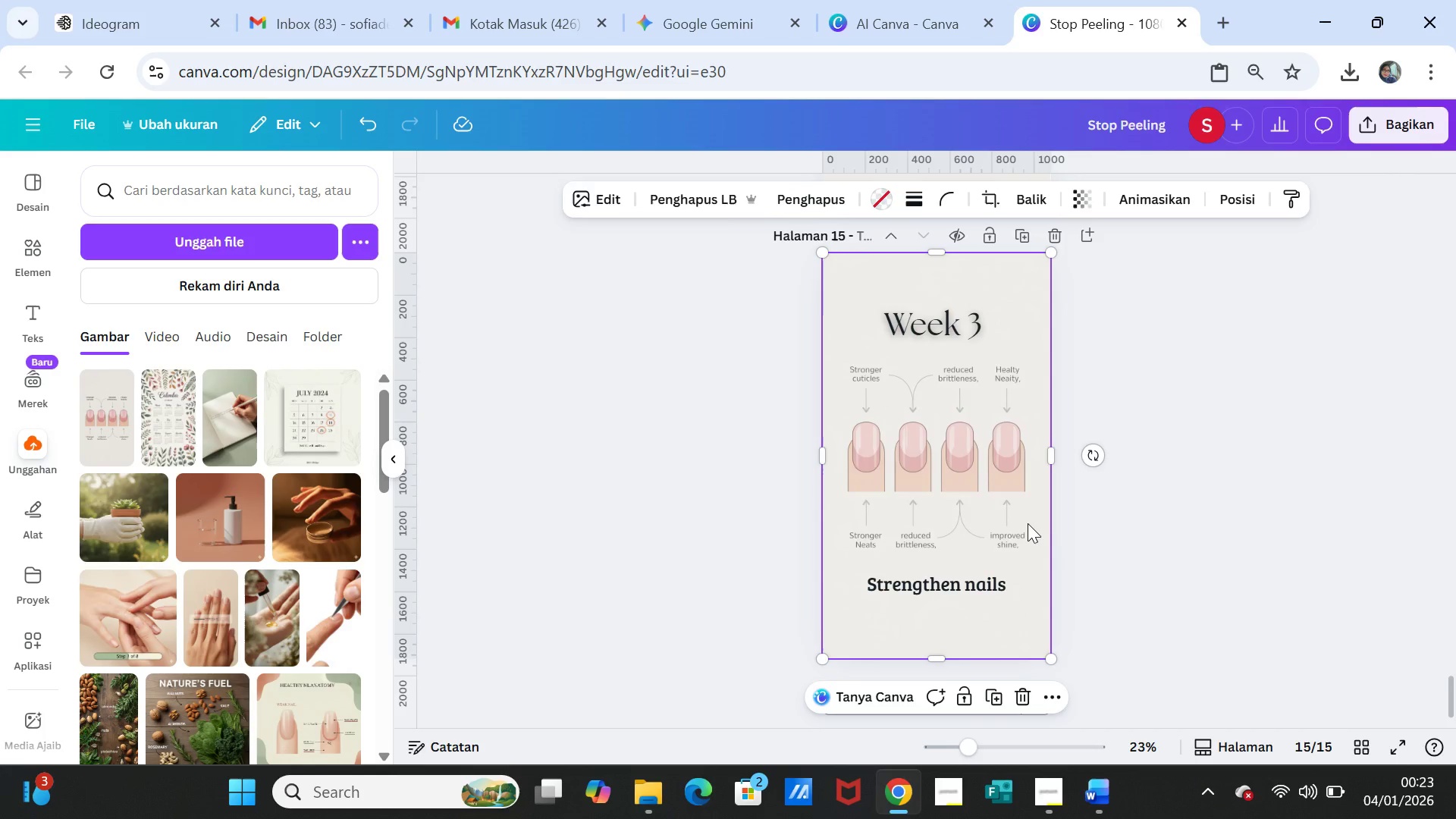 
key(Delete)
 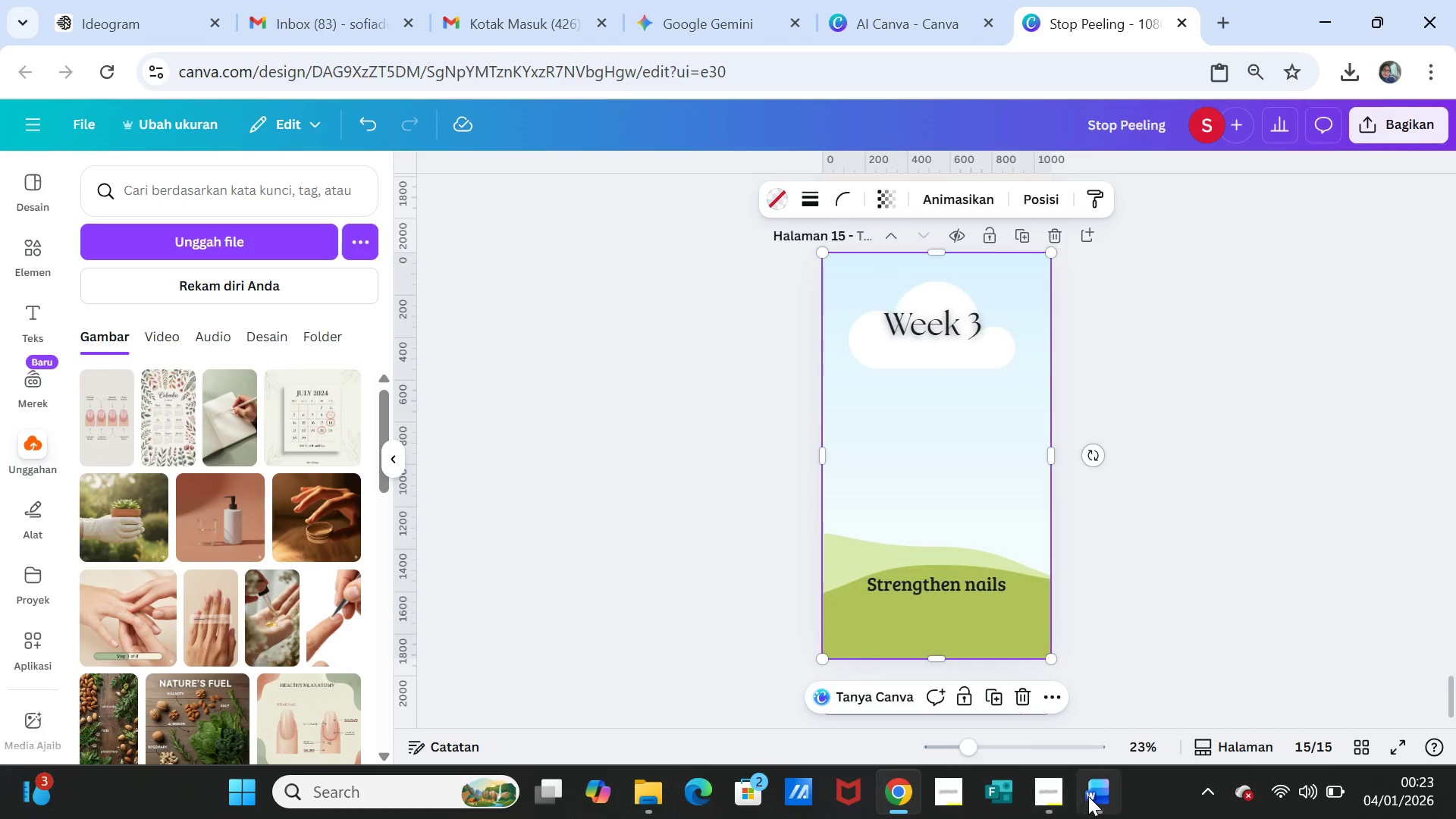 
left_click([1088, 796])
 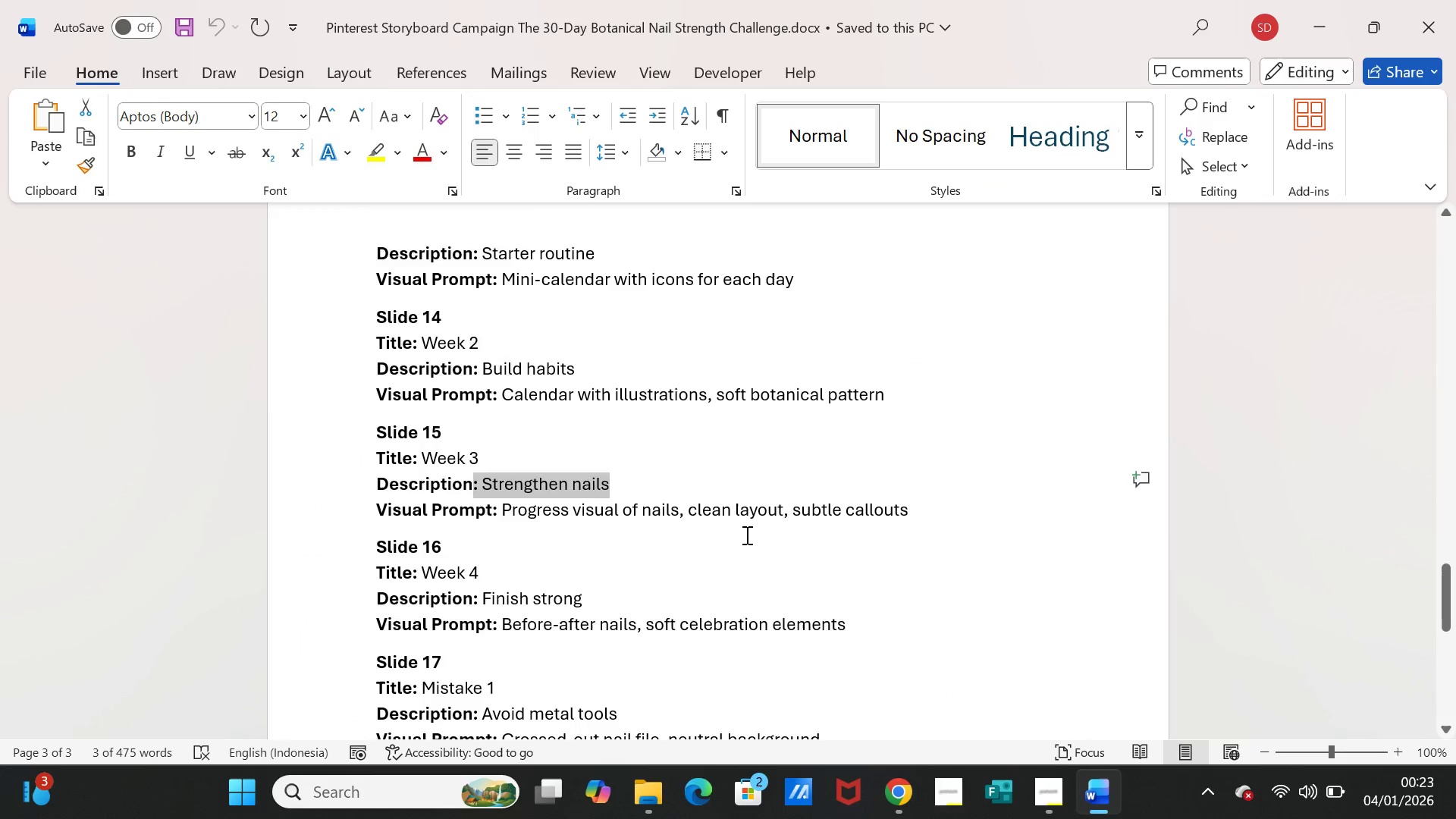 
scroll: coordinate [654, 597], scroll_direction: down, amount: 2.0
 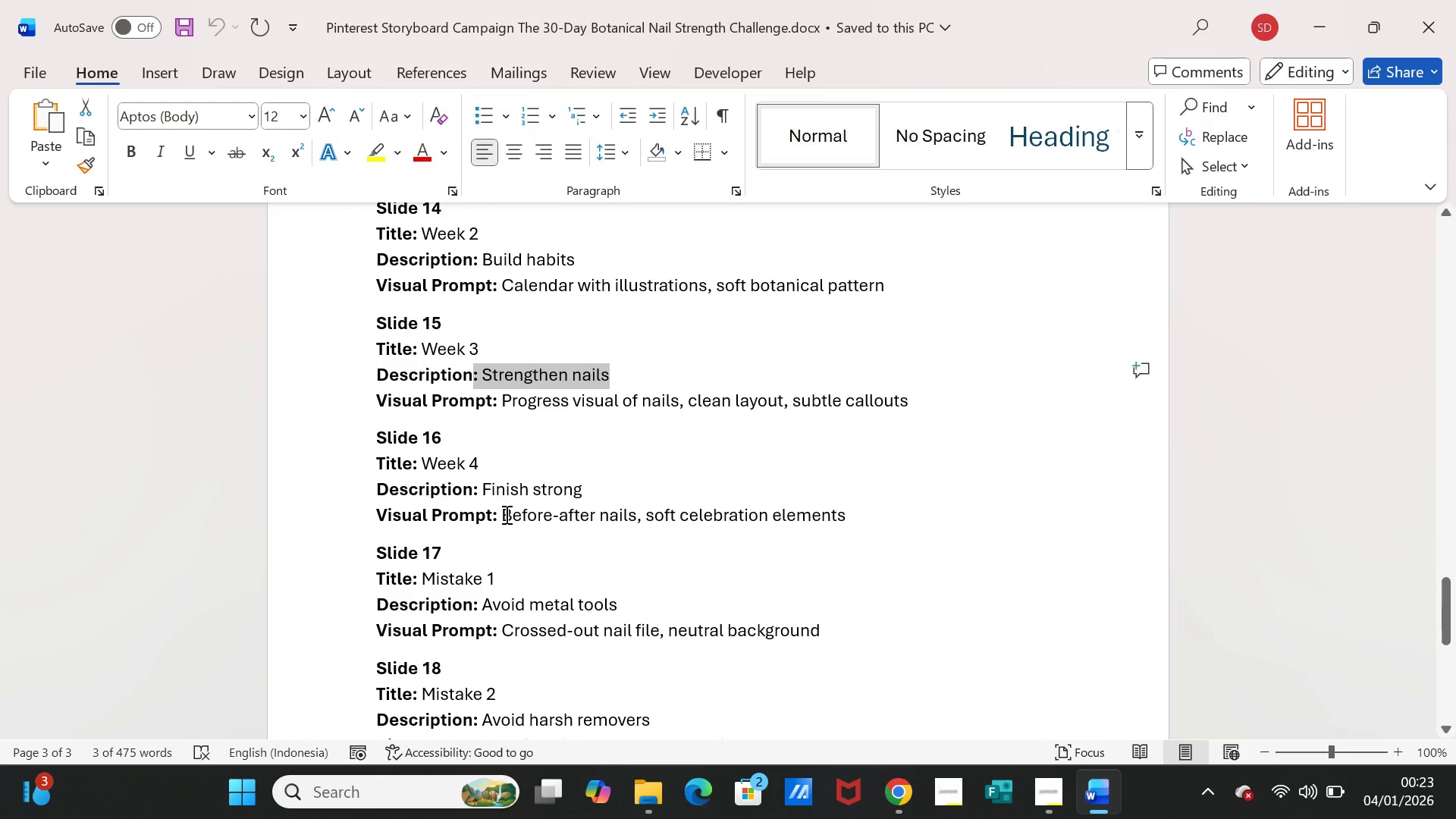 
left_click_drag(start_coordinate=[505, 514], to_coordinate=[831, 508])
 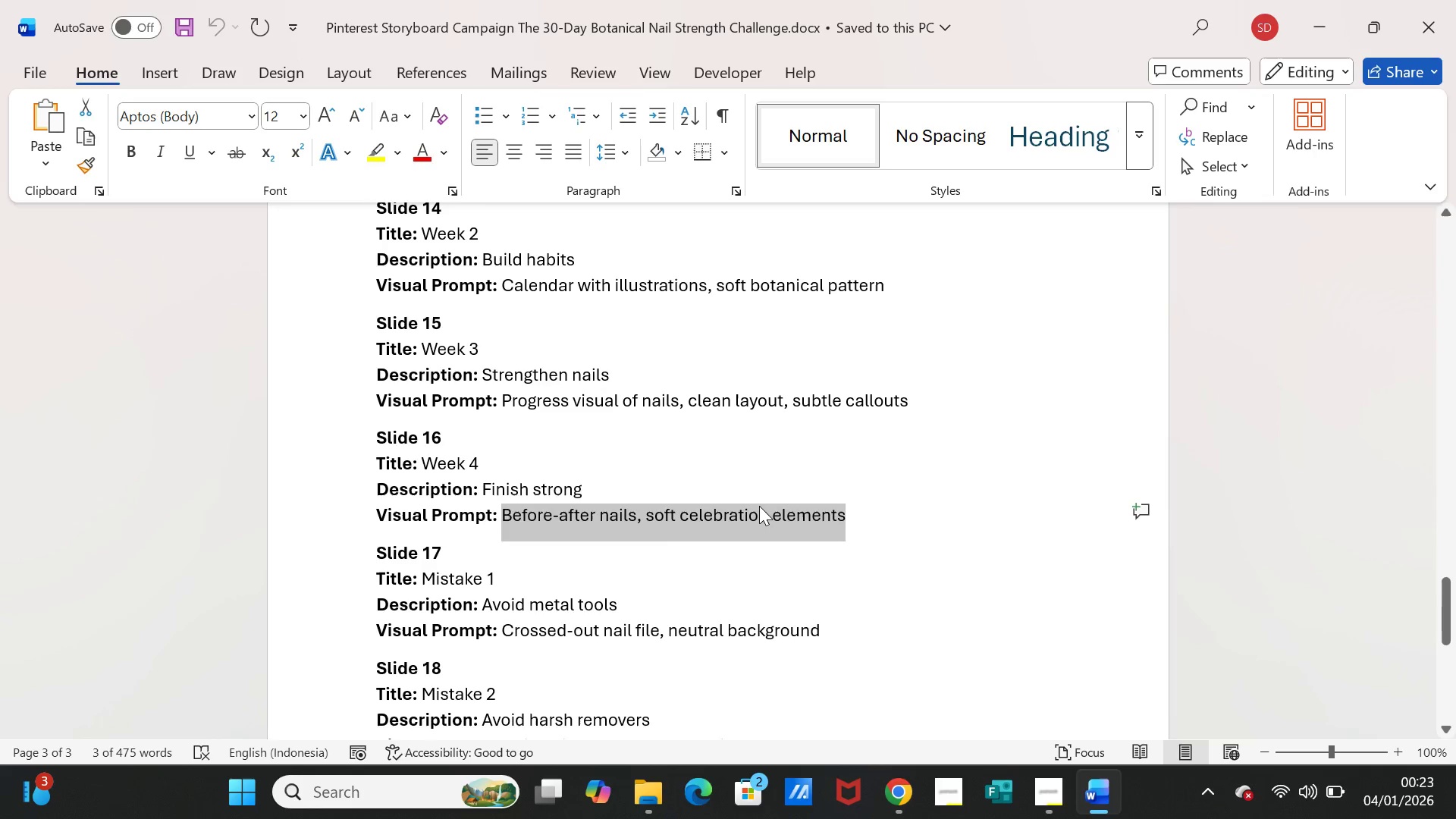 
key(Control+C)
 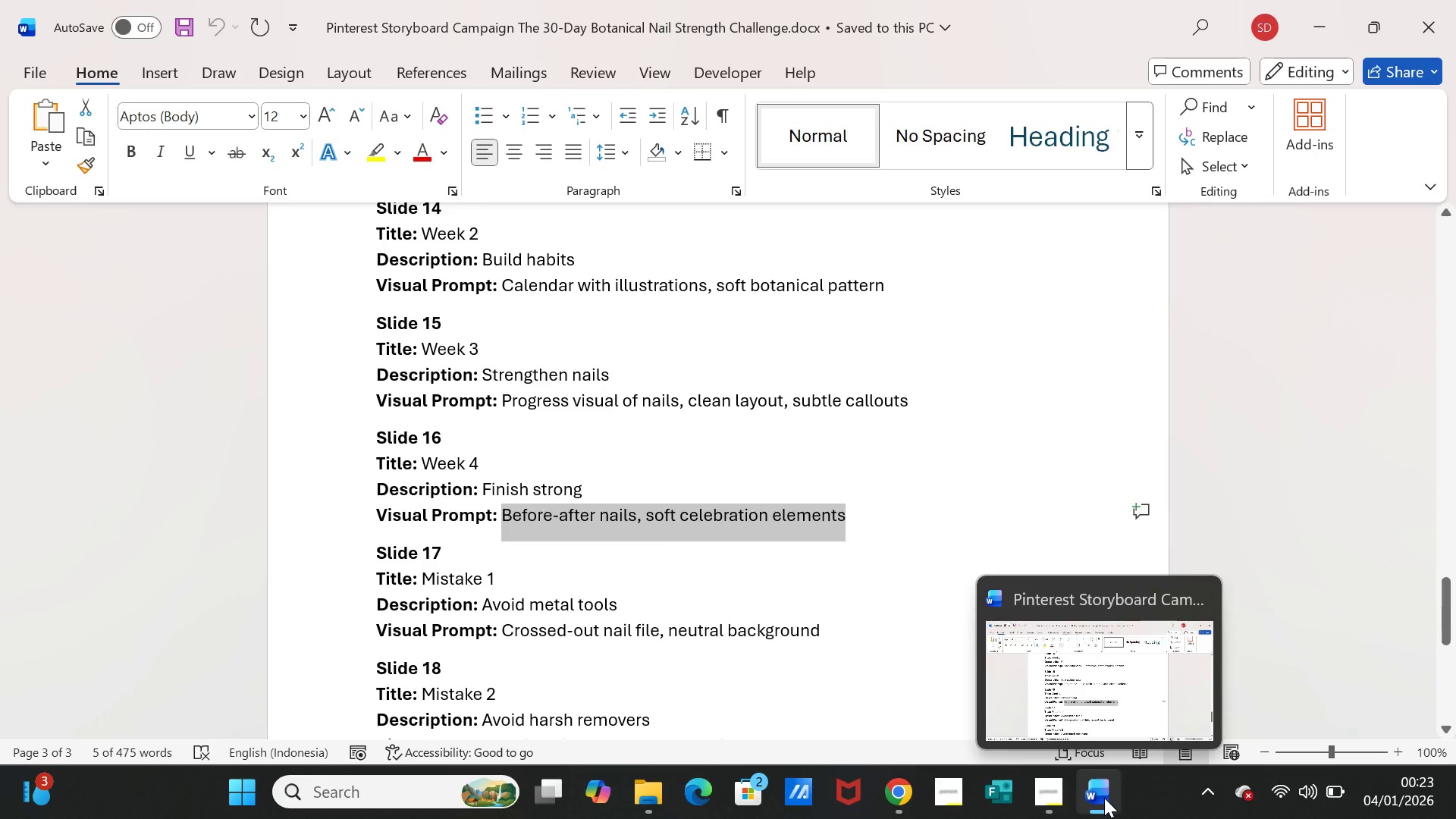 
left_click([1104, 798])
 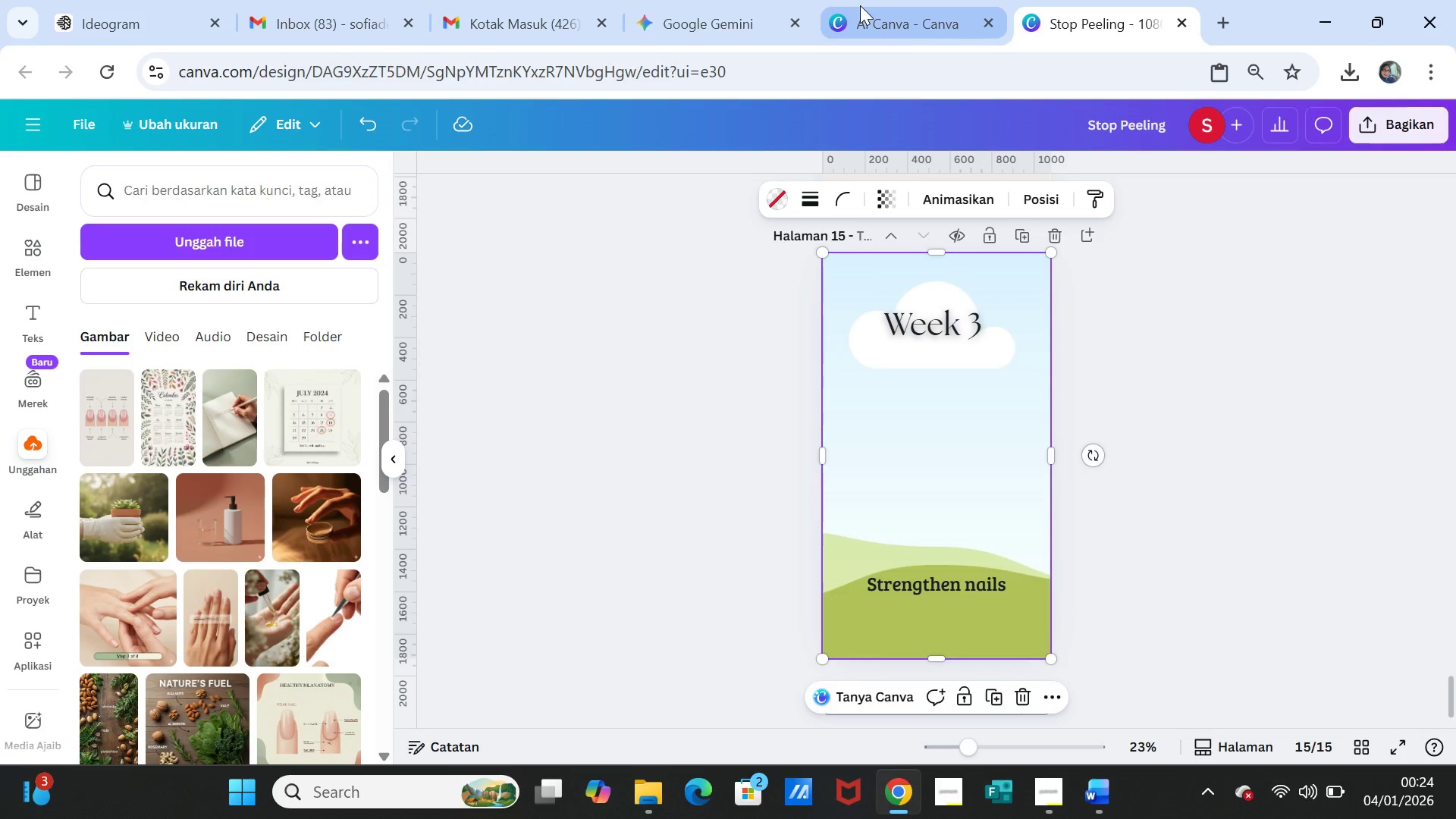 
left_click([696, 27])
 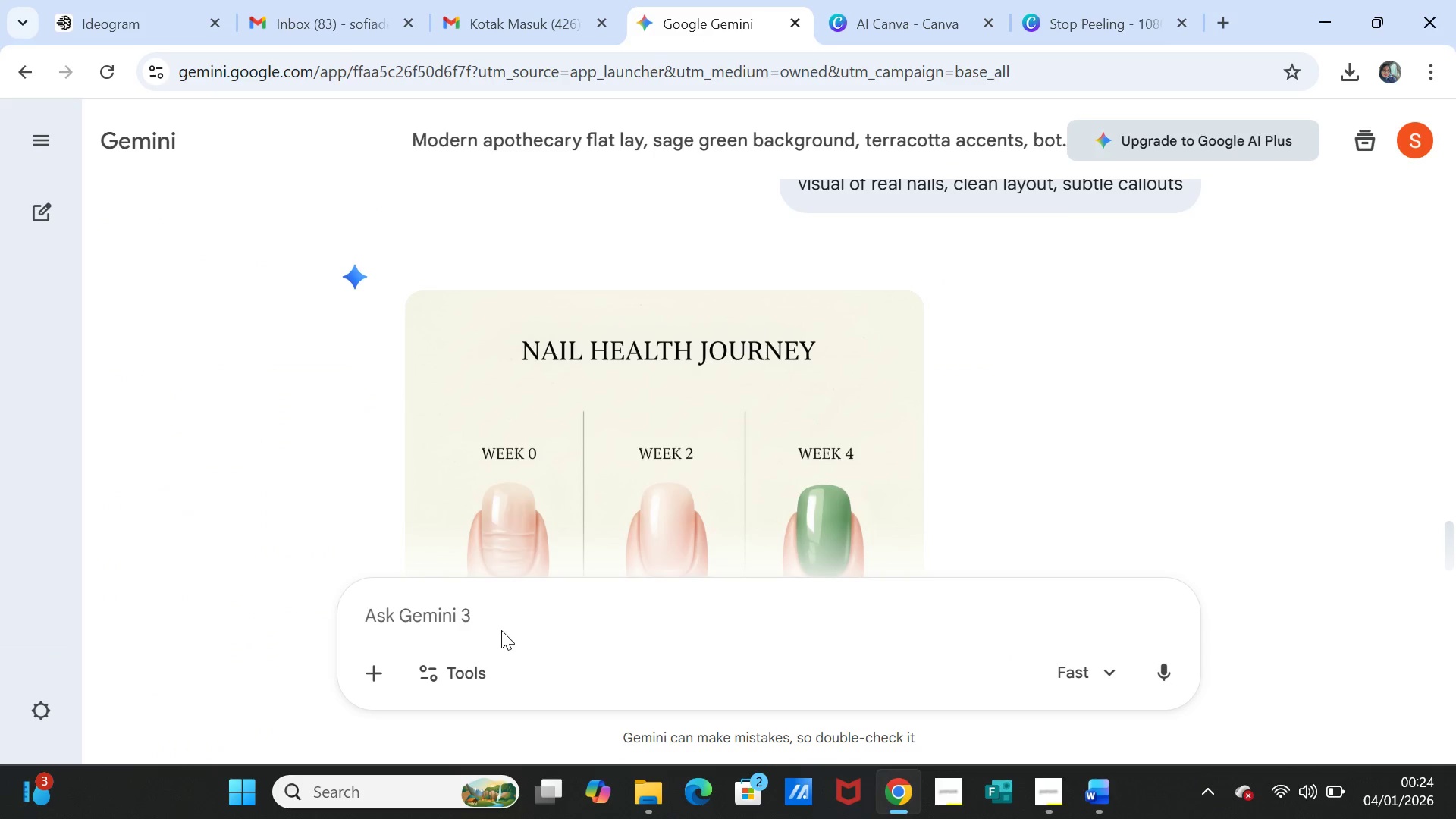 
left_click([501, 630])
 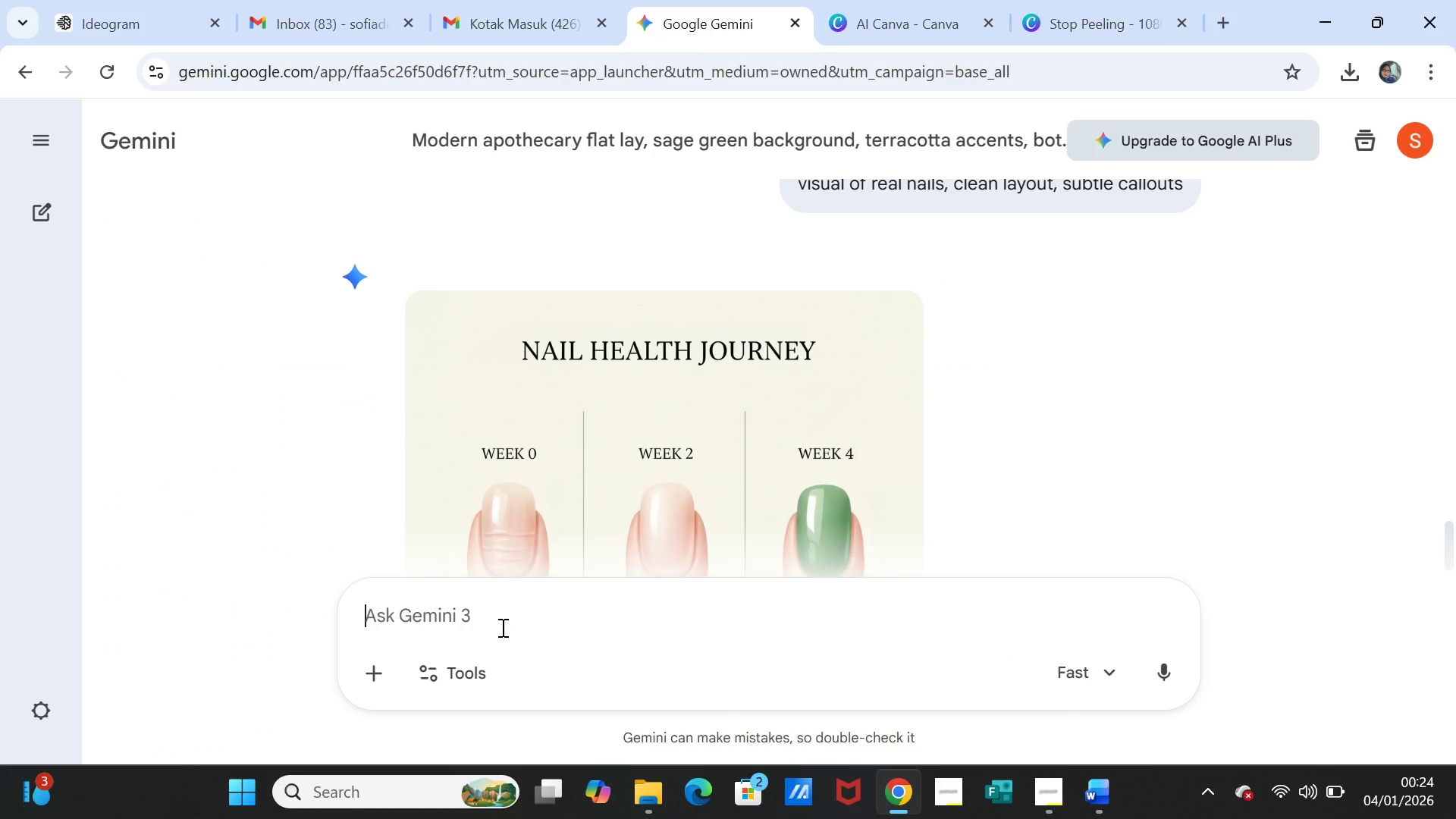 
key(Control+V)
 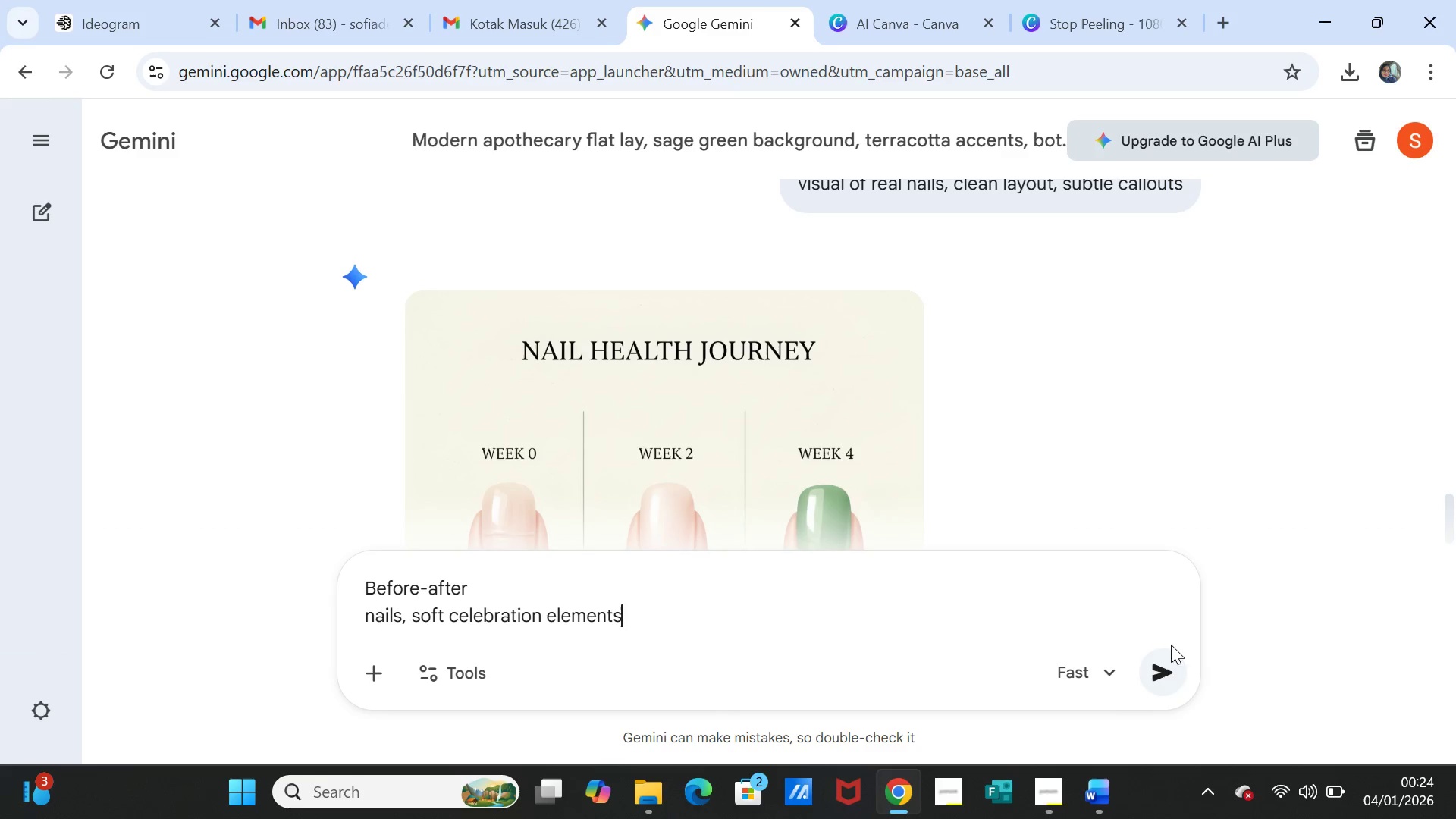 
left_click([1158, 676])
 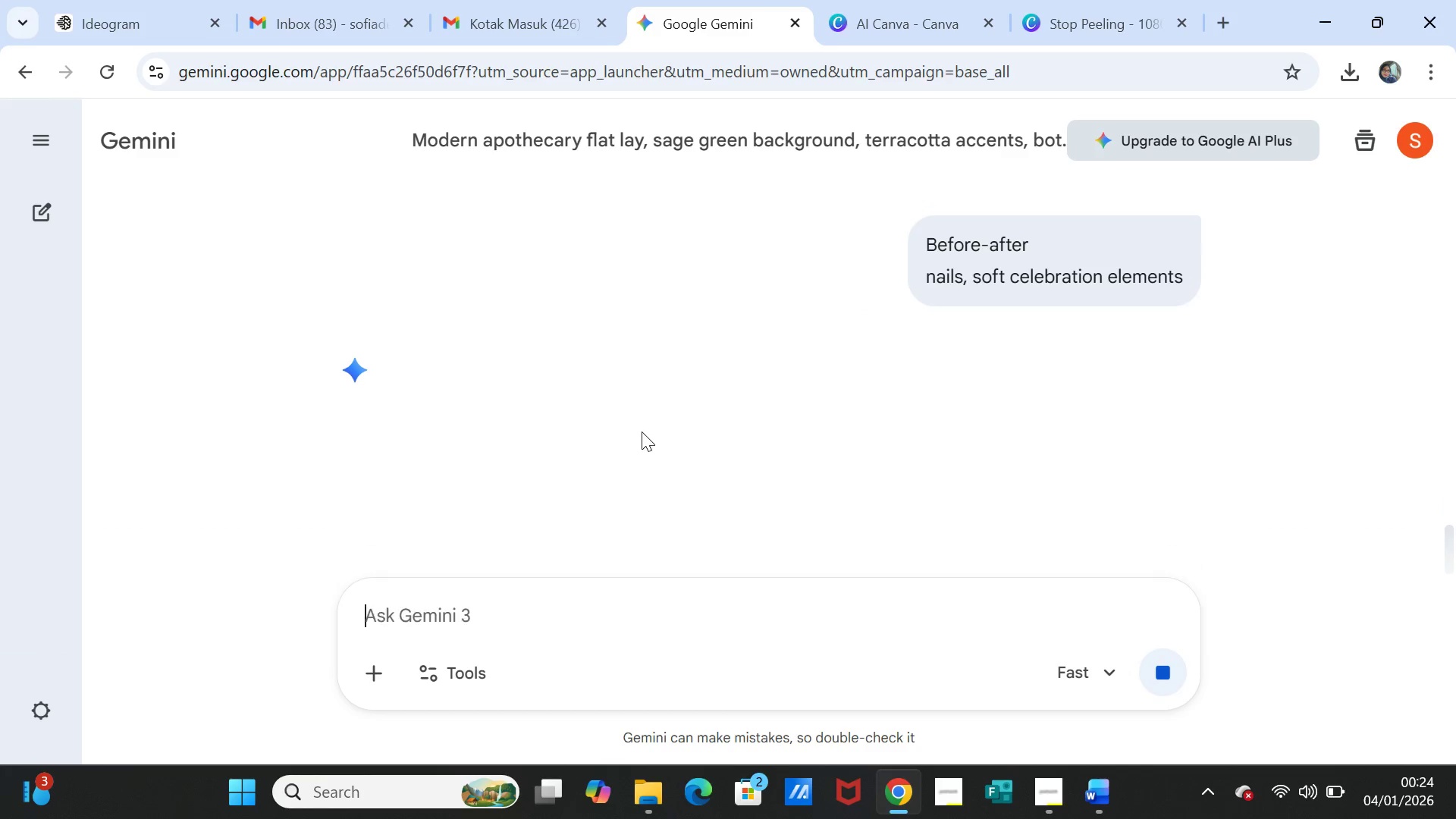 
mouse_move([610, 441])
 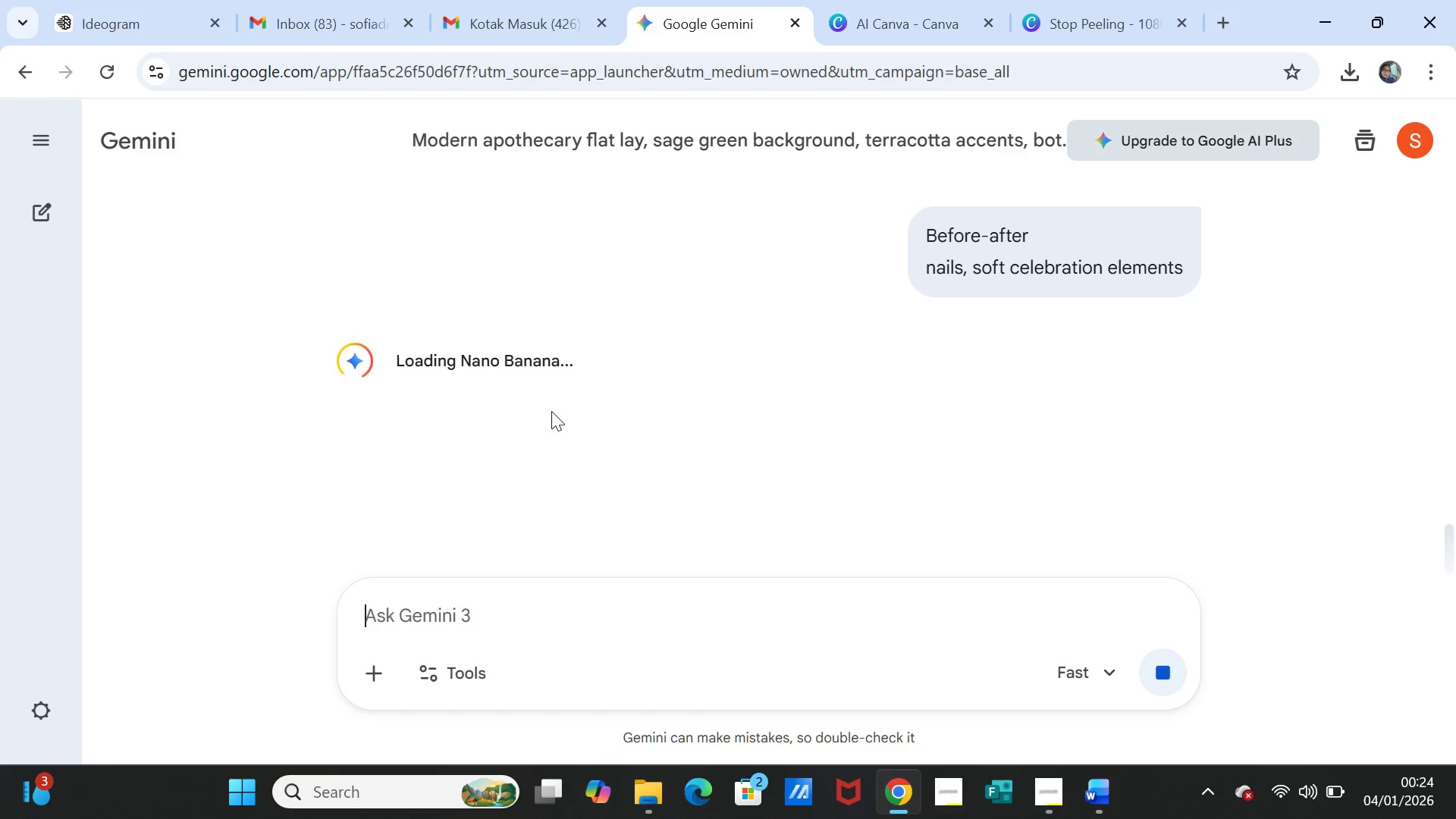 
wait(14.72)
 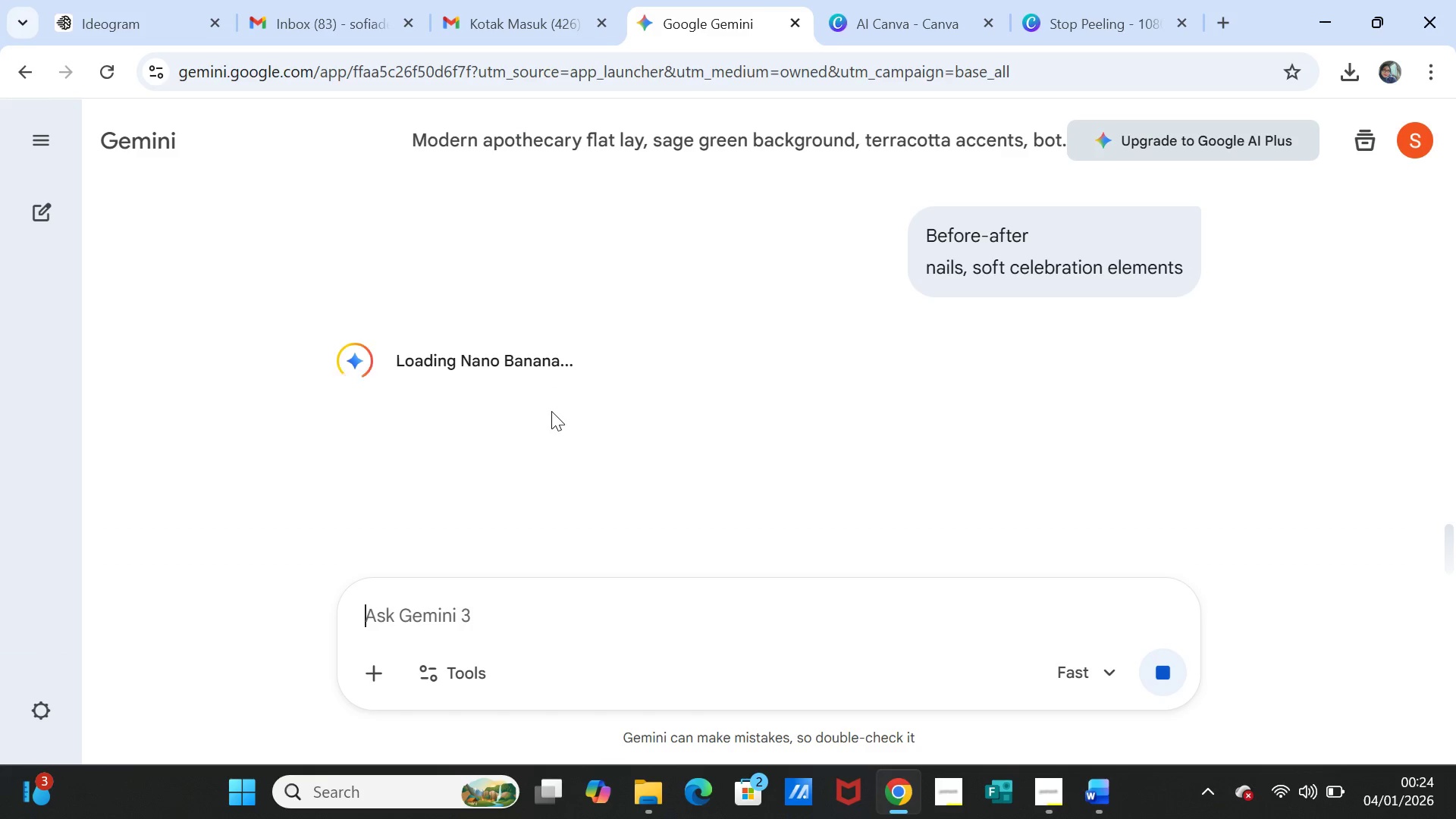 
scroll: coordinate [537, 554], scroll_direction: down, amount: 2.0
 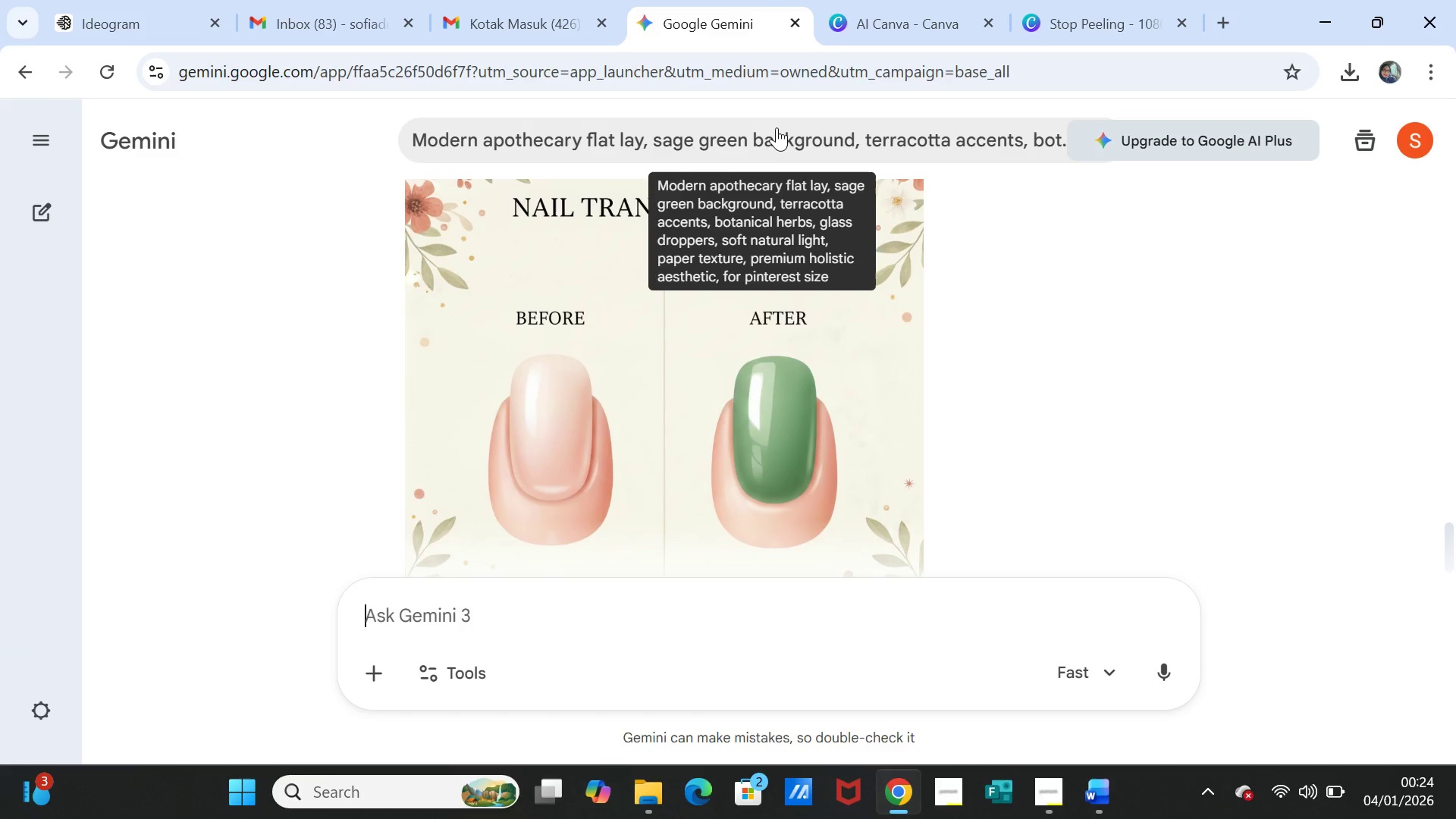 
left_click([864, 18])
 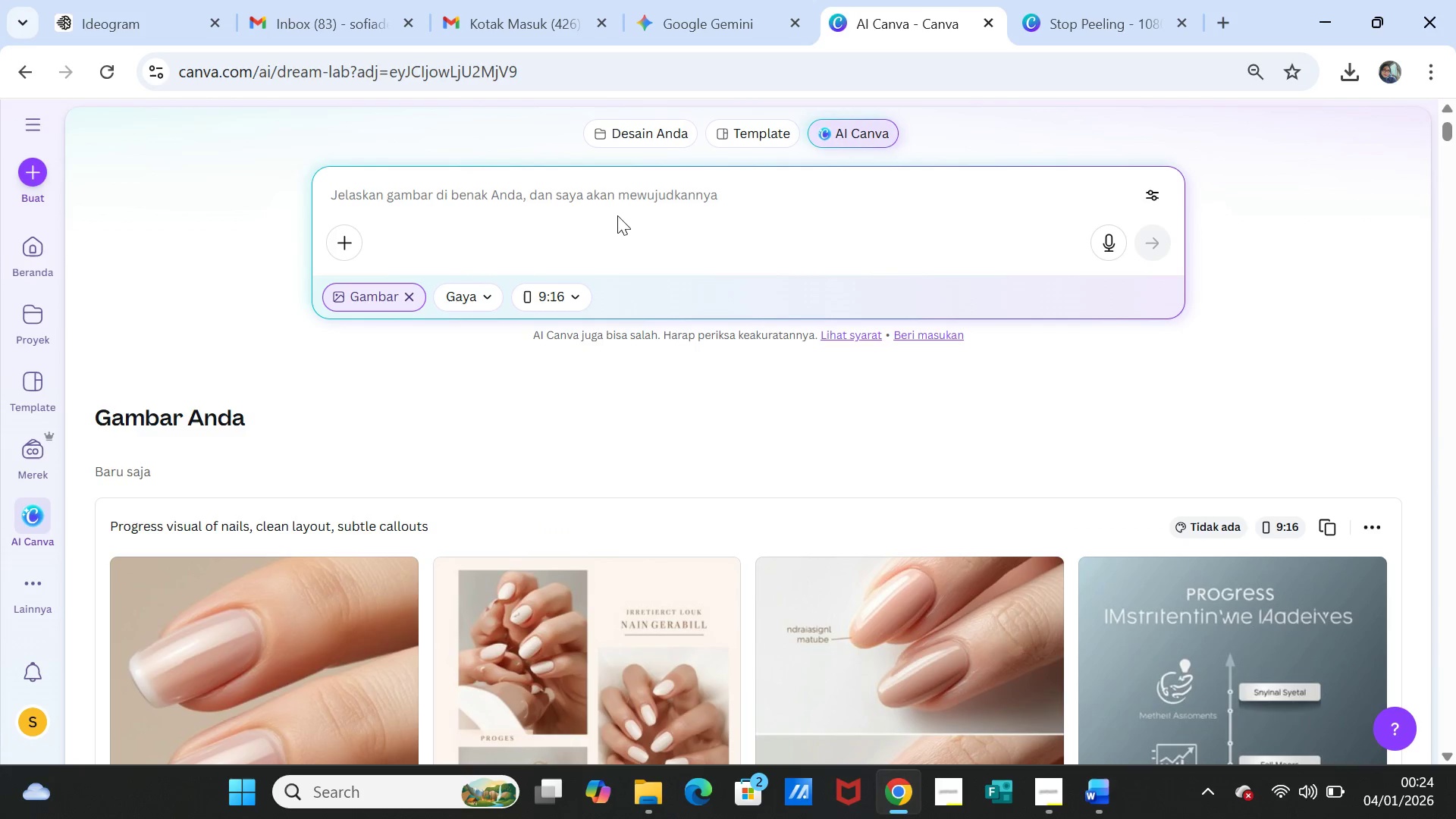 
left_click([617, 206])
 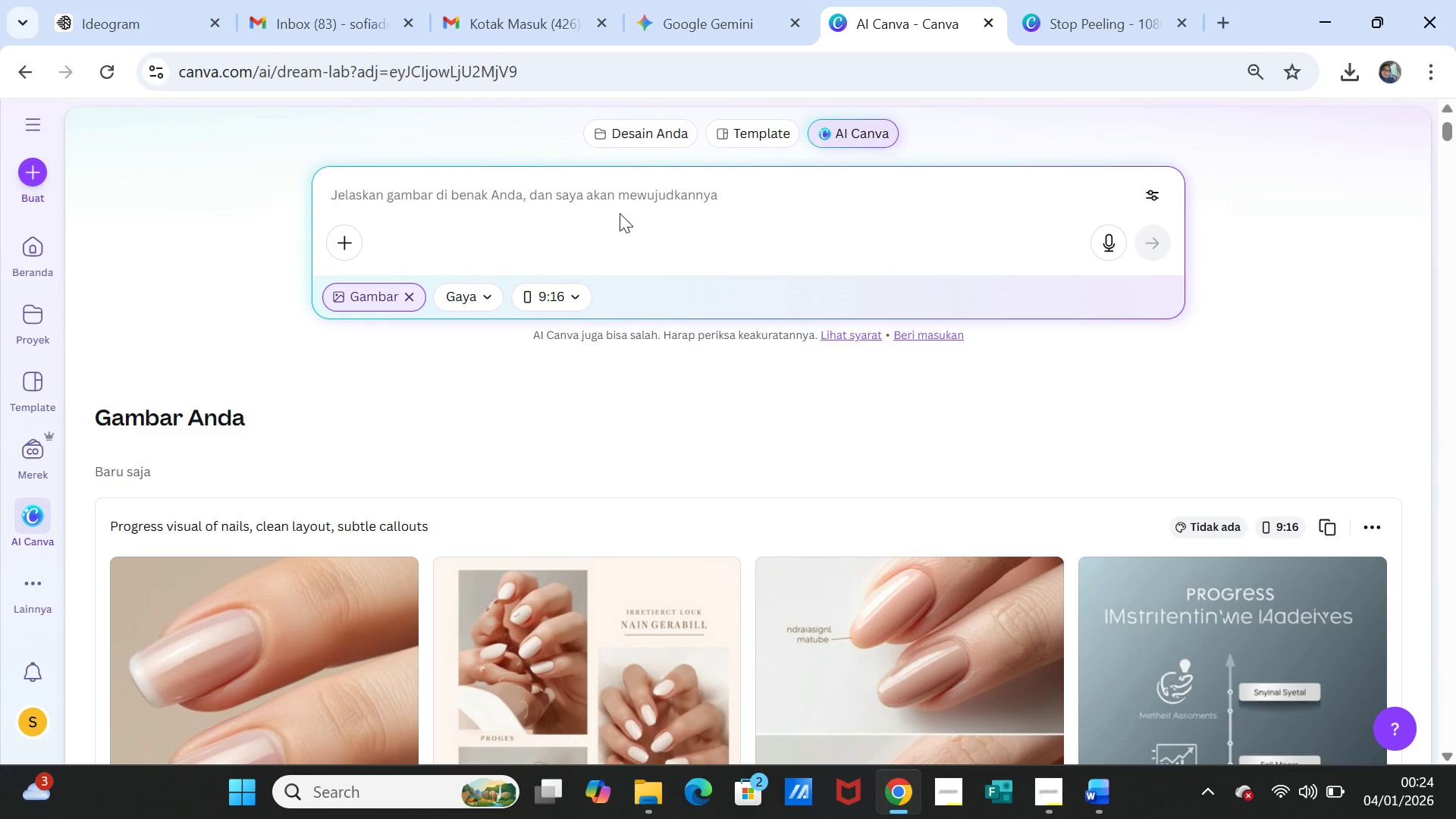 
key(Control+V)
 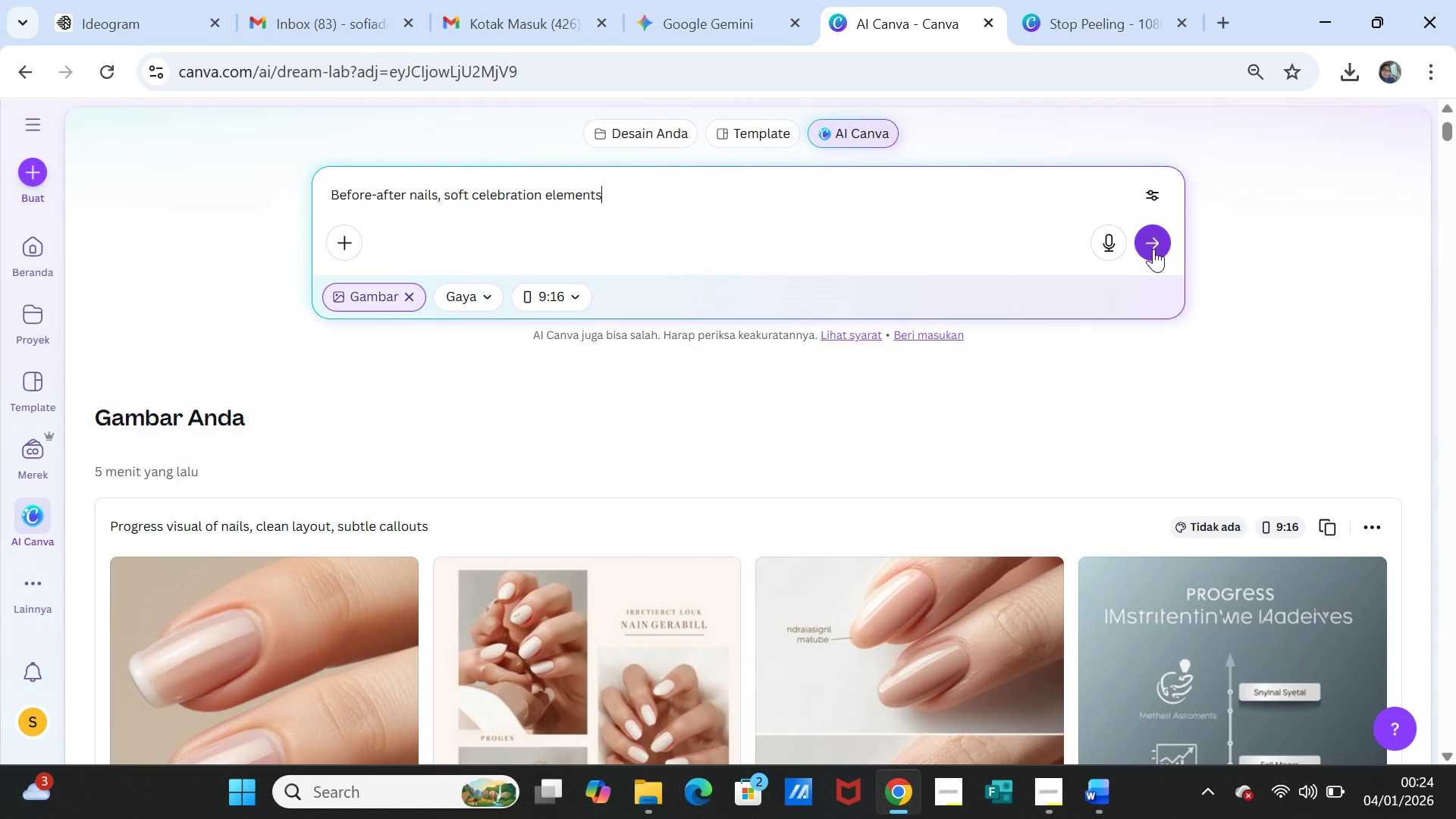 
left_click([1153, 249])
 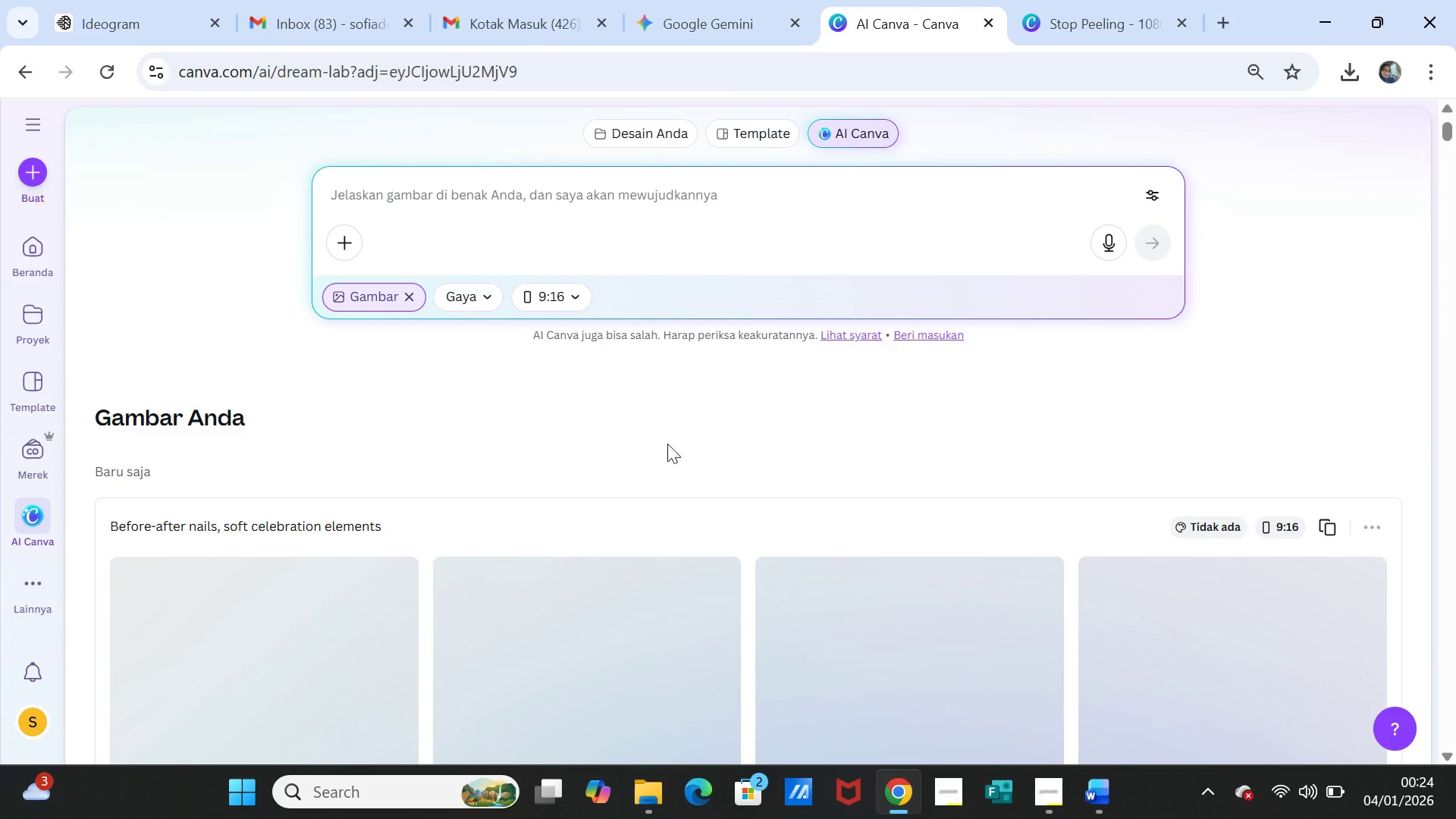 
scroll: coordinate [651, 557], scroll_direction: down, amount: 2.0
 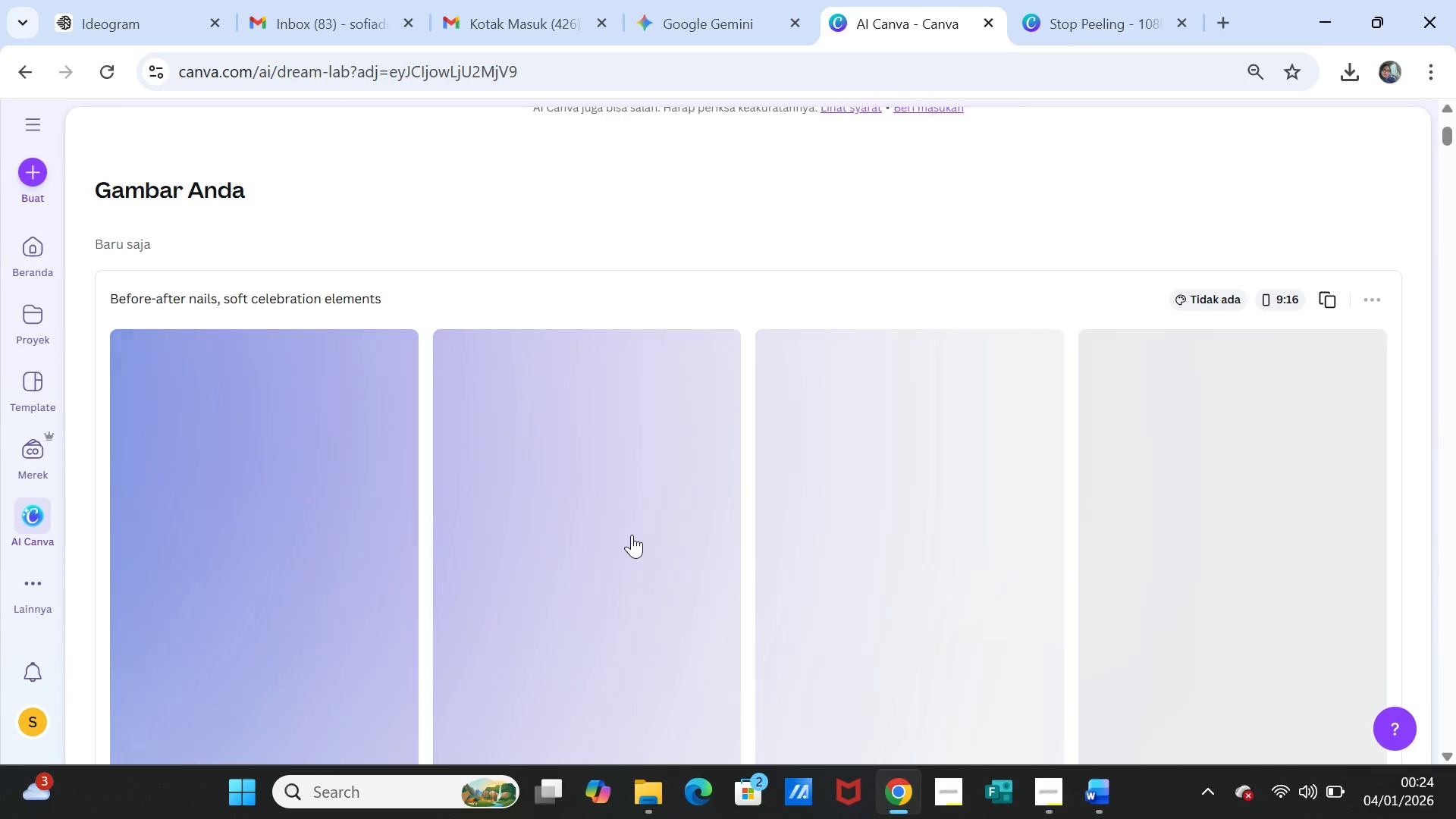 
wait(9.78)
 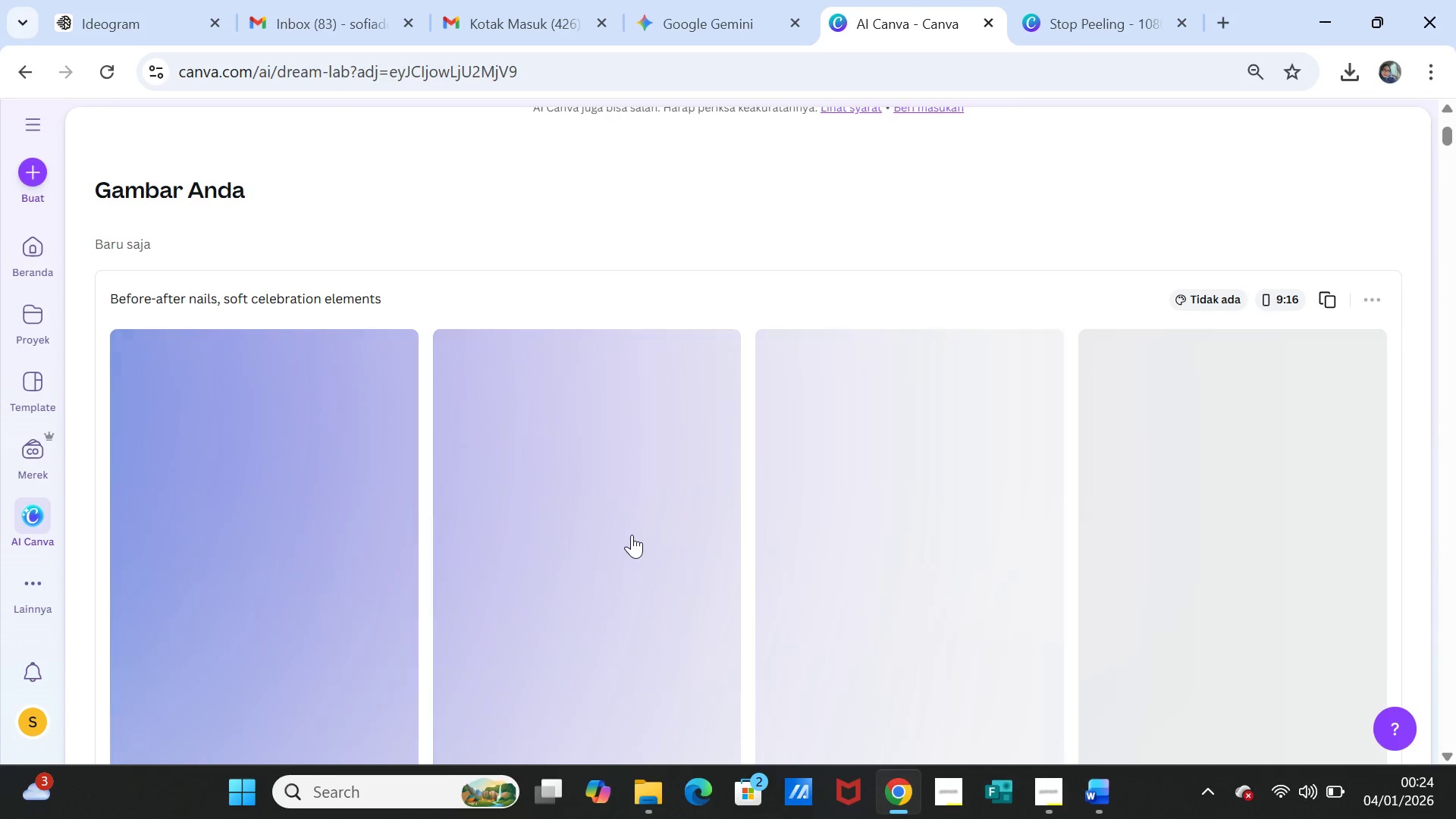 
scroll: coordinate [751, 491], scroll_direction: down, amount: 1.0
 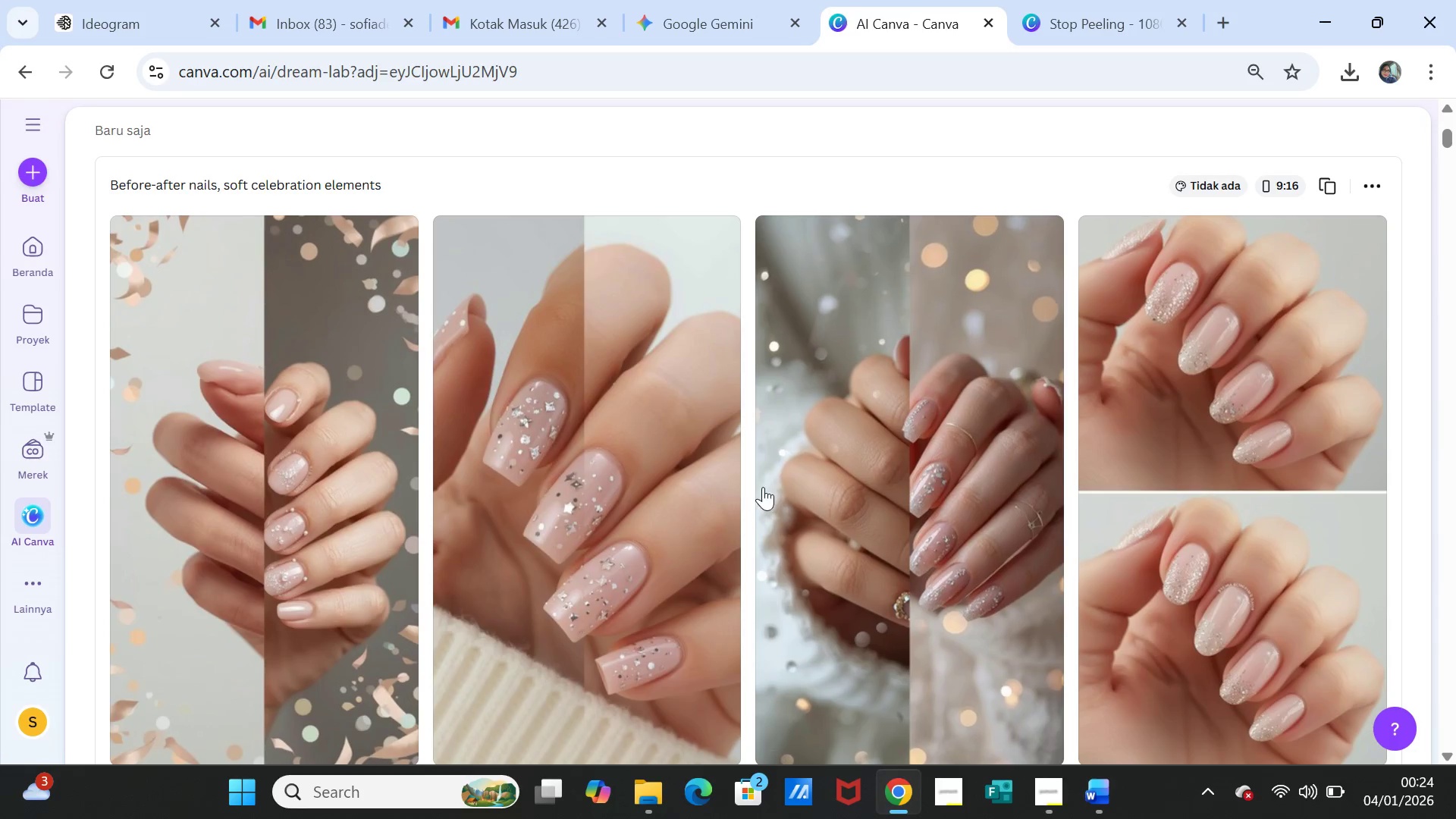 
scroll: coordinate [894, 459], scroll_direction: up, amount: 3.0
 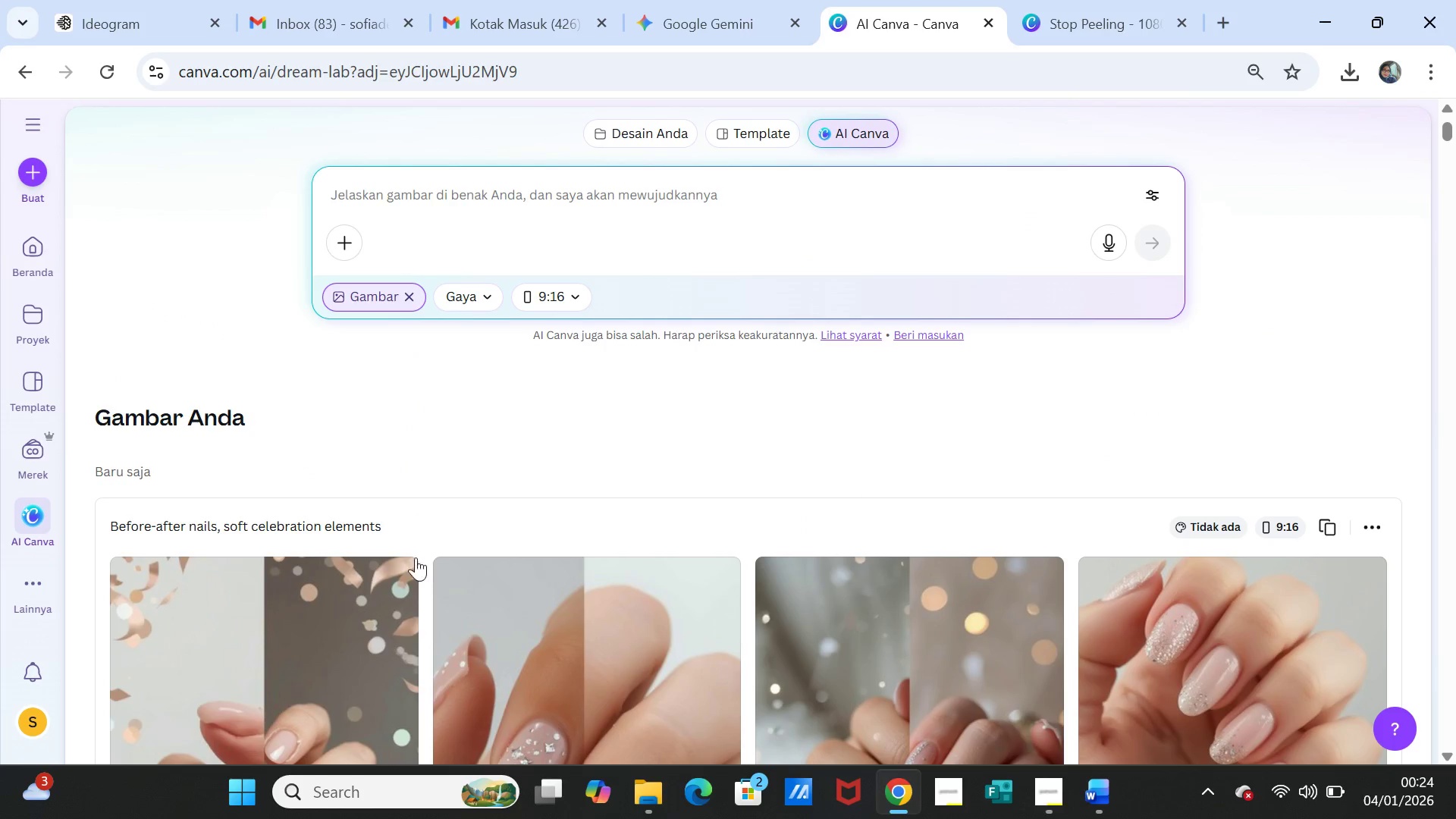 
left_click_drag(start_coordinate=[397, 526], to_coordinate=[210, 535])
 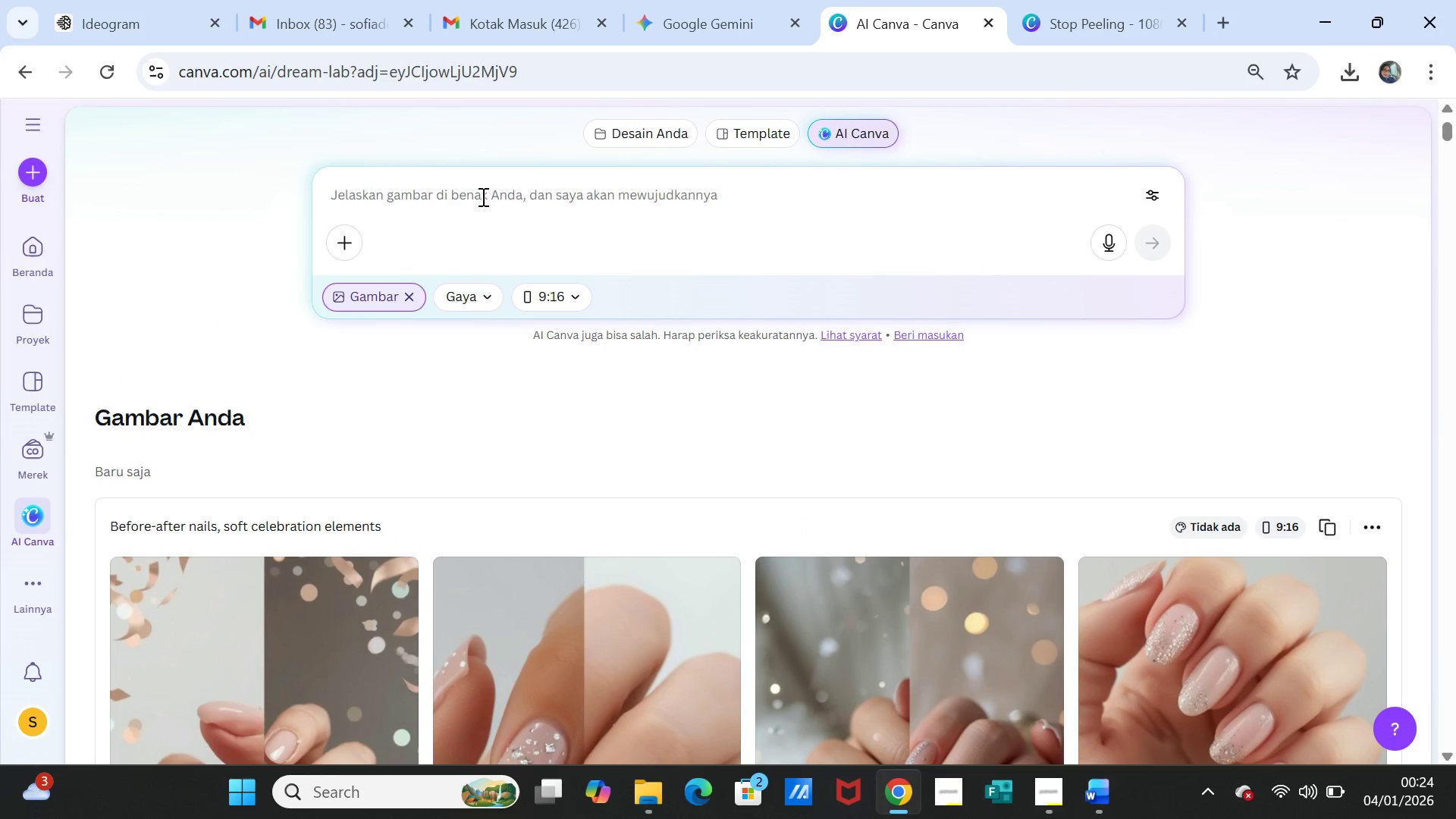 
left_click([482, 194])
 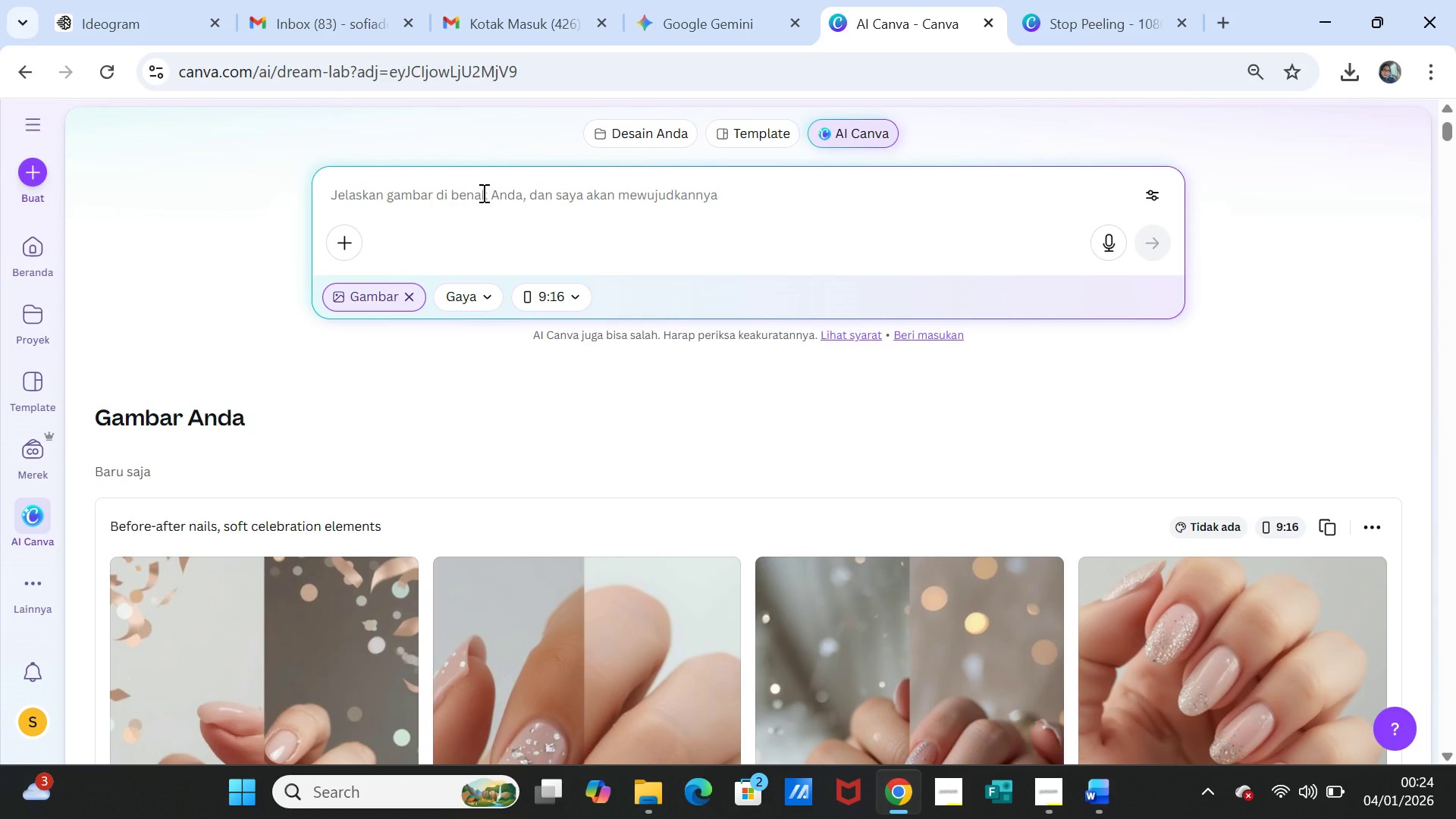 
key(Control+V)
 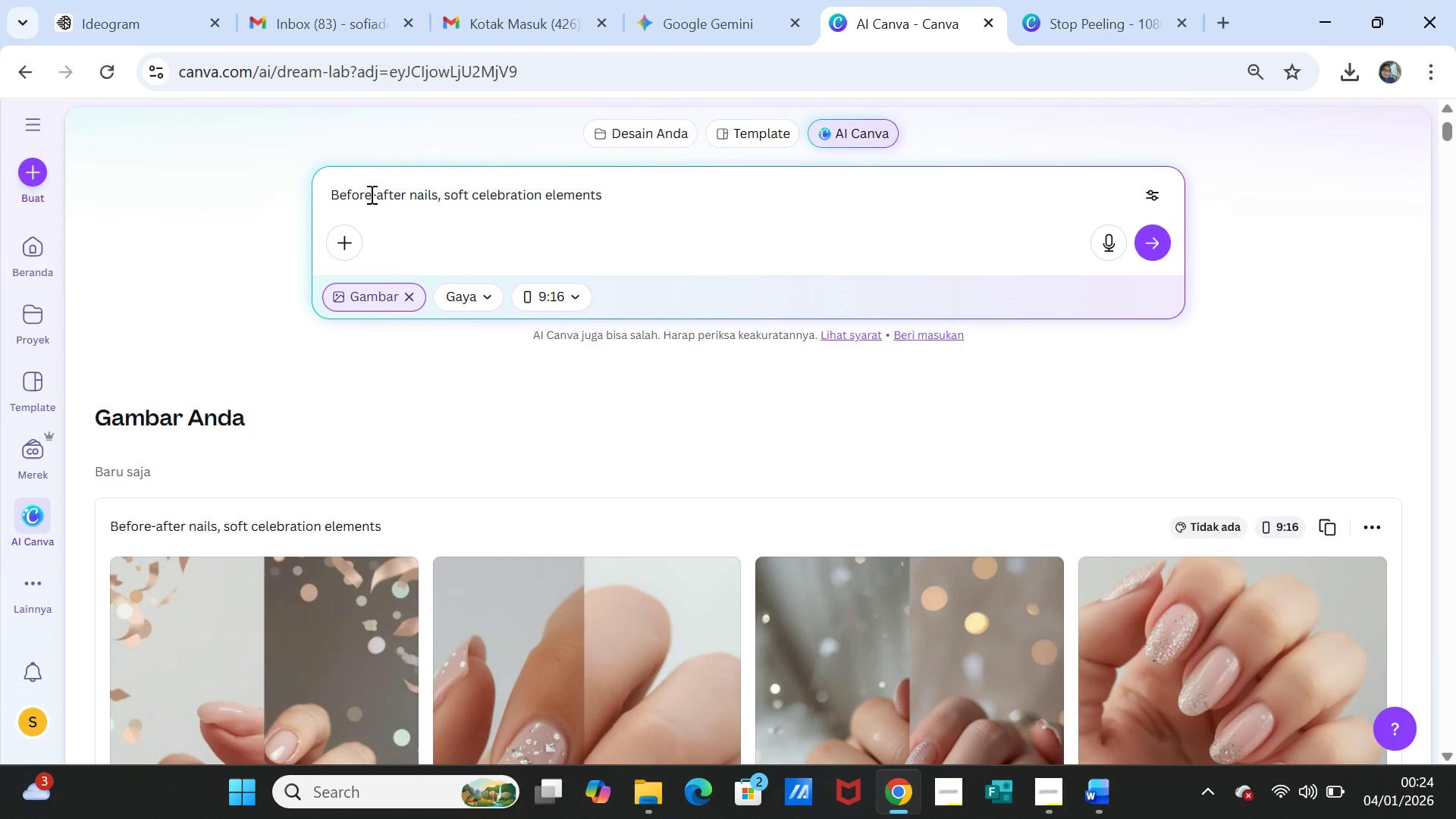 
left_click([370, 194])
 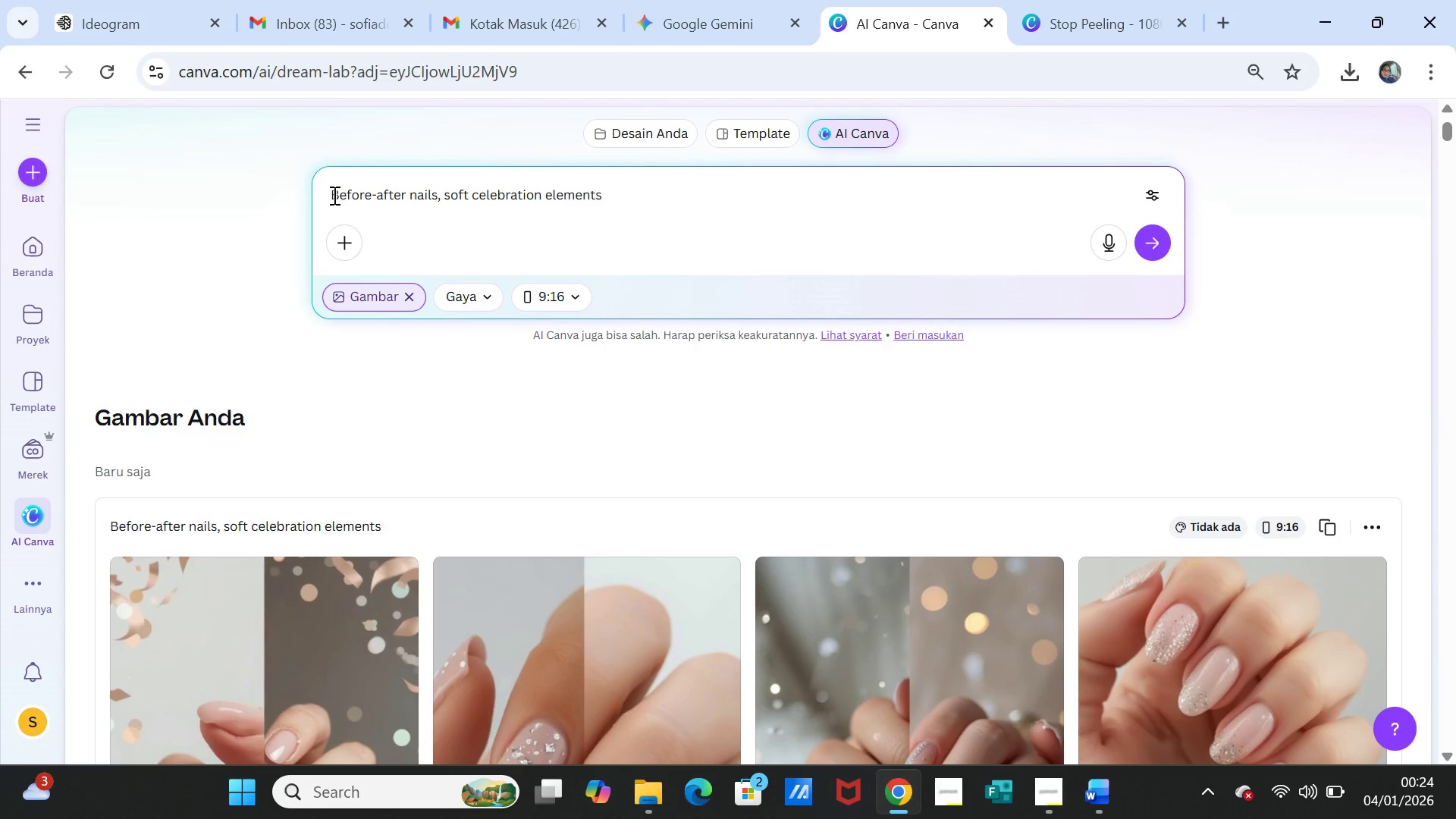 
left_click([331, 195])
 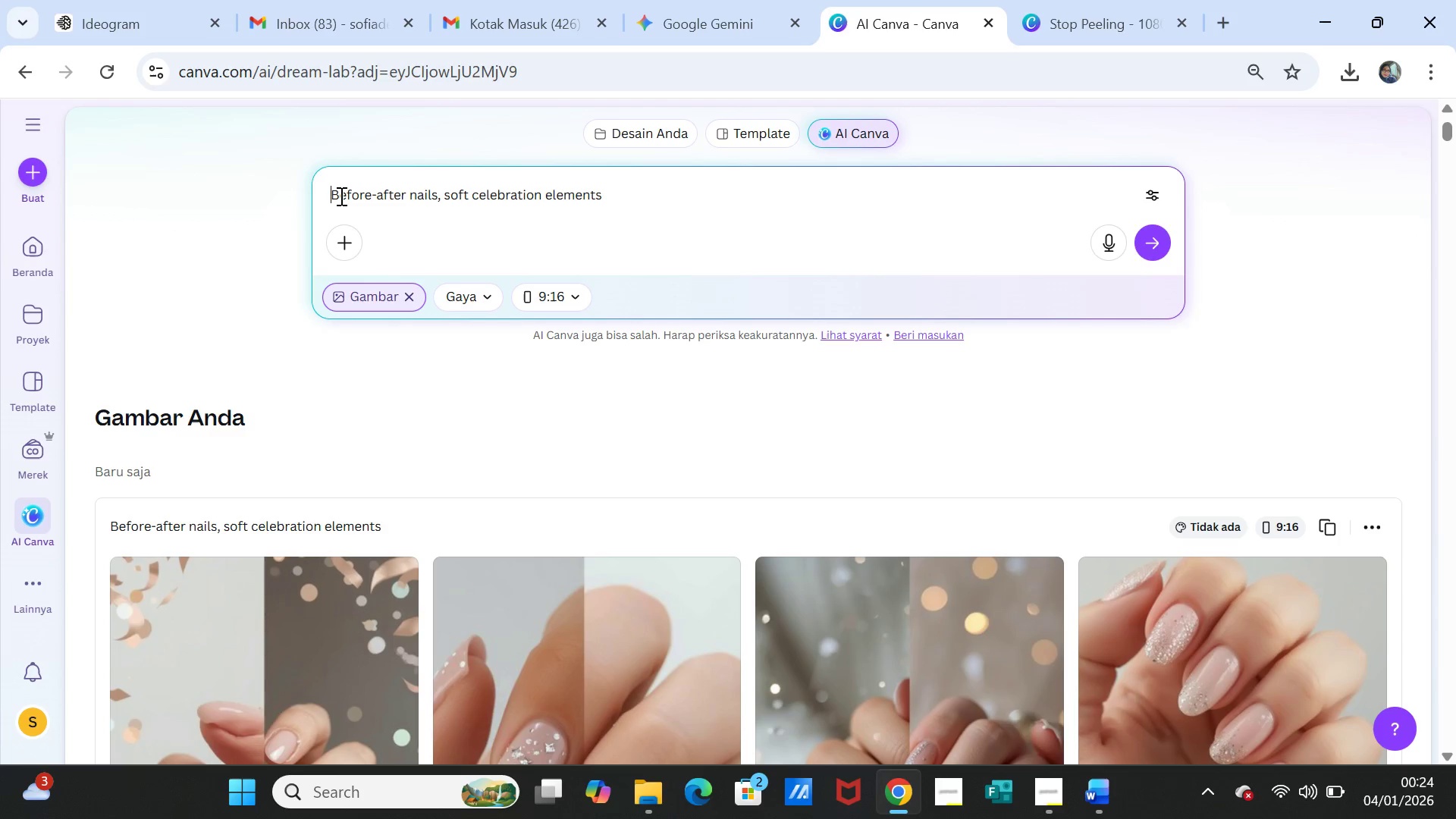 
type(gambar )
 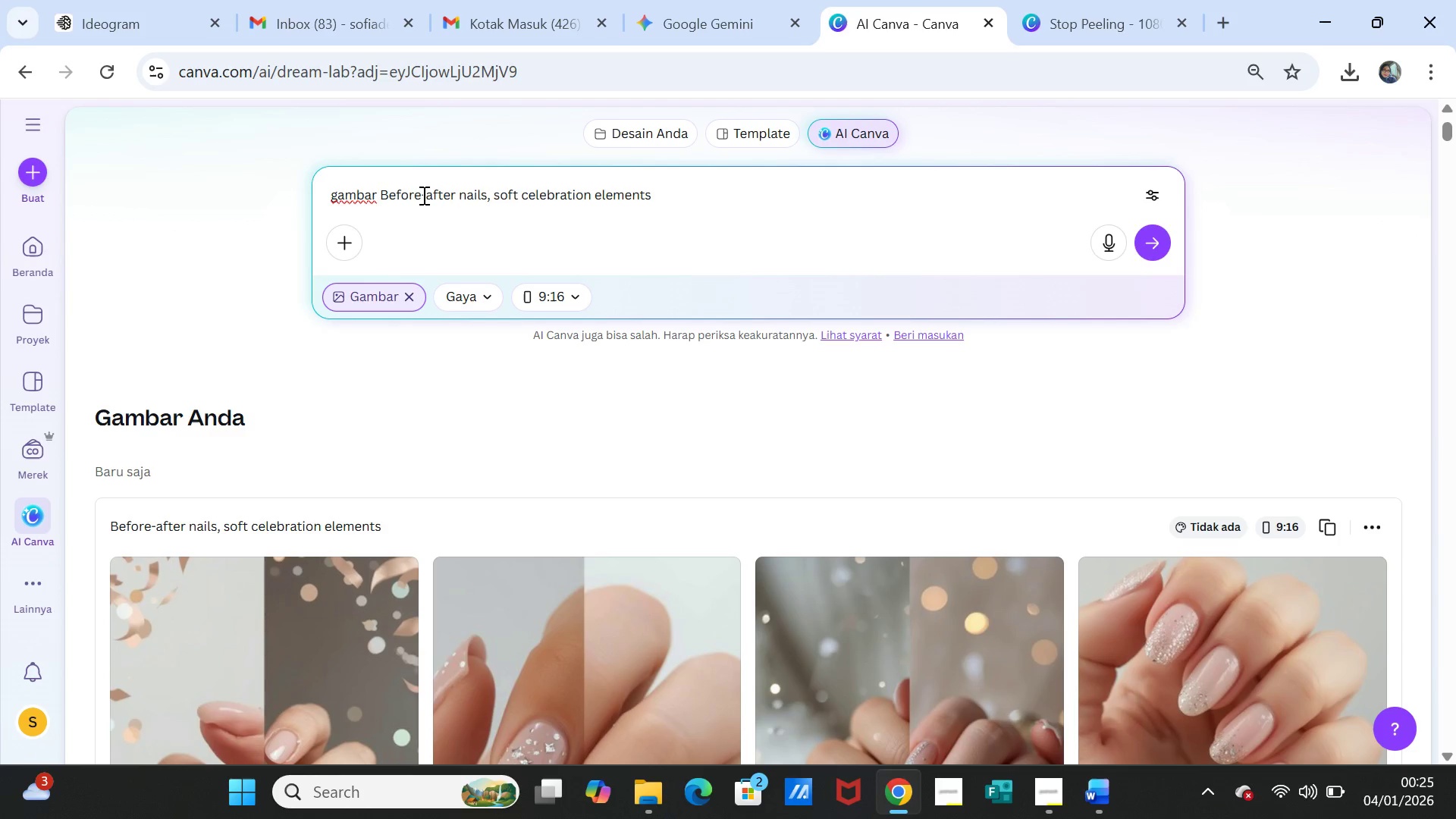 
wait(6.2)
 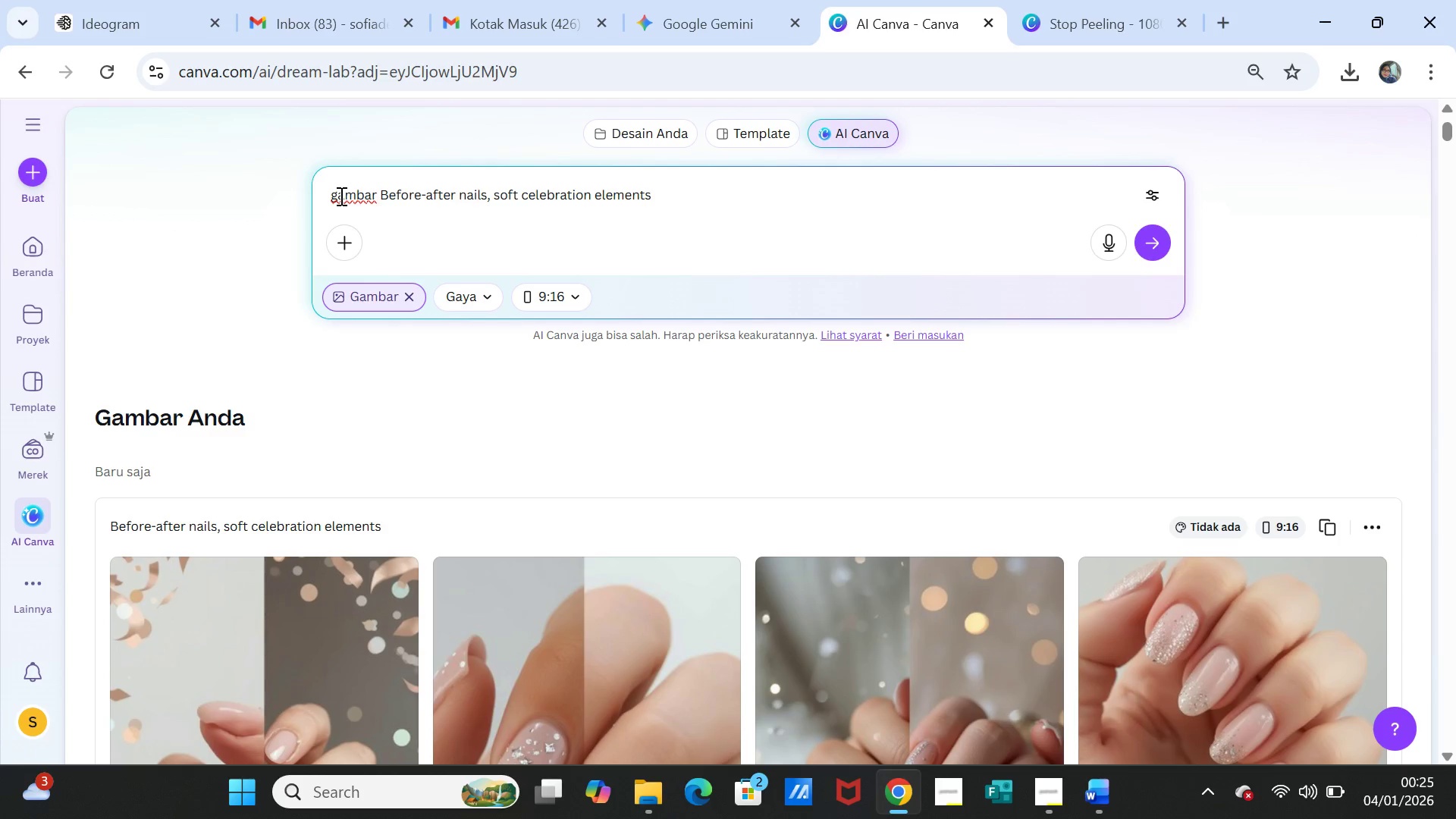 
type(kuku )
 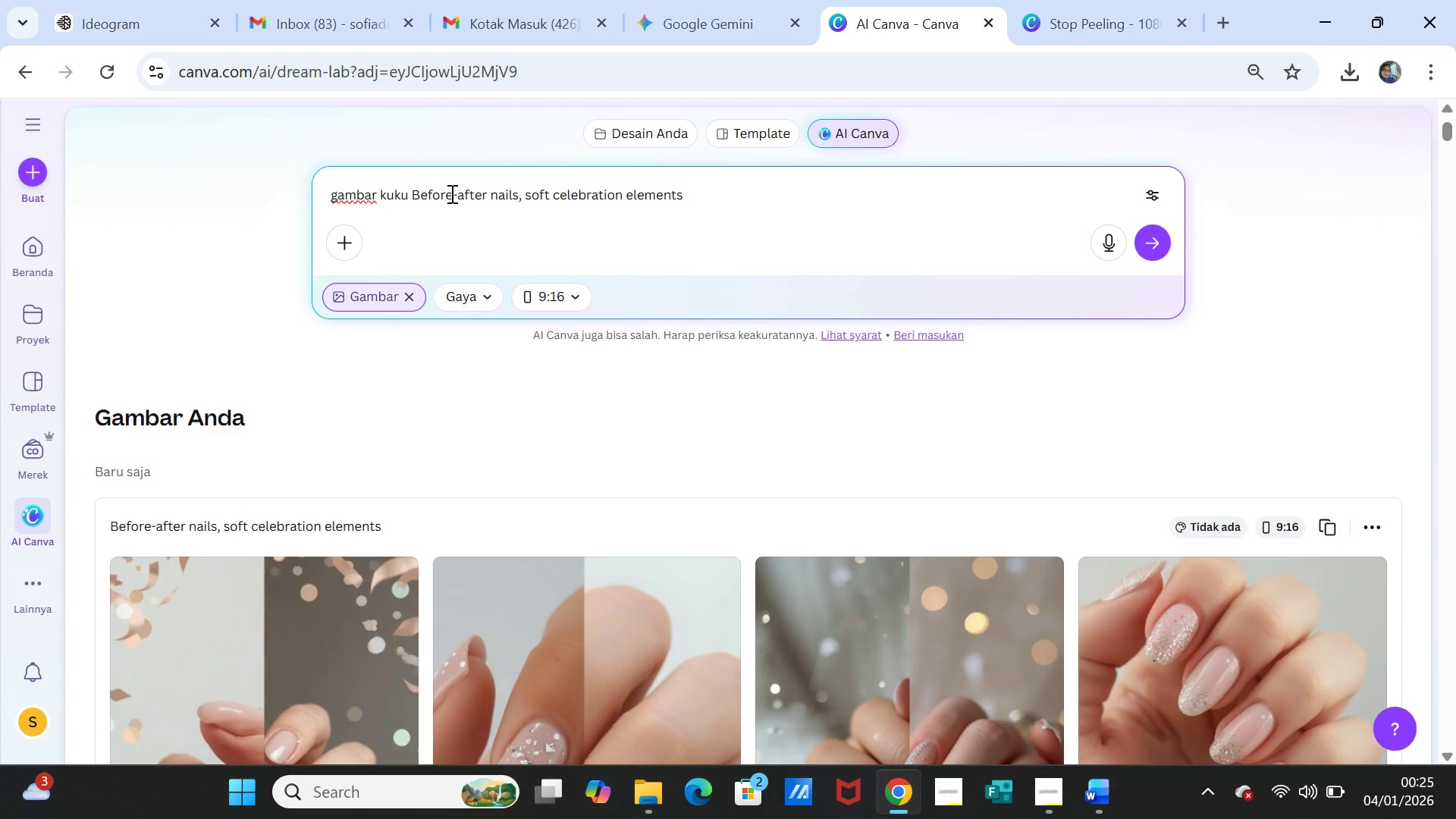 
left_click([451, 193])
 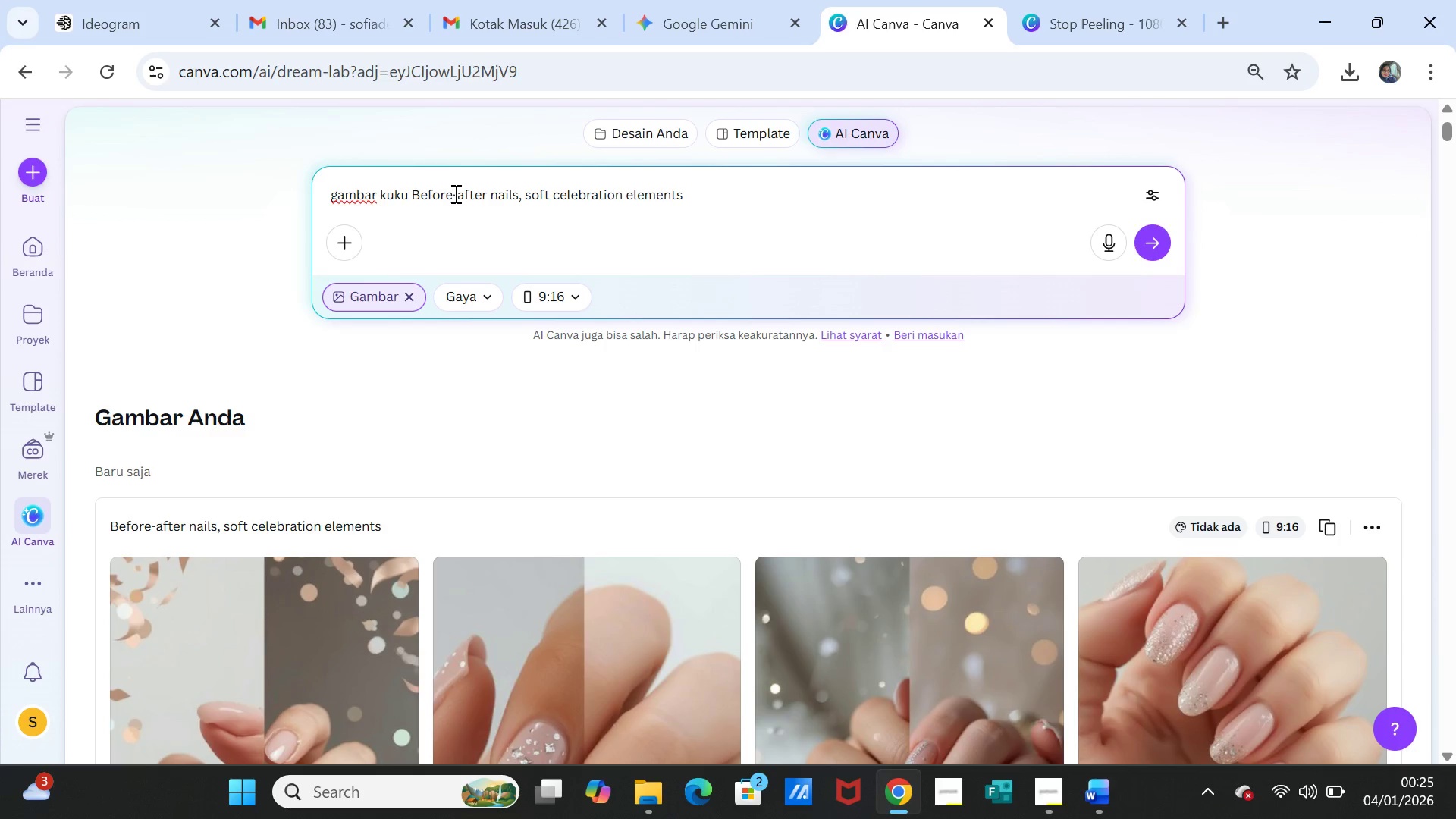 
type( perawatan )
 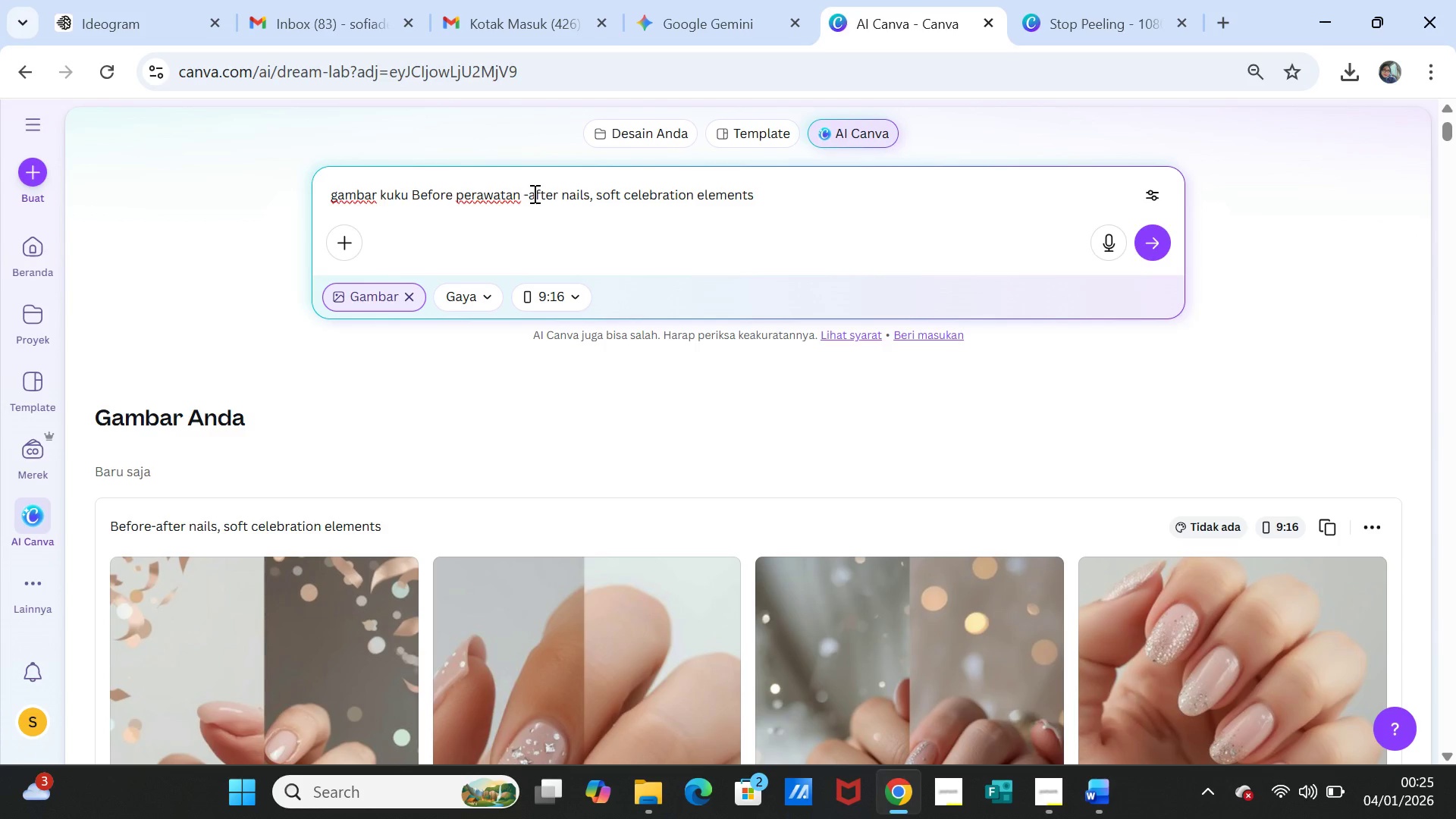 
left_click([532, 193])
 